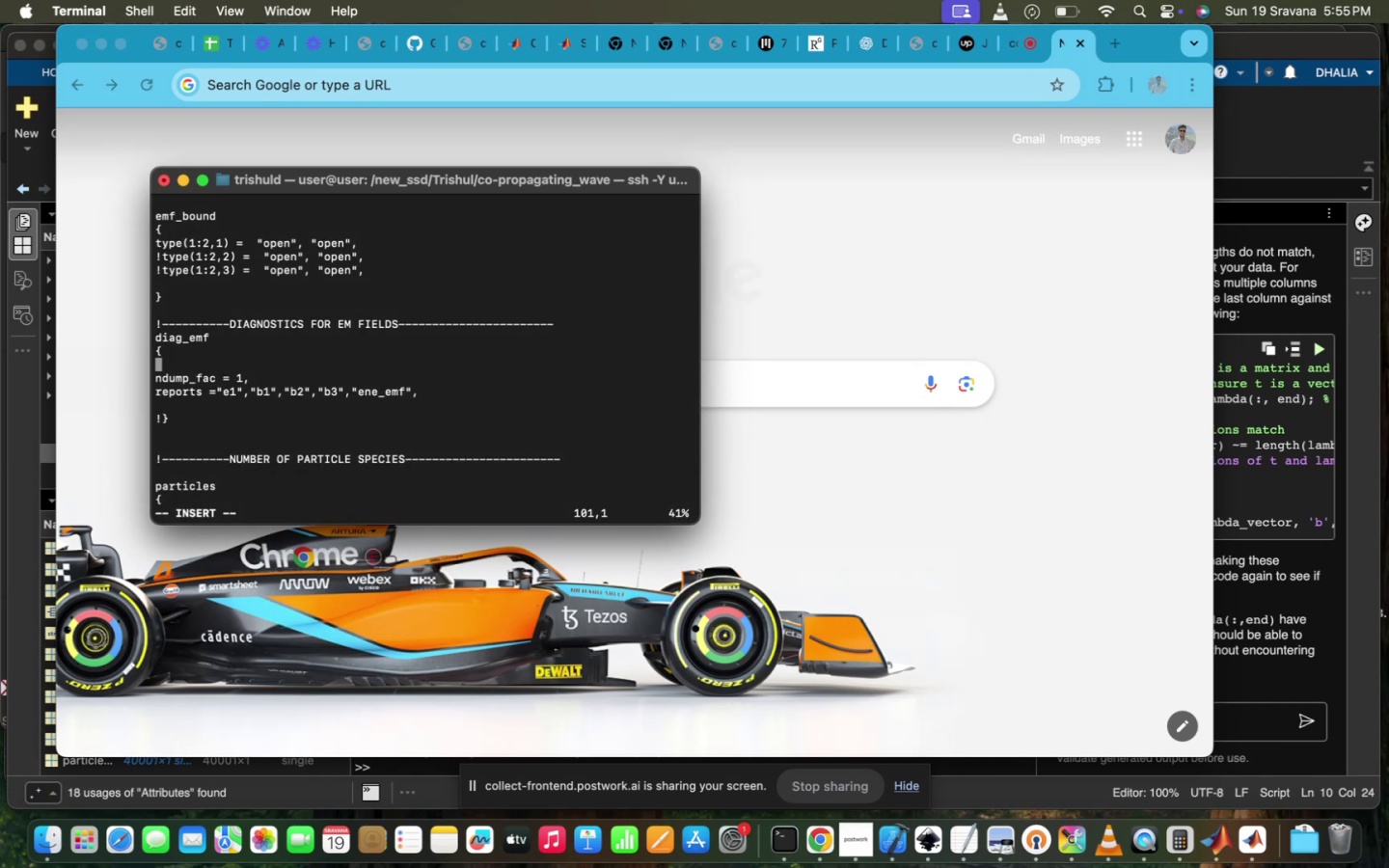 
key(ArrowDown)
 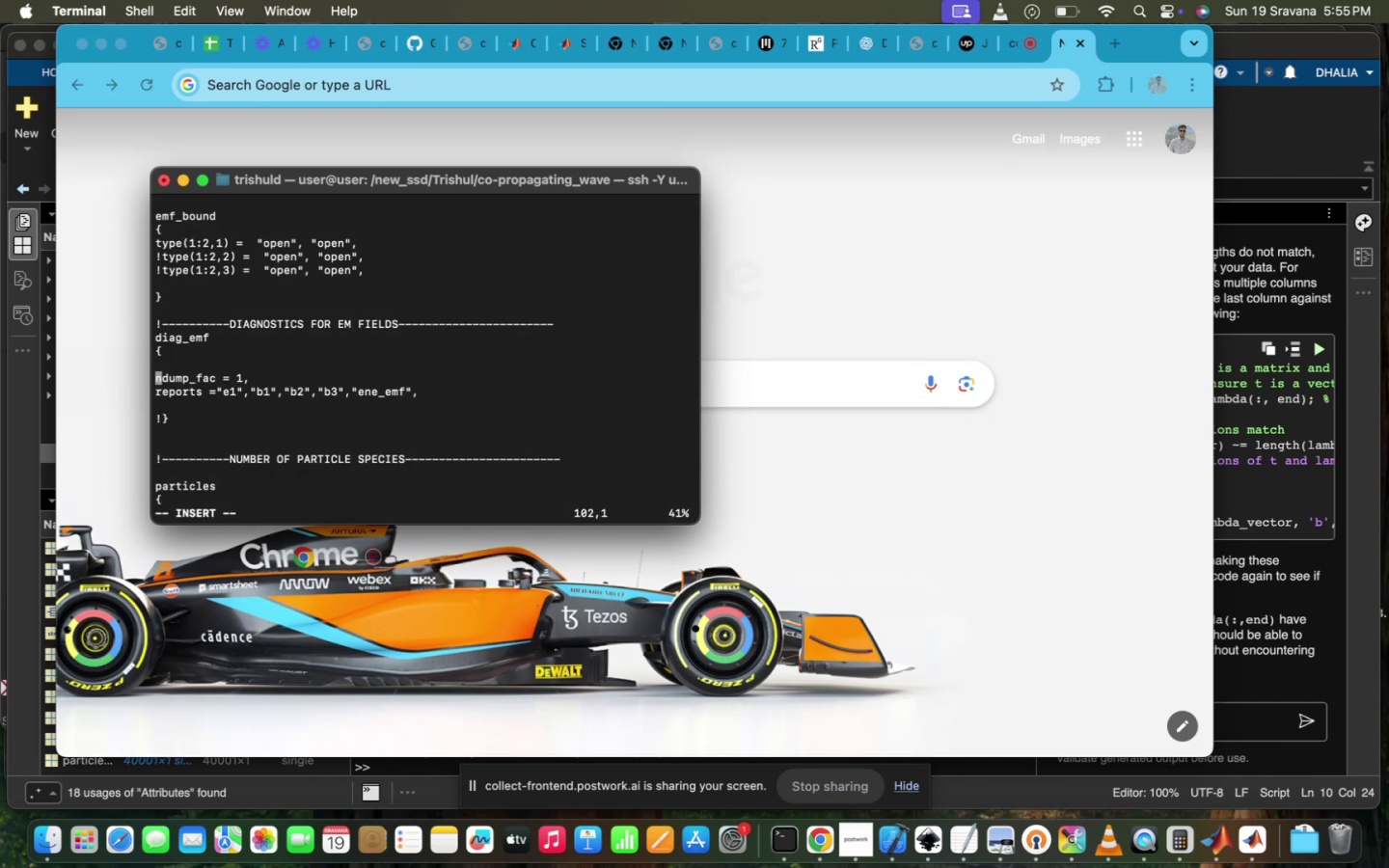 
key(ArrowDown)
 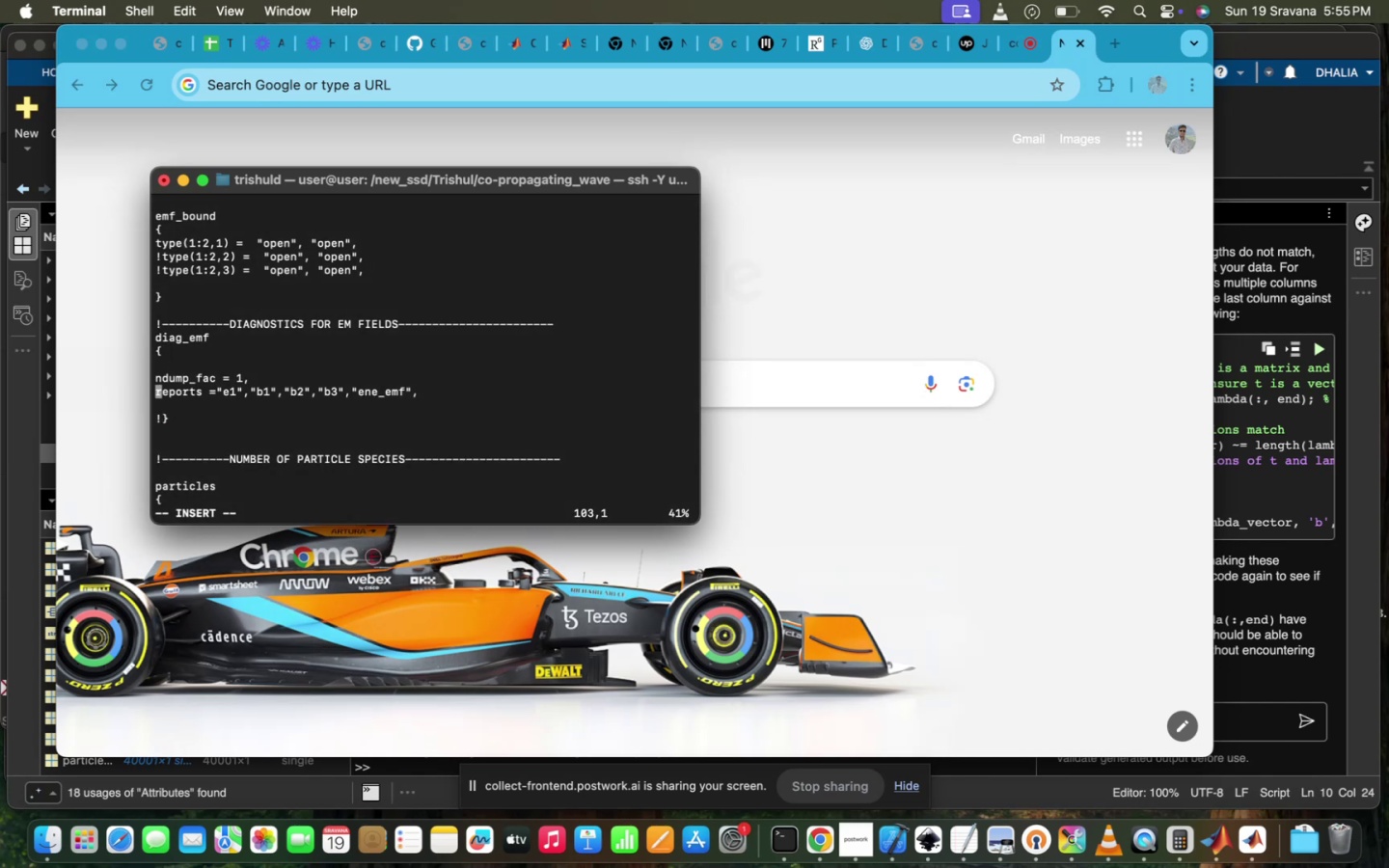 
key(ArrowDown)
 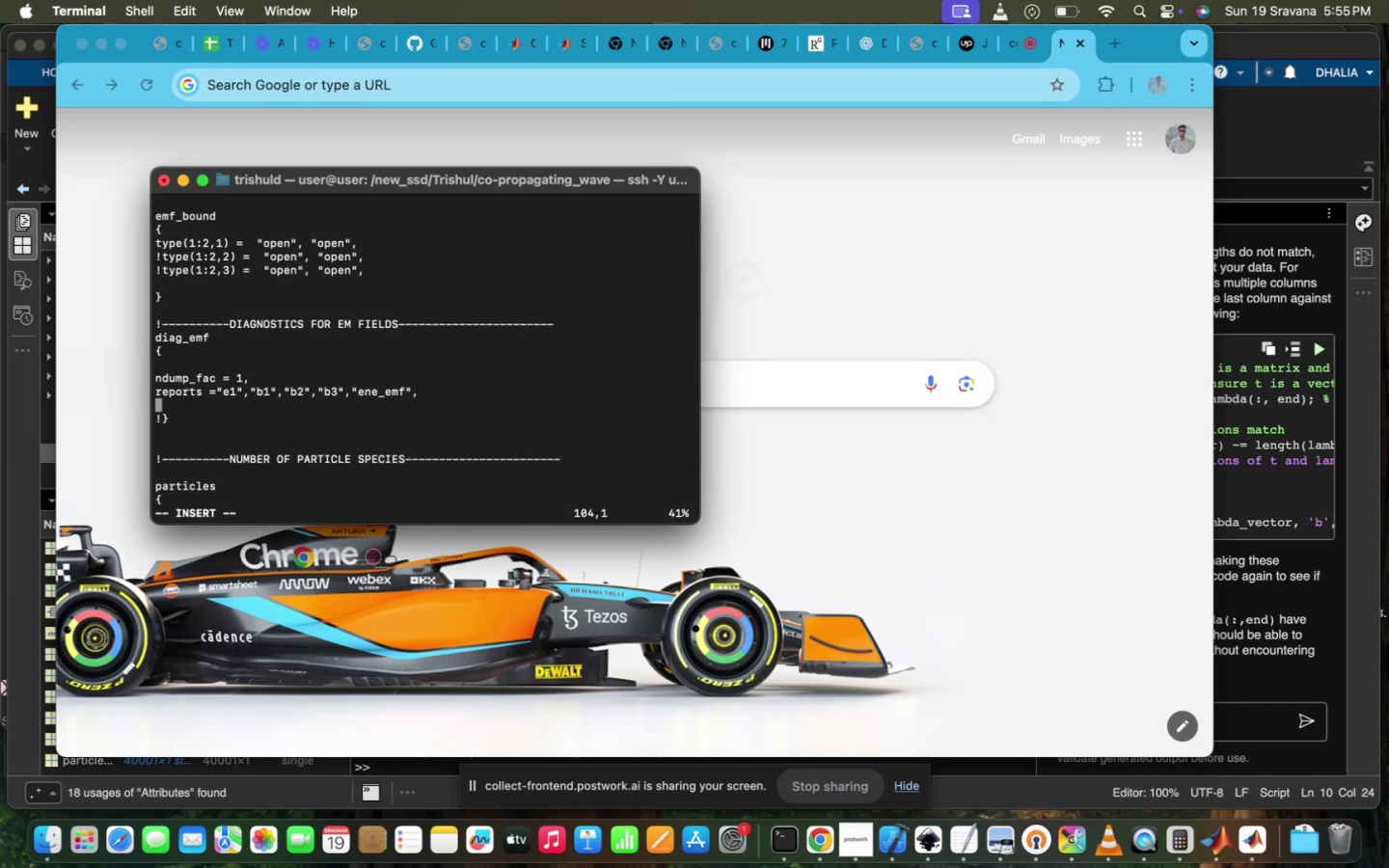 
key(ArrowDown)
 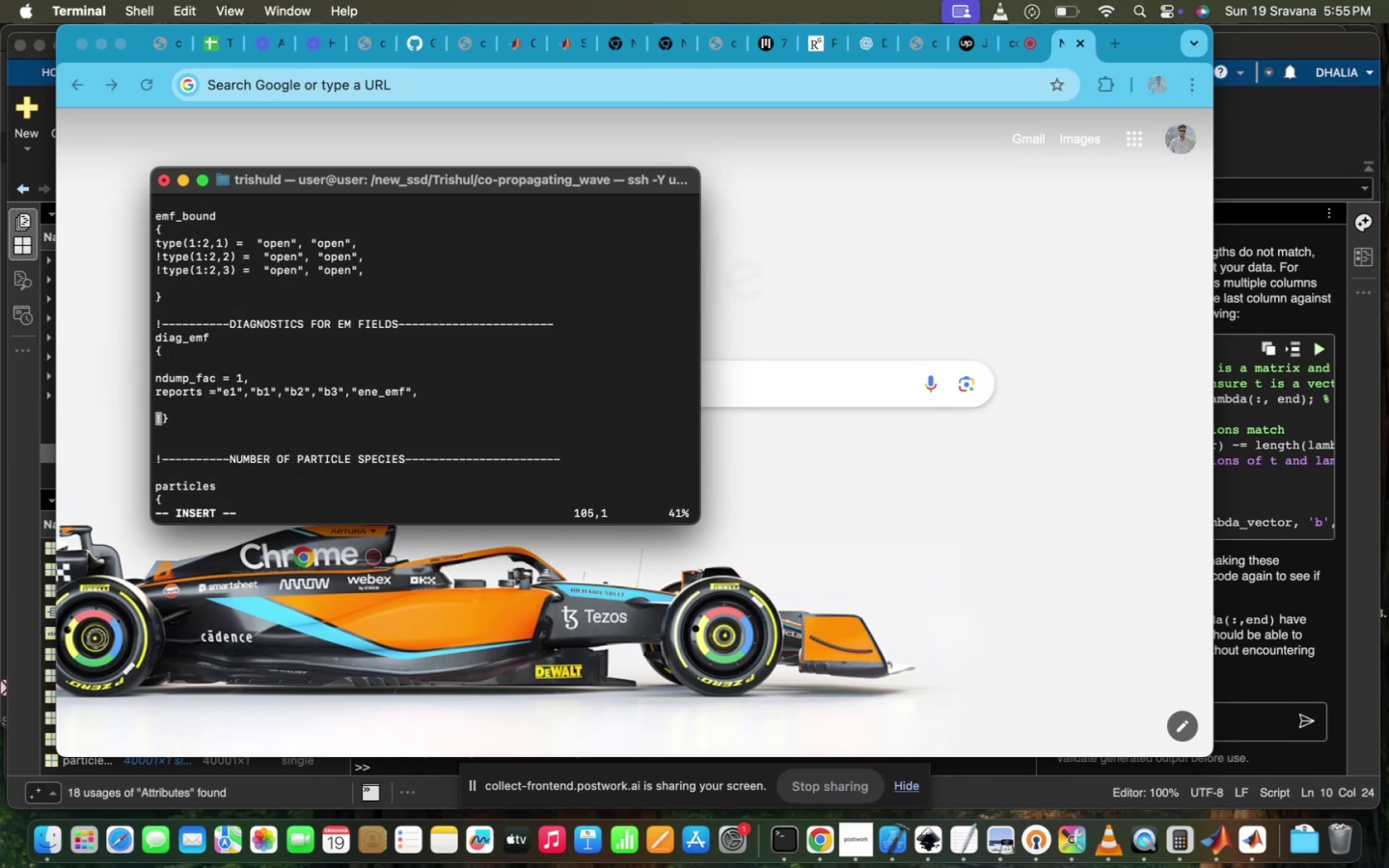 
key(ArrowRight)
 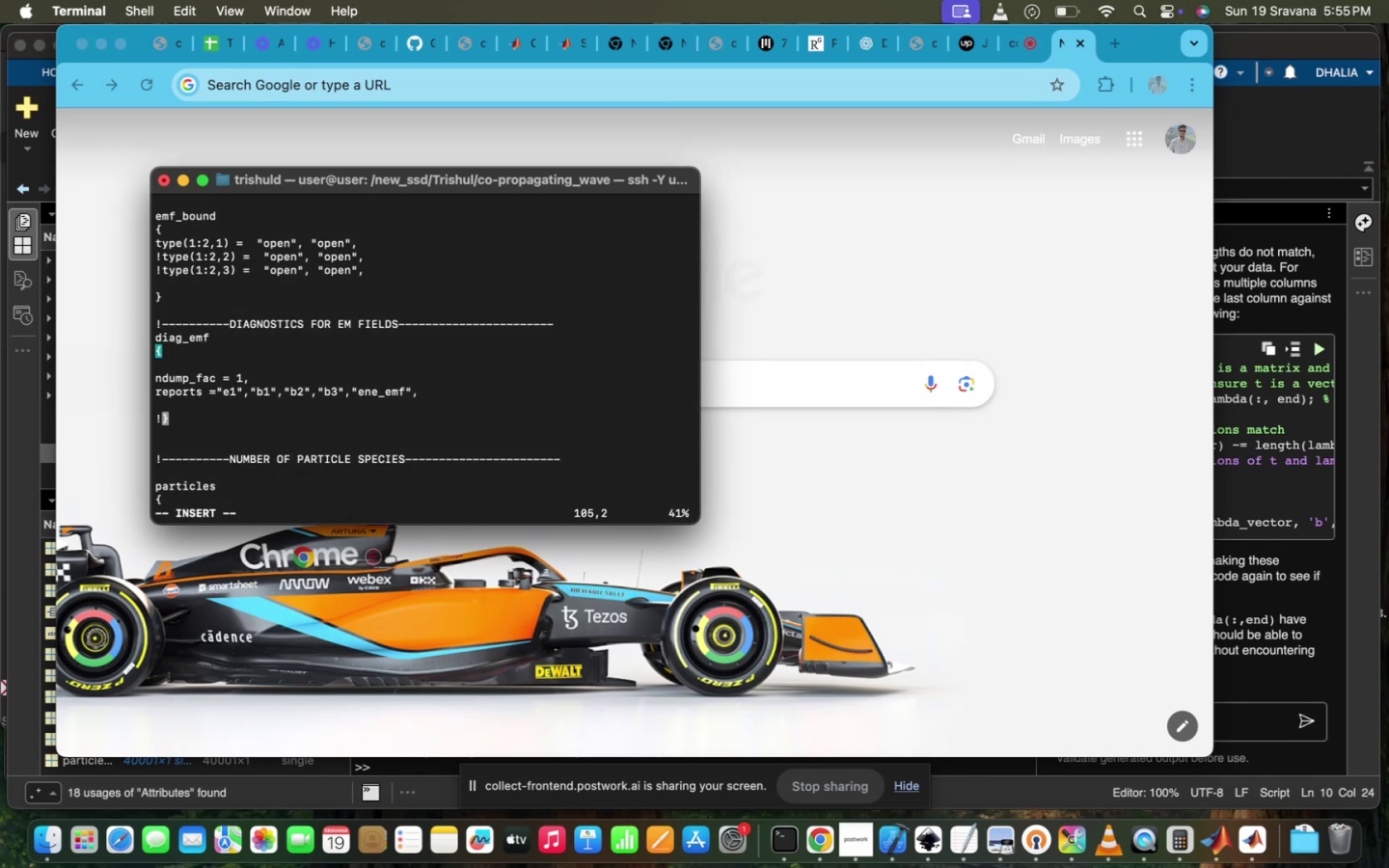 
key(Backspace)
 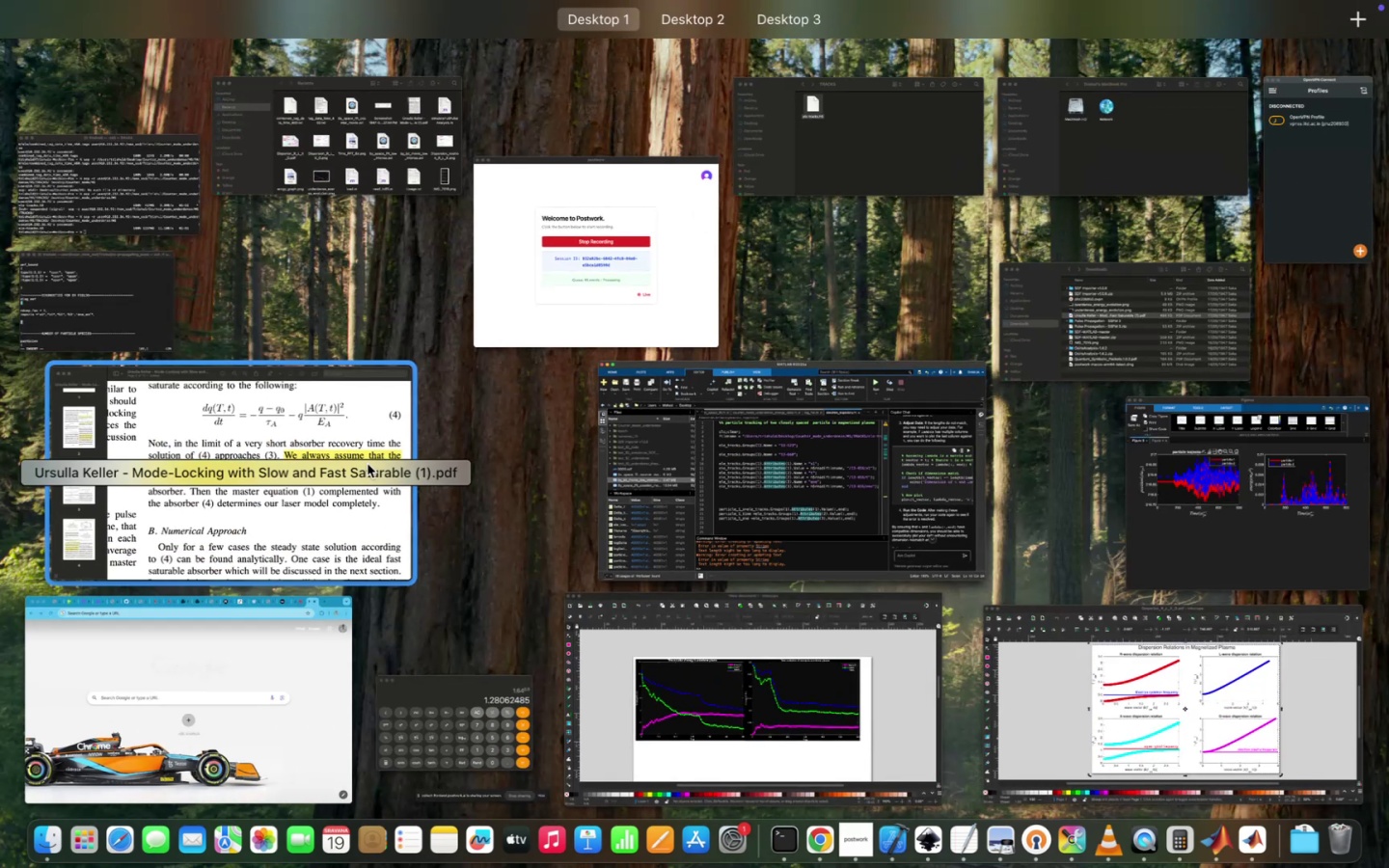 
wait(5.79)
 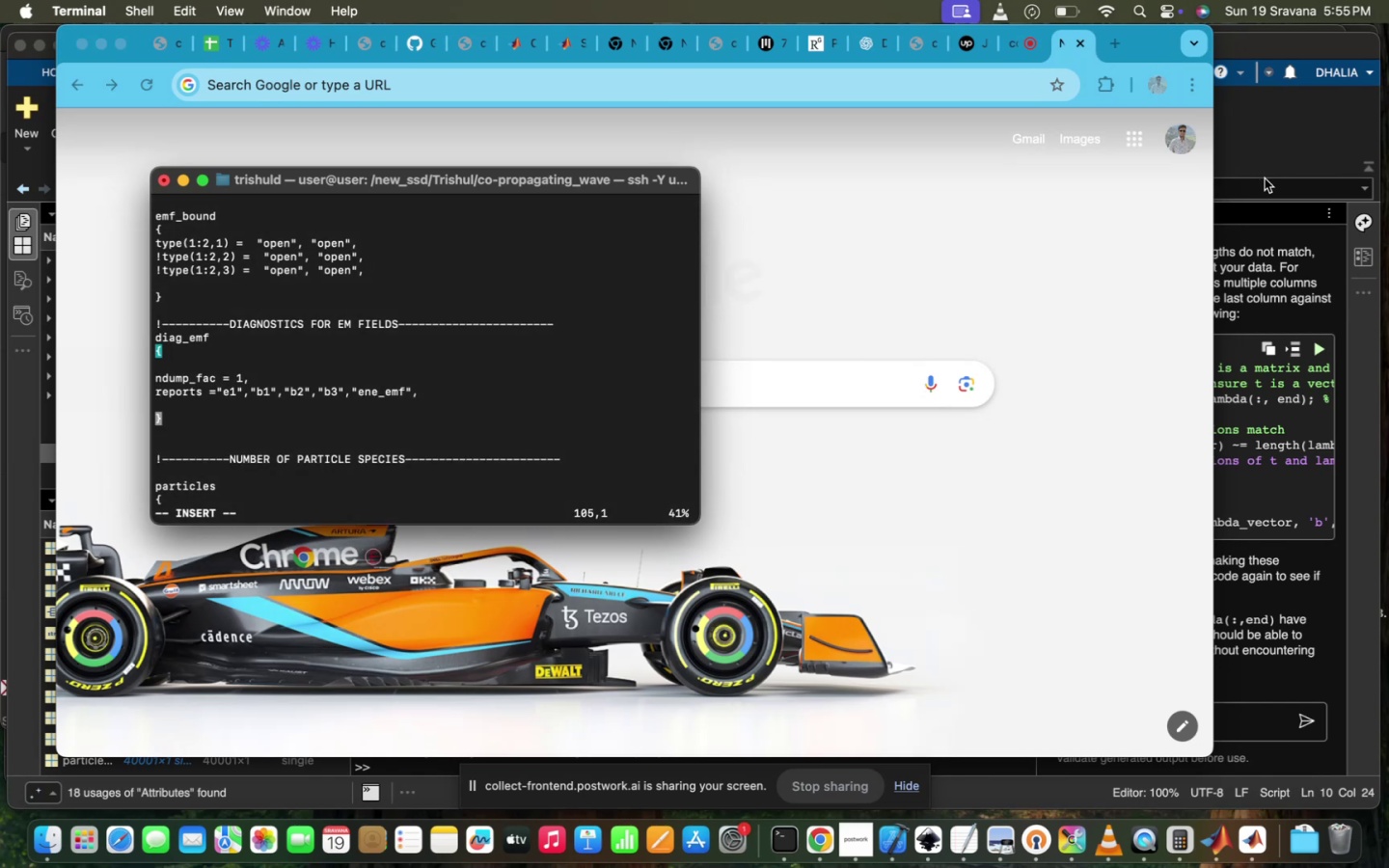 
left_click([37, 318])
 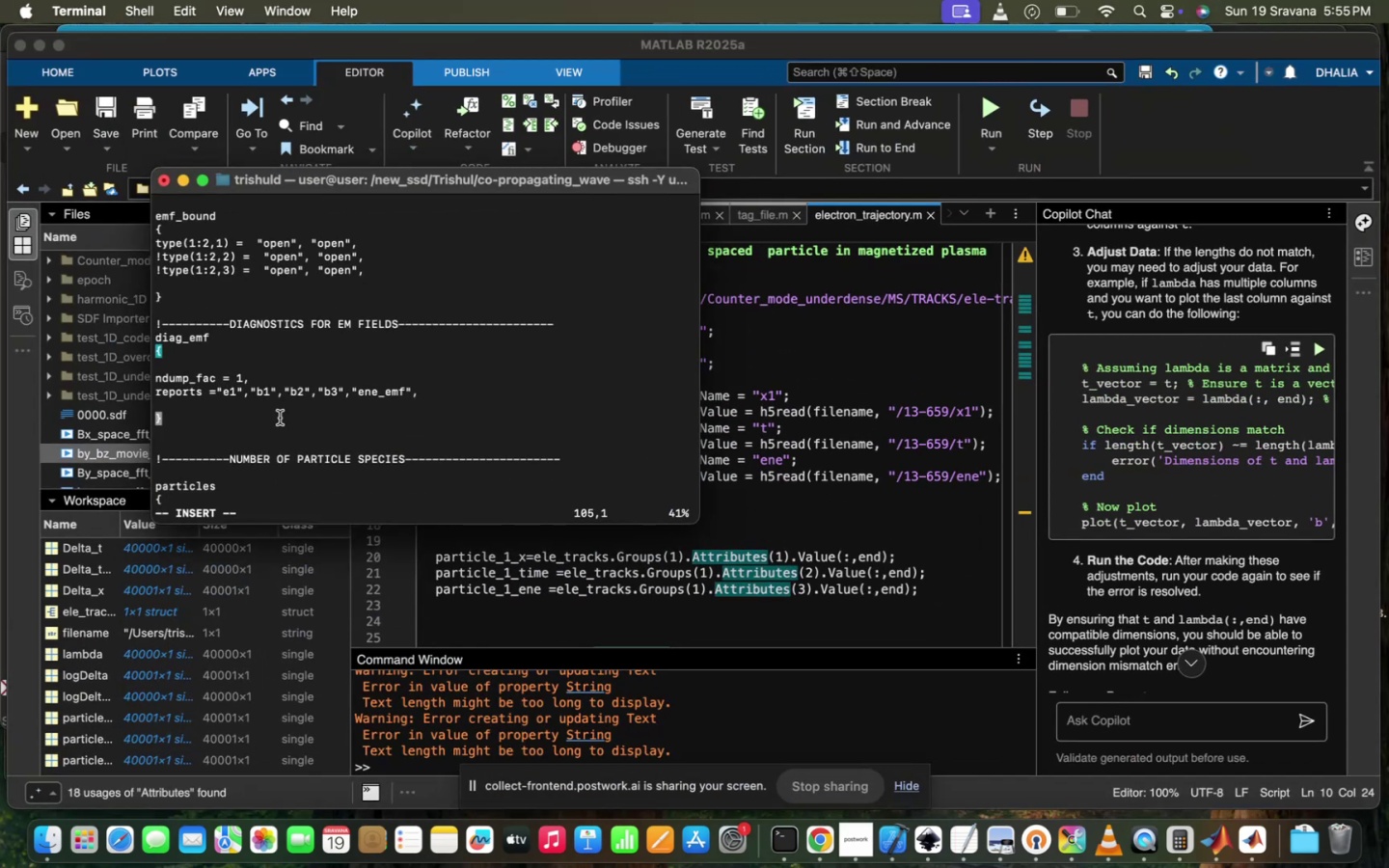 
scroll: coordinate [280, 418], scroll_direction: down, amount: 114.0
 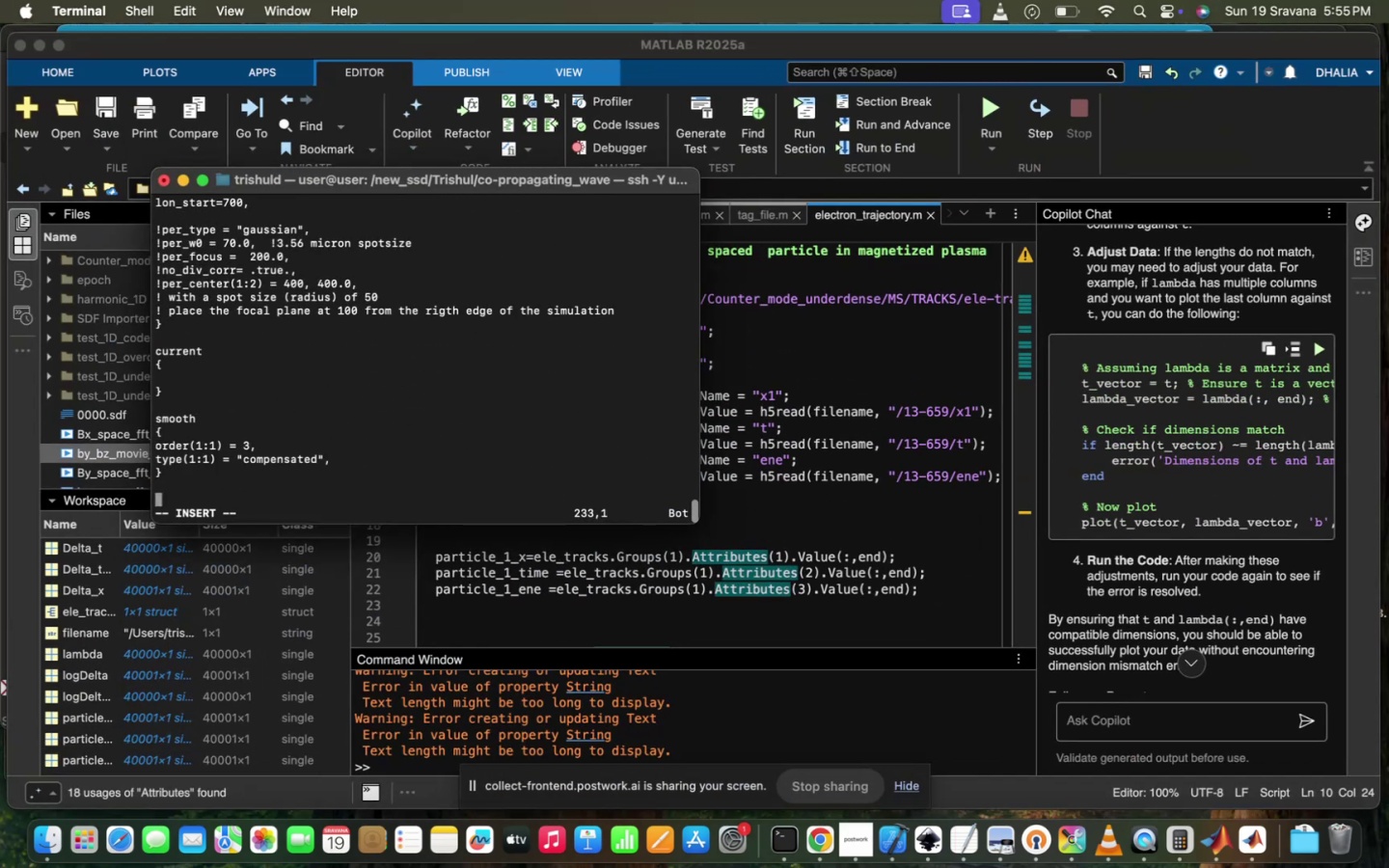 
scroll: coordinate [280, 418], scroll_direction: up, amount: 56.0
 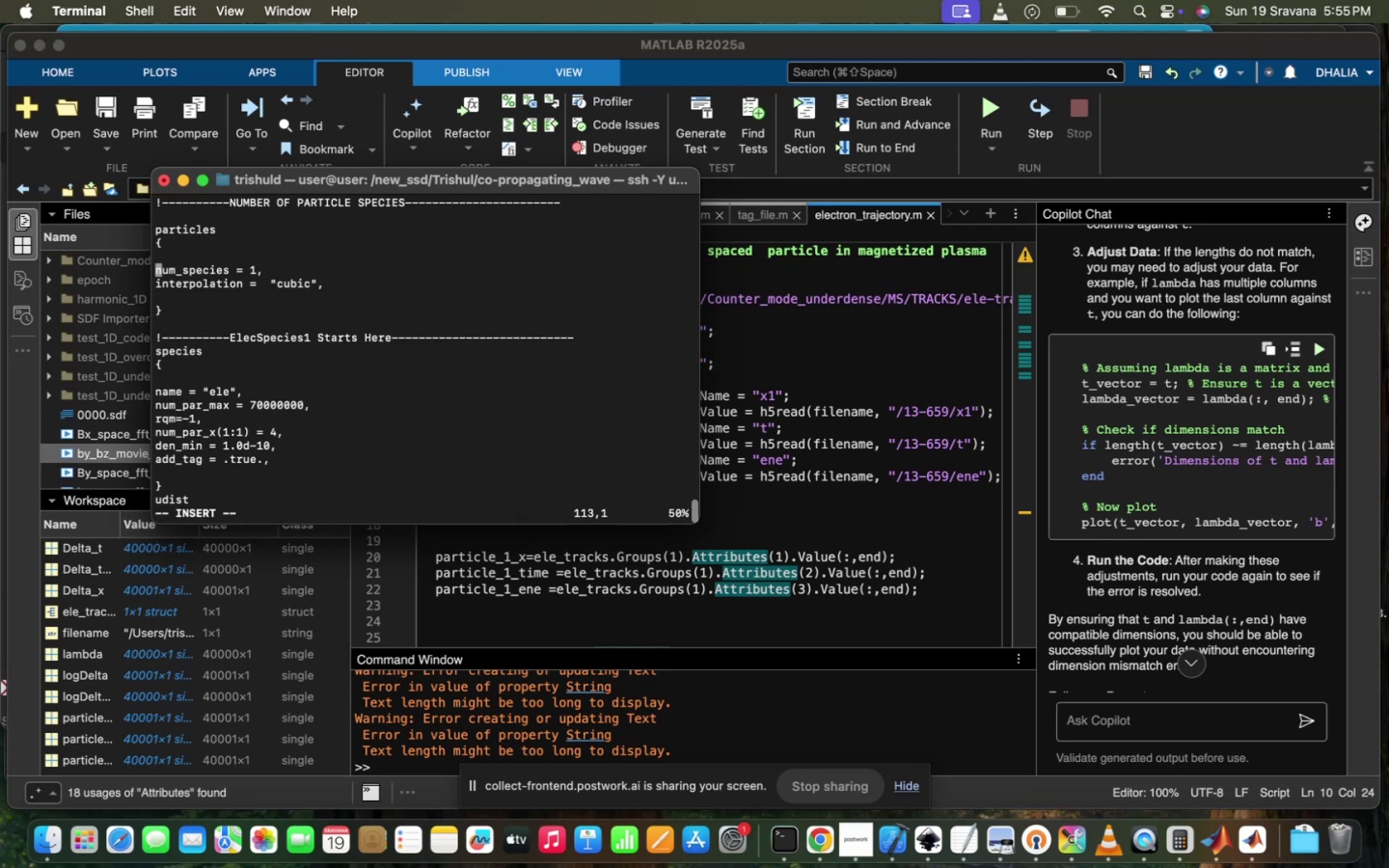 
scroll: coordinate [280, 418], scroll_direction: down, amount: 240.0
 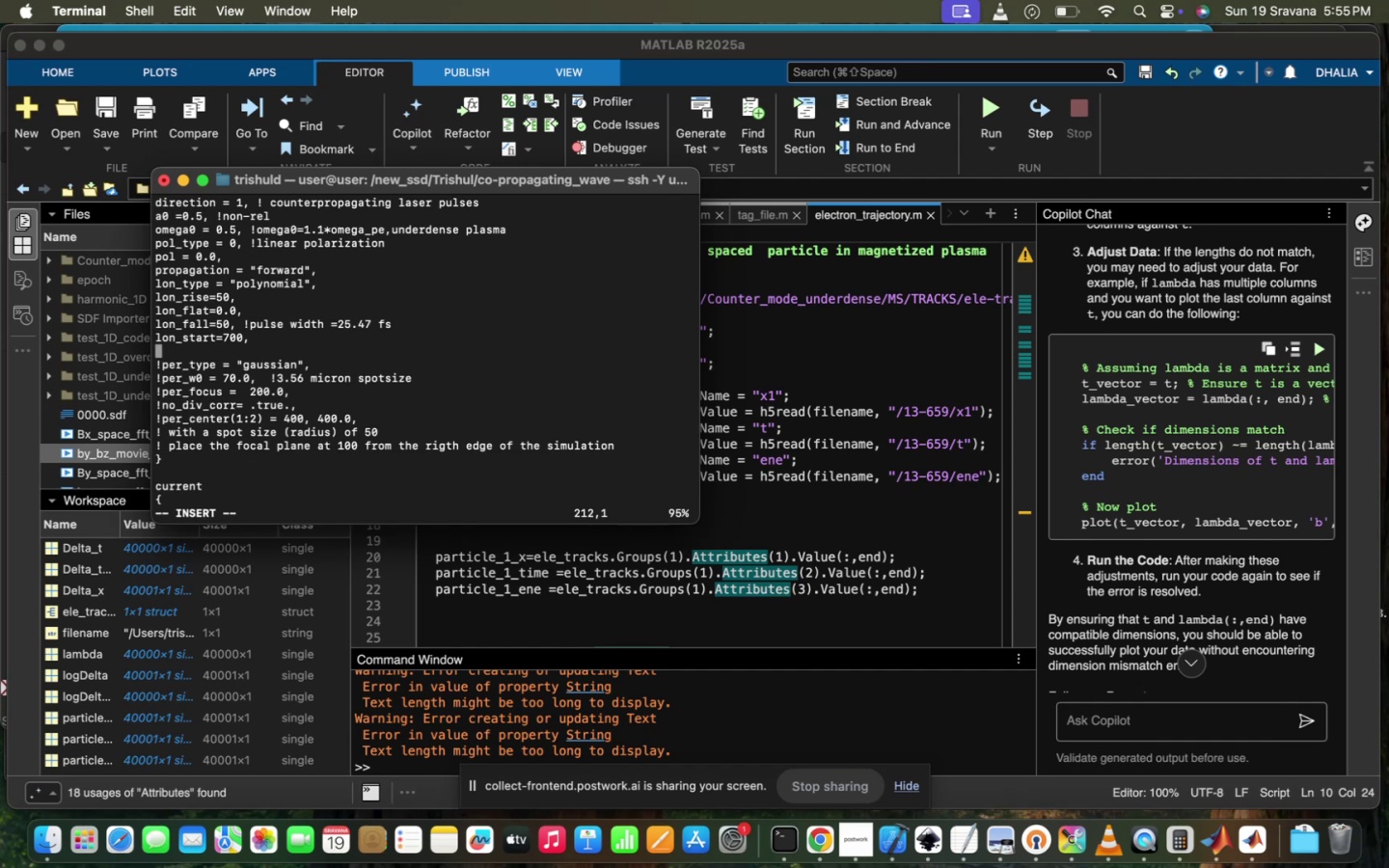 
scroll: coordinate [280, 418], scroll_direction: up, amount: 3.0
 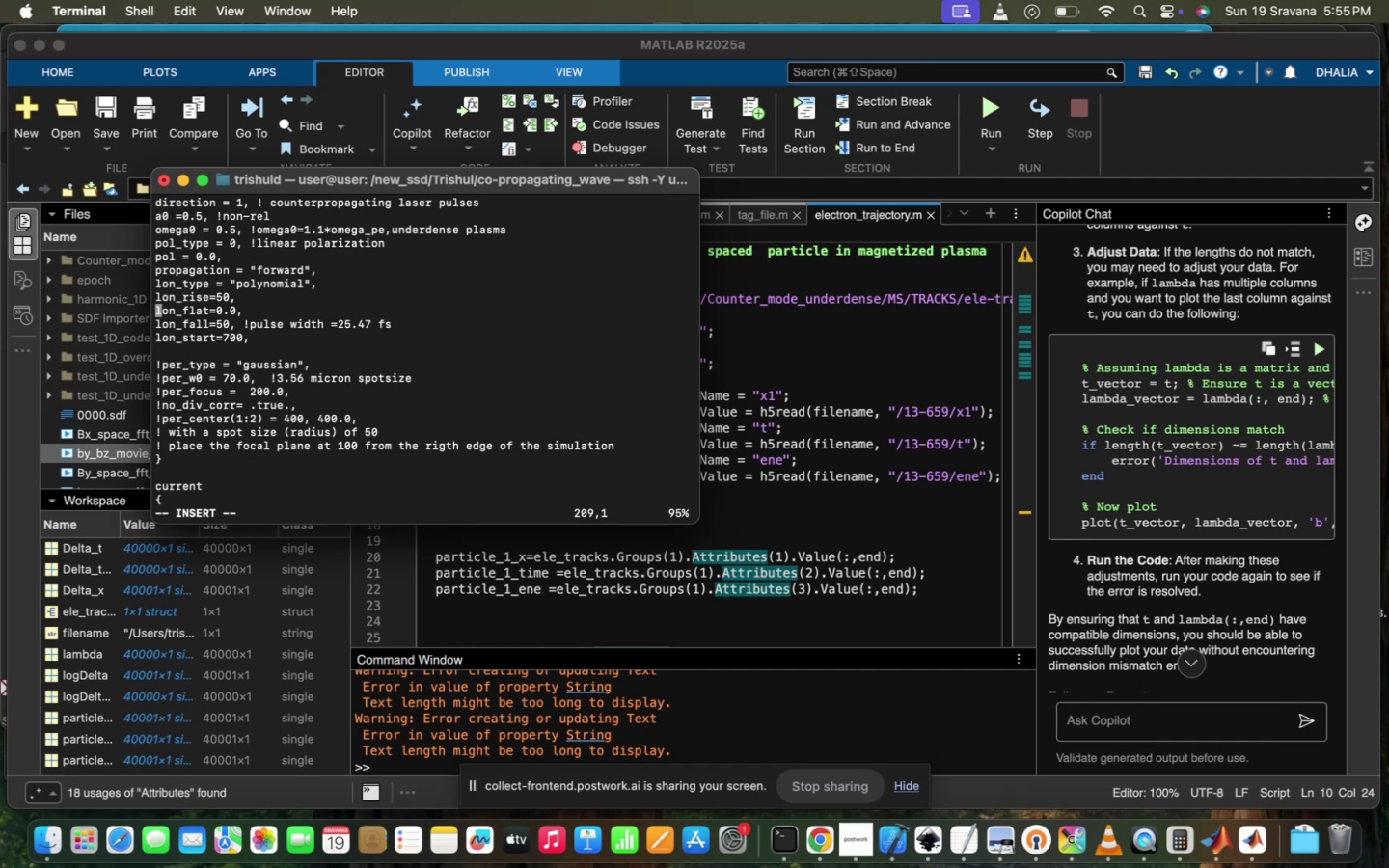 
scroll: coordinate [280, 418], scroll_direction: down, amount: 1.0
 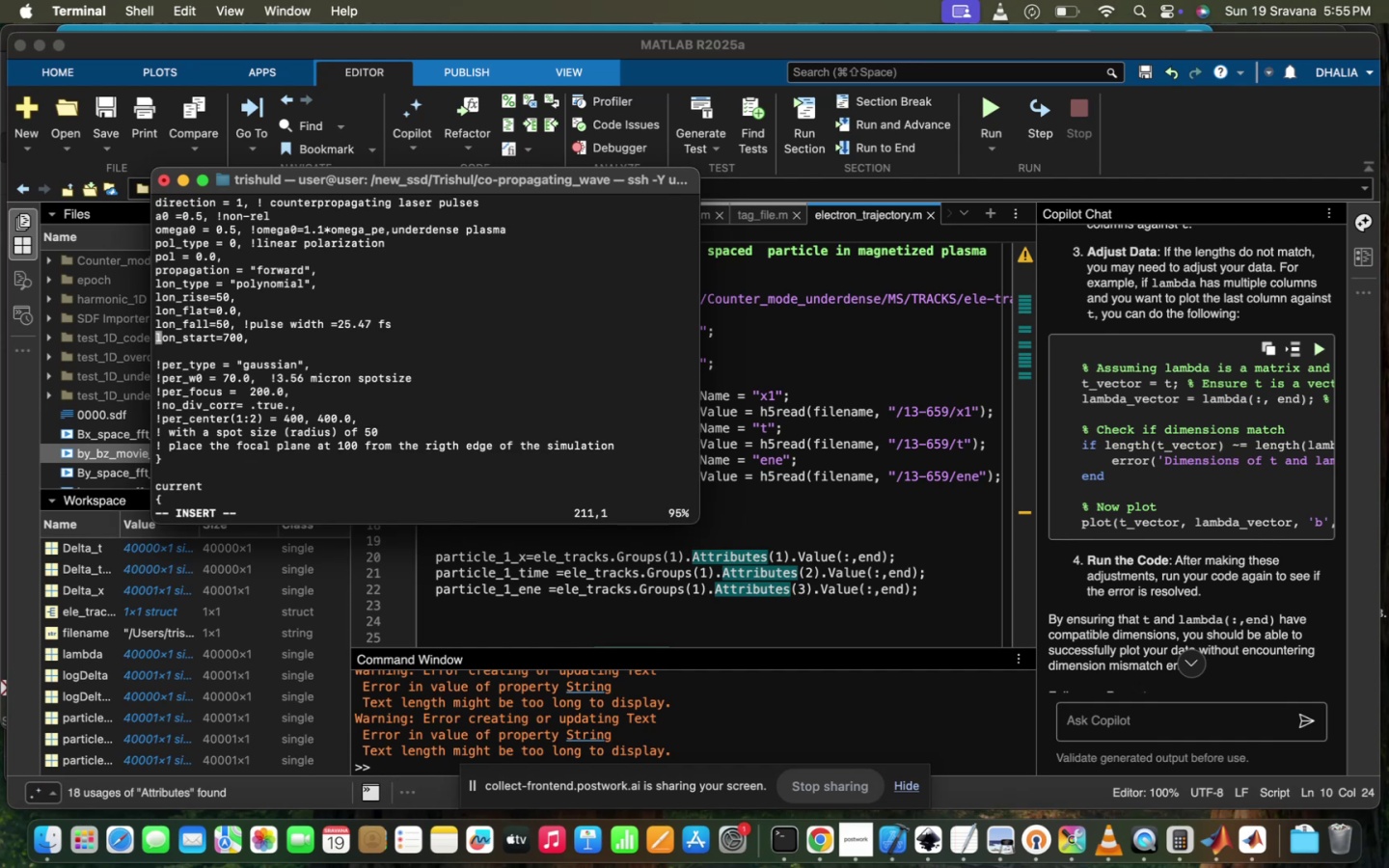 
hold_key(key=ArrowRight, duration=1.26)
 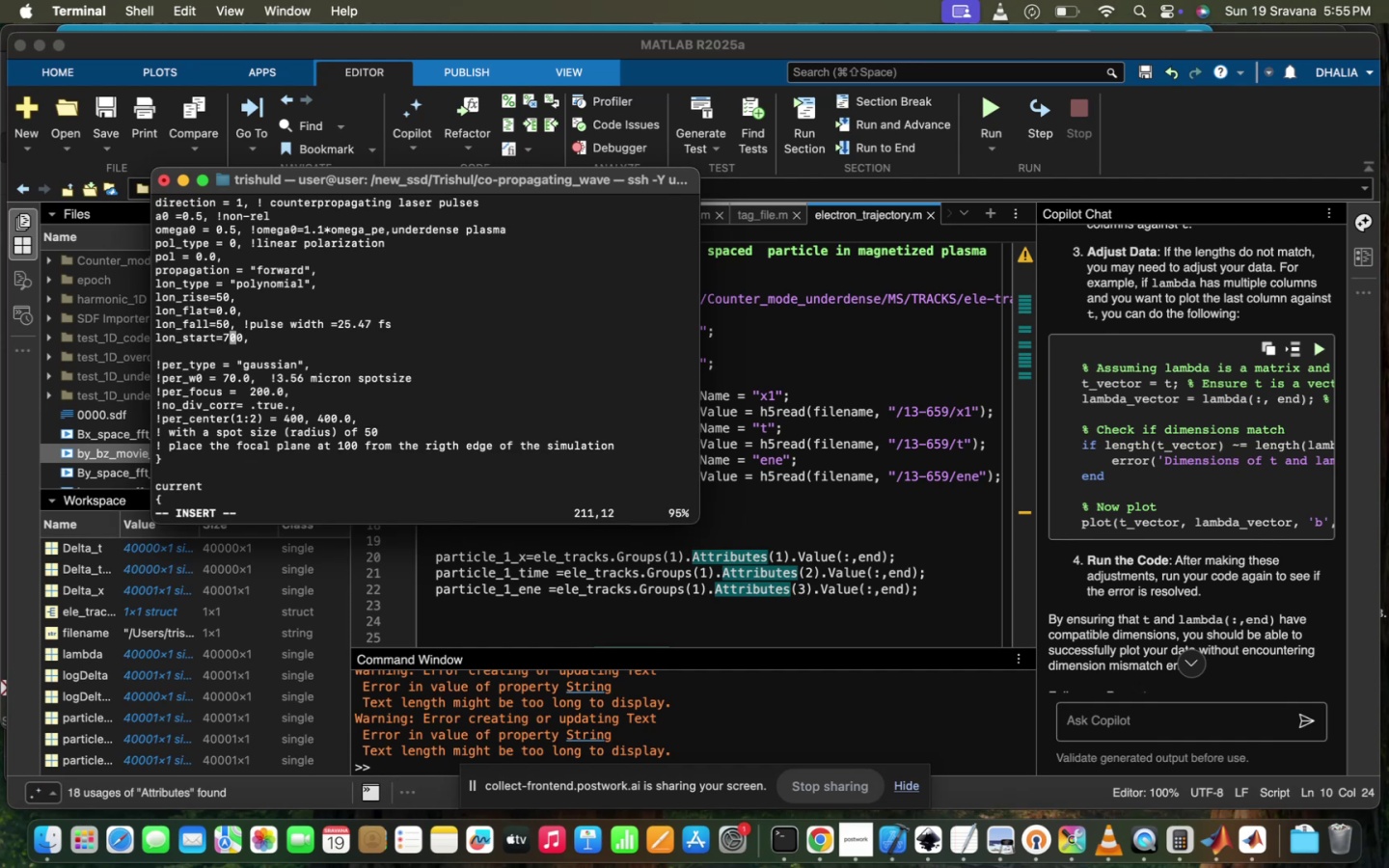 
type(i)
key(Backspace)
key(Backspace)
type(1)
key(Escape)
type(:wq!)
key(Backspace)
key(Backspace)
key(Backspace)
key(Backspace)
 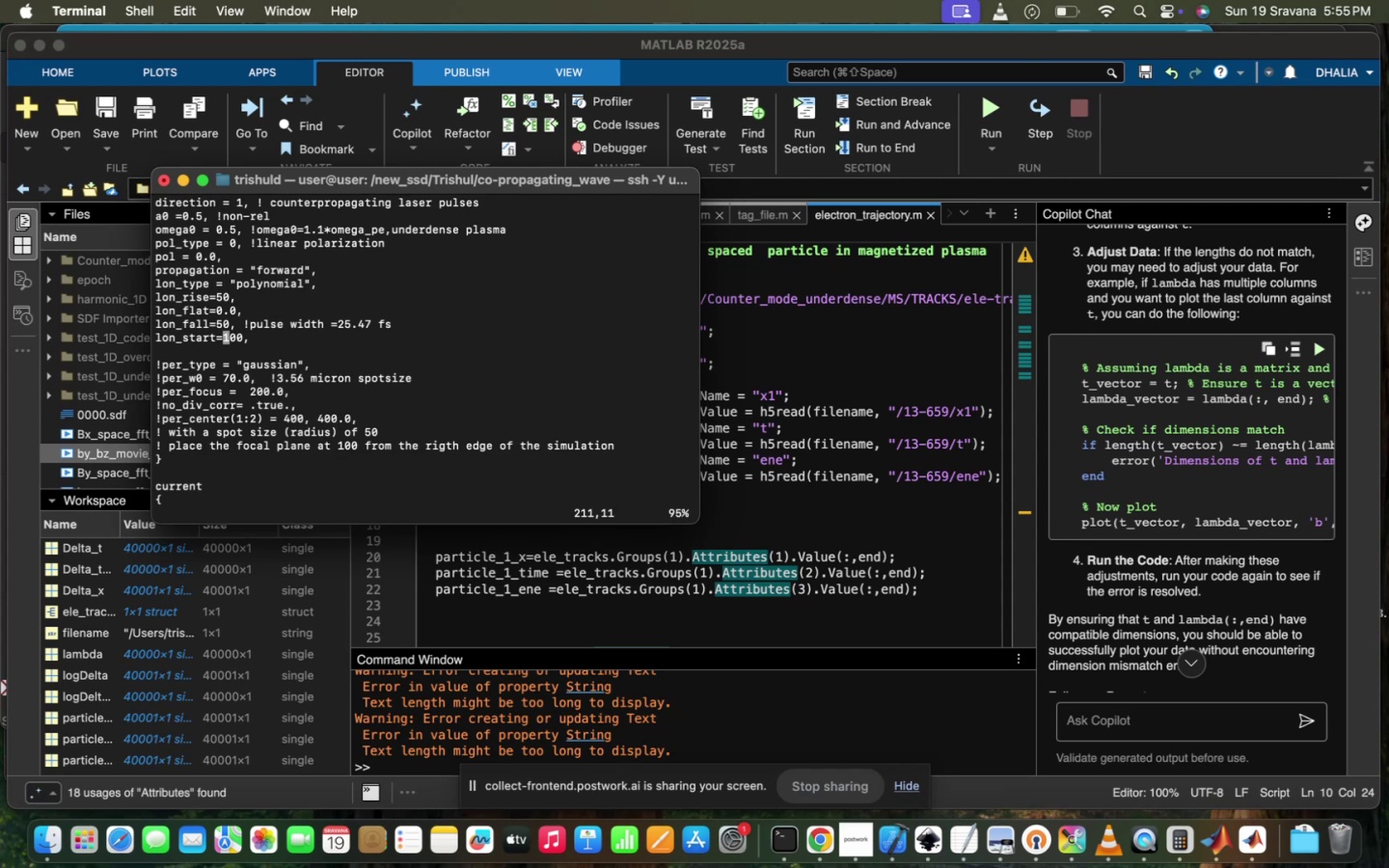 
scroll: coordinate [280, 418], scroll_direction: up, amount: 19.0
 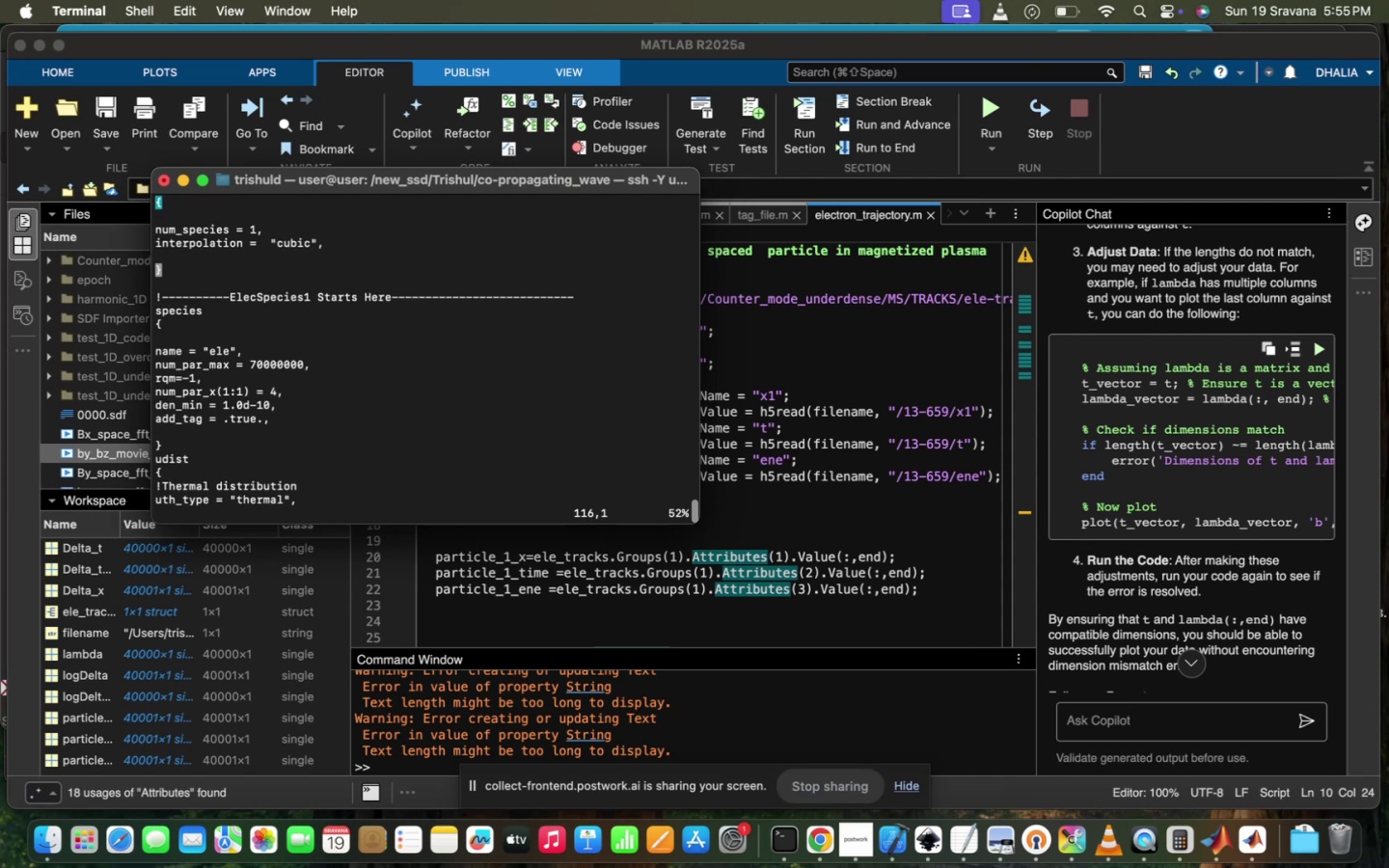 
scroll: coordinate [280, 418], scroll_direction: down, amount: 10.0
 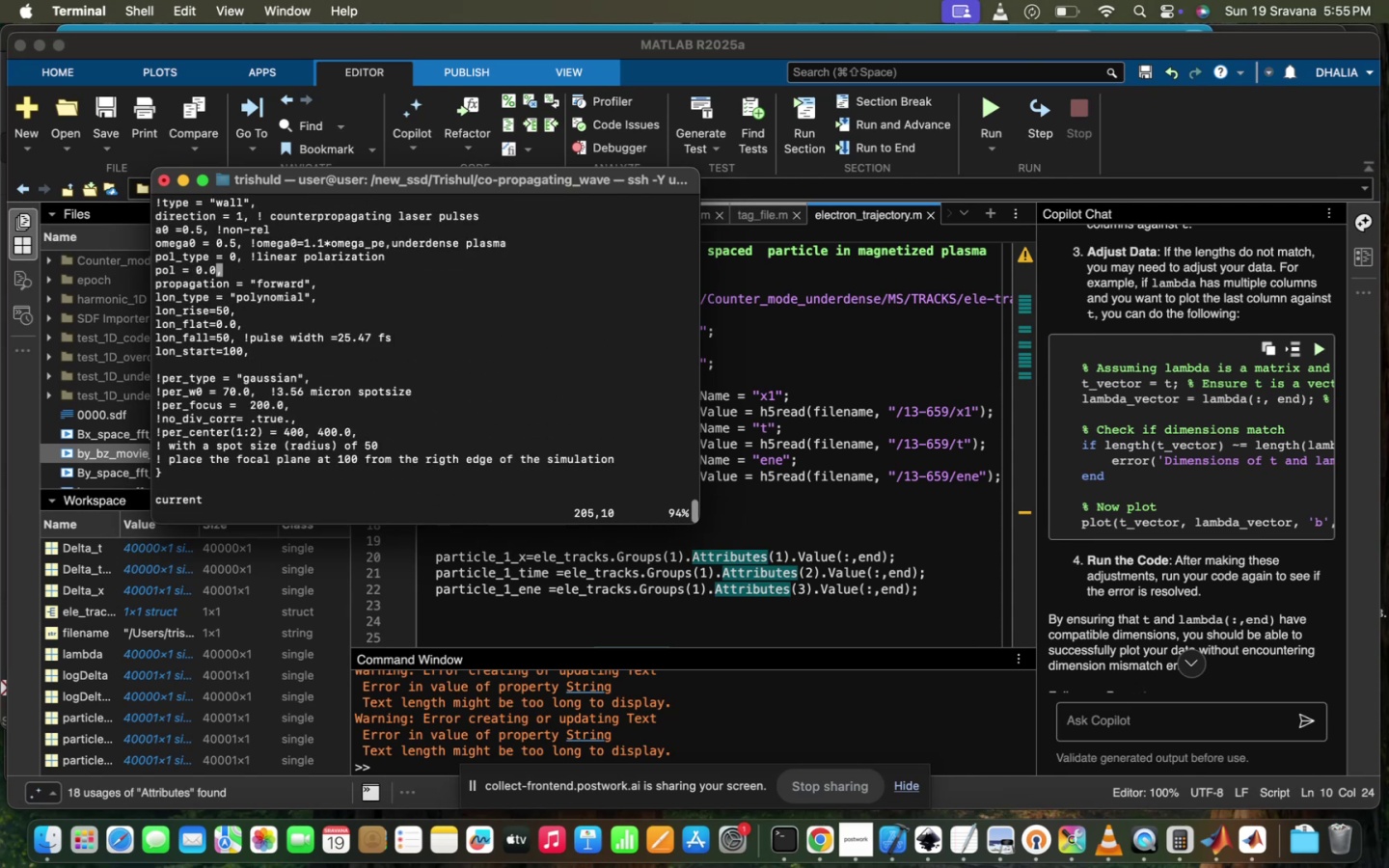 
scroll: coordinate [280, 418], scroll_direction: up, amount: 5.0
 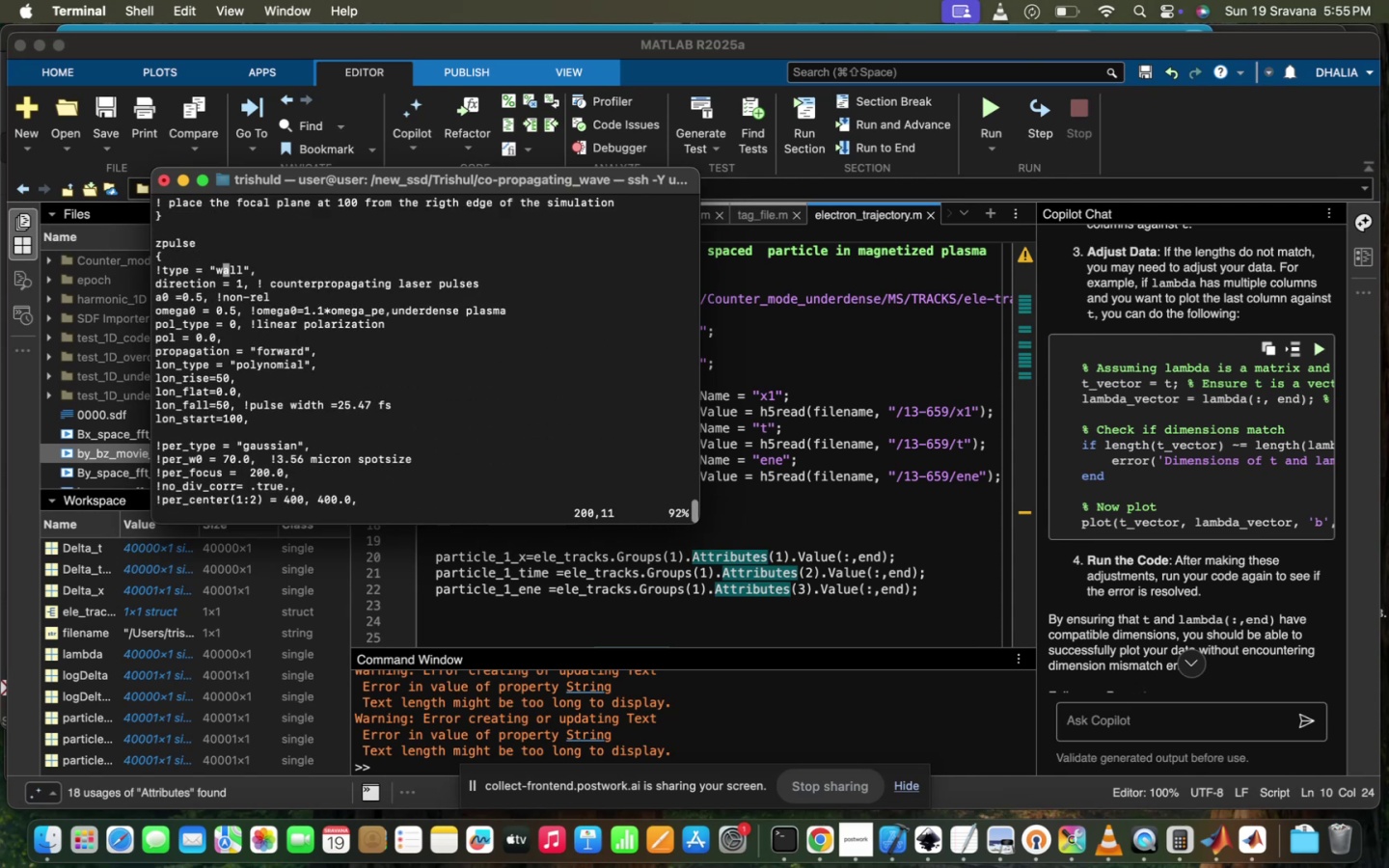 
scroll: coordinate [280, 418], scroll_direction: down, amount: 357.0
 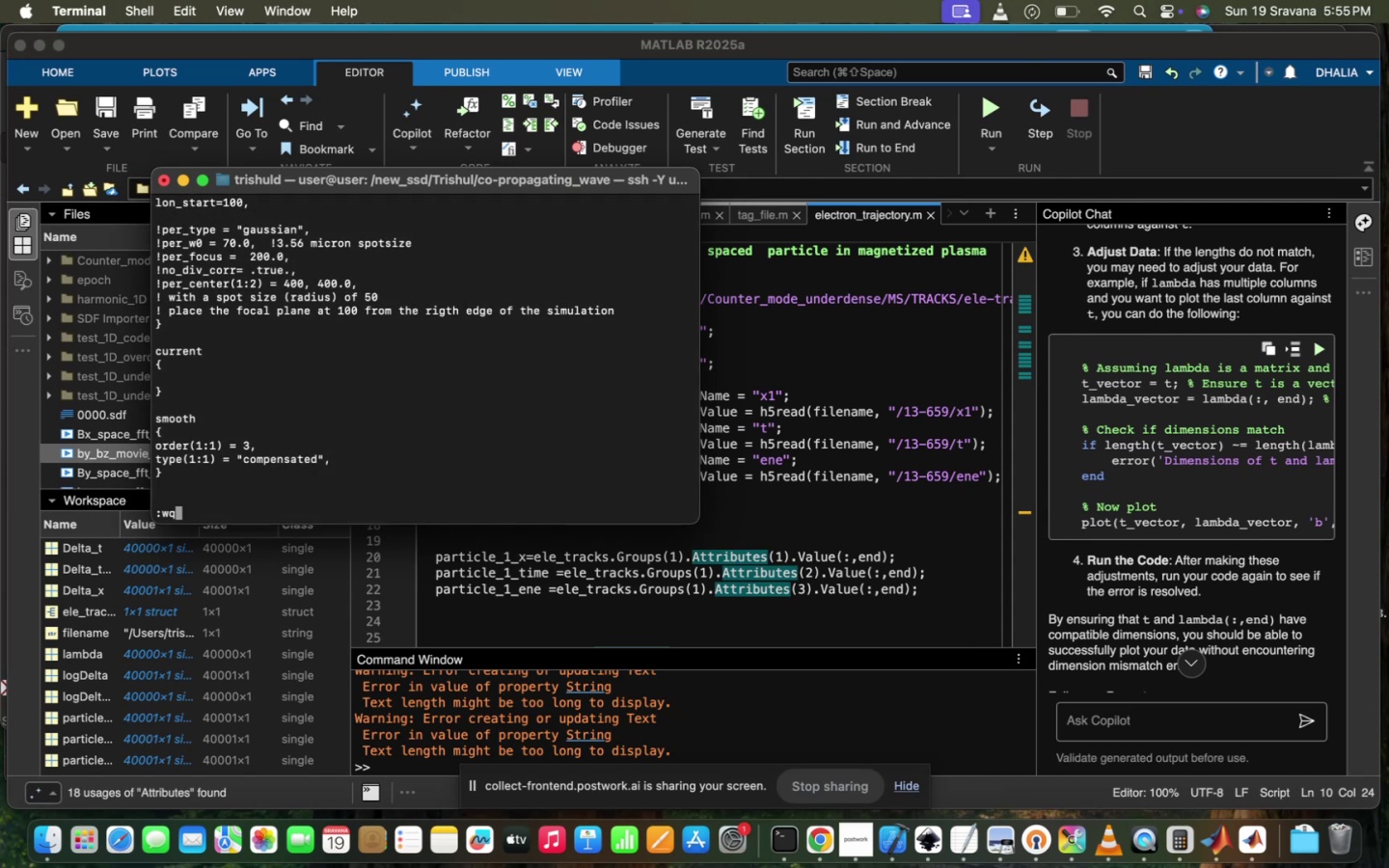 
type(:wq!qsub osi)
key(Backspace)
key(Backspace)
key(Backspace)
key(Backspace)
key(Backspace)
key(Backspace)
key(Backspace)
key(Backspace)
 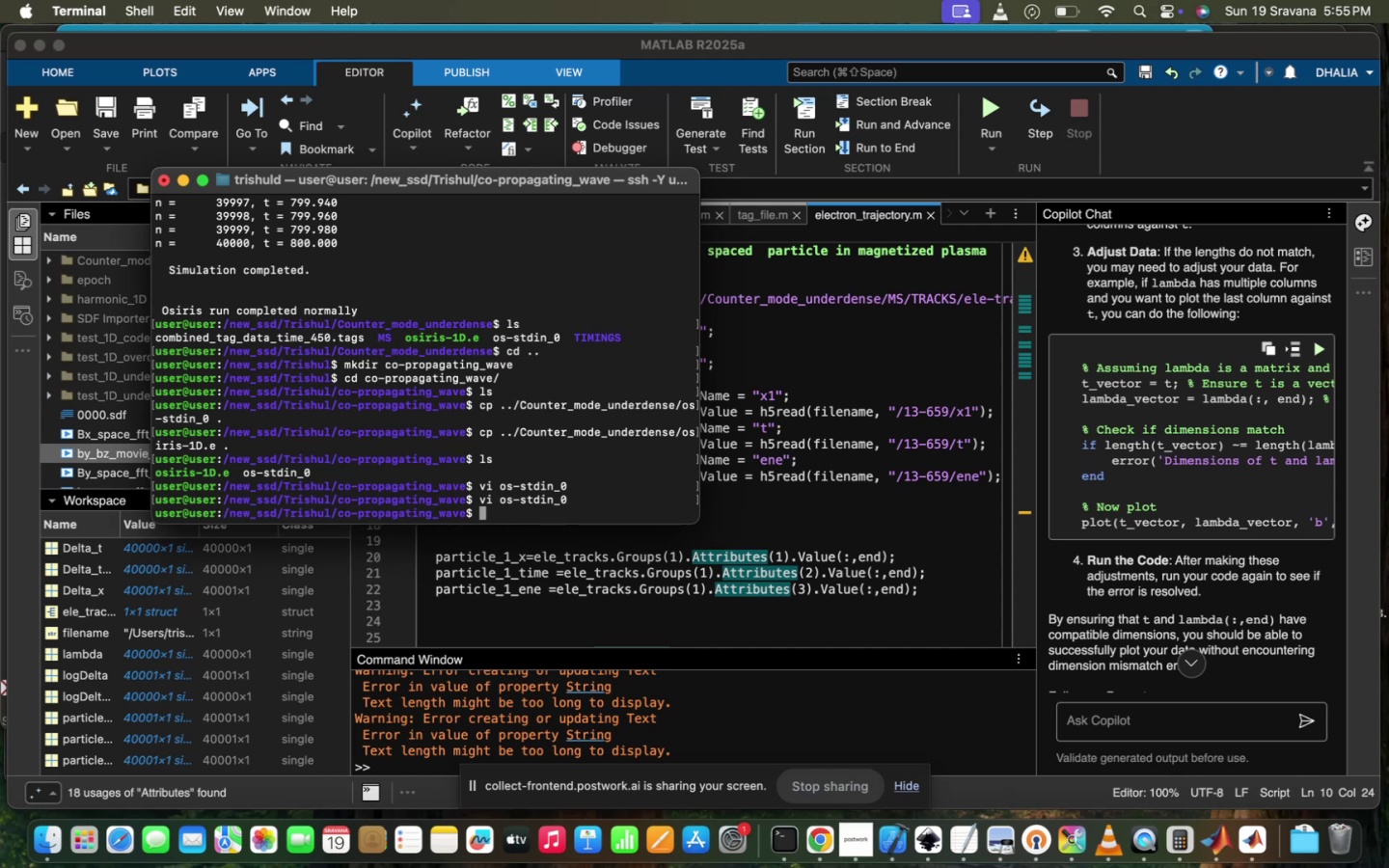 
 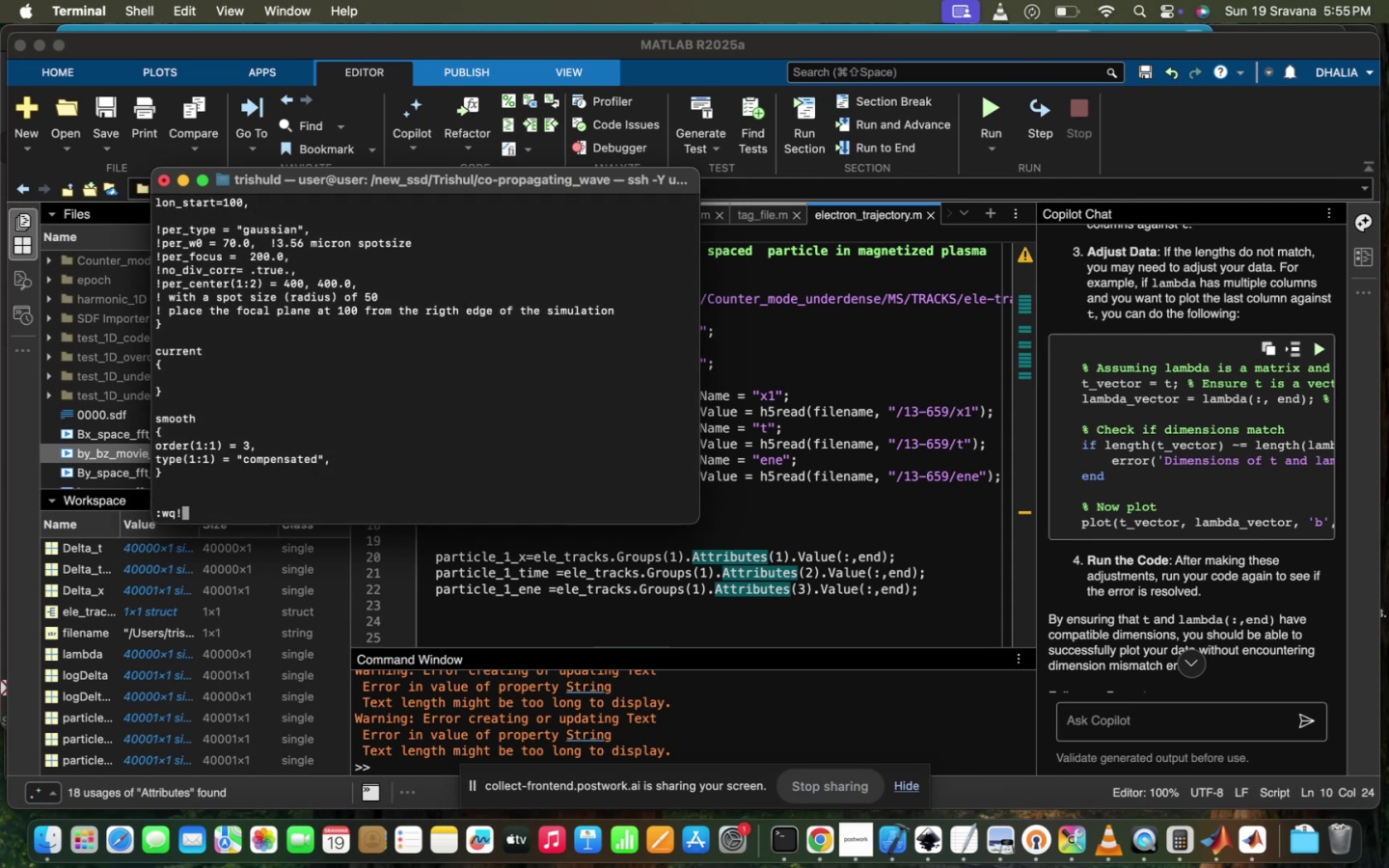 
hold_key(key=Enter, duration=0.33)
 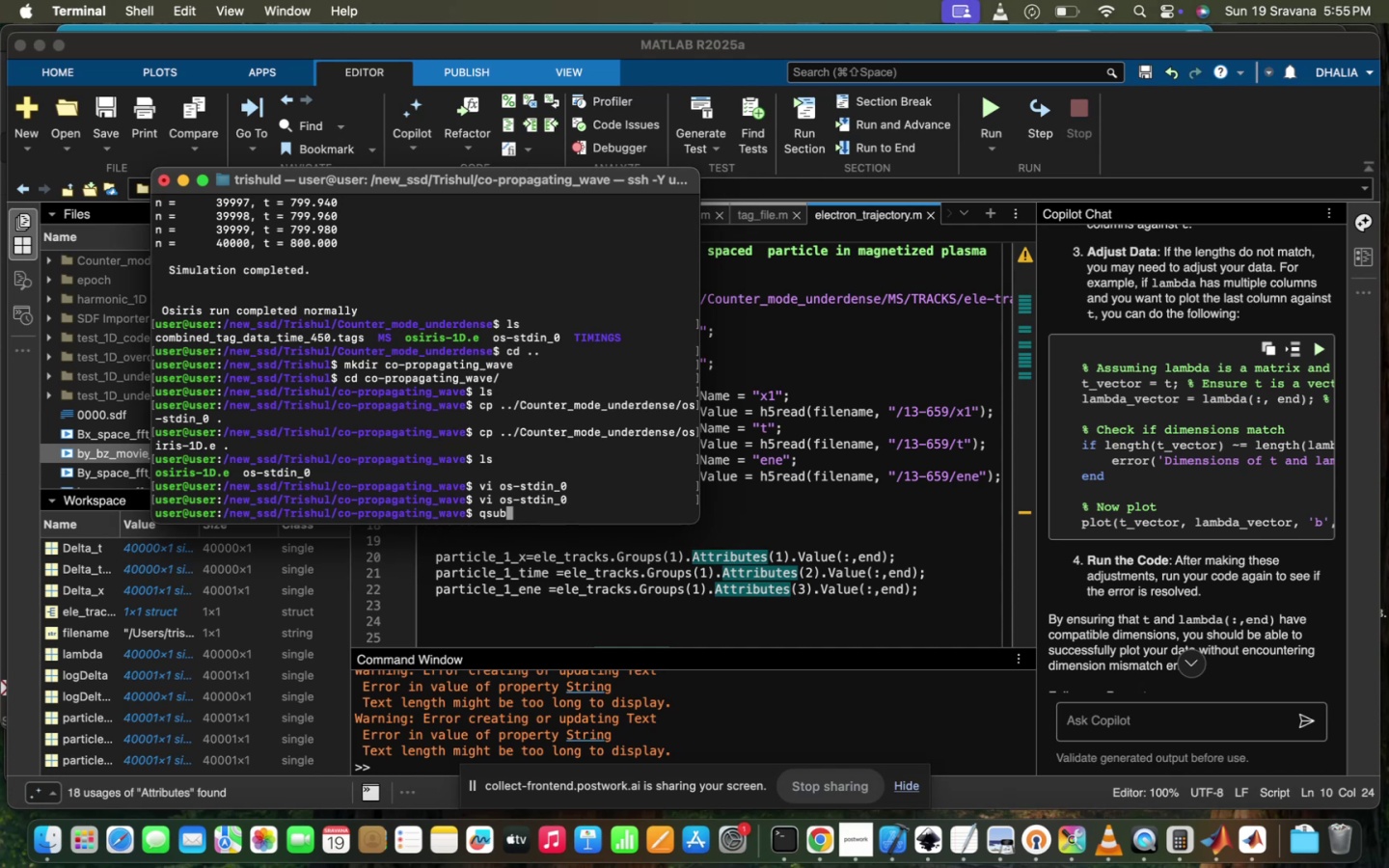 
key(ArrowUp)
 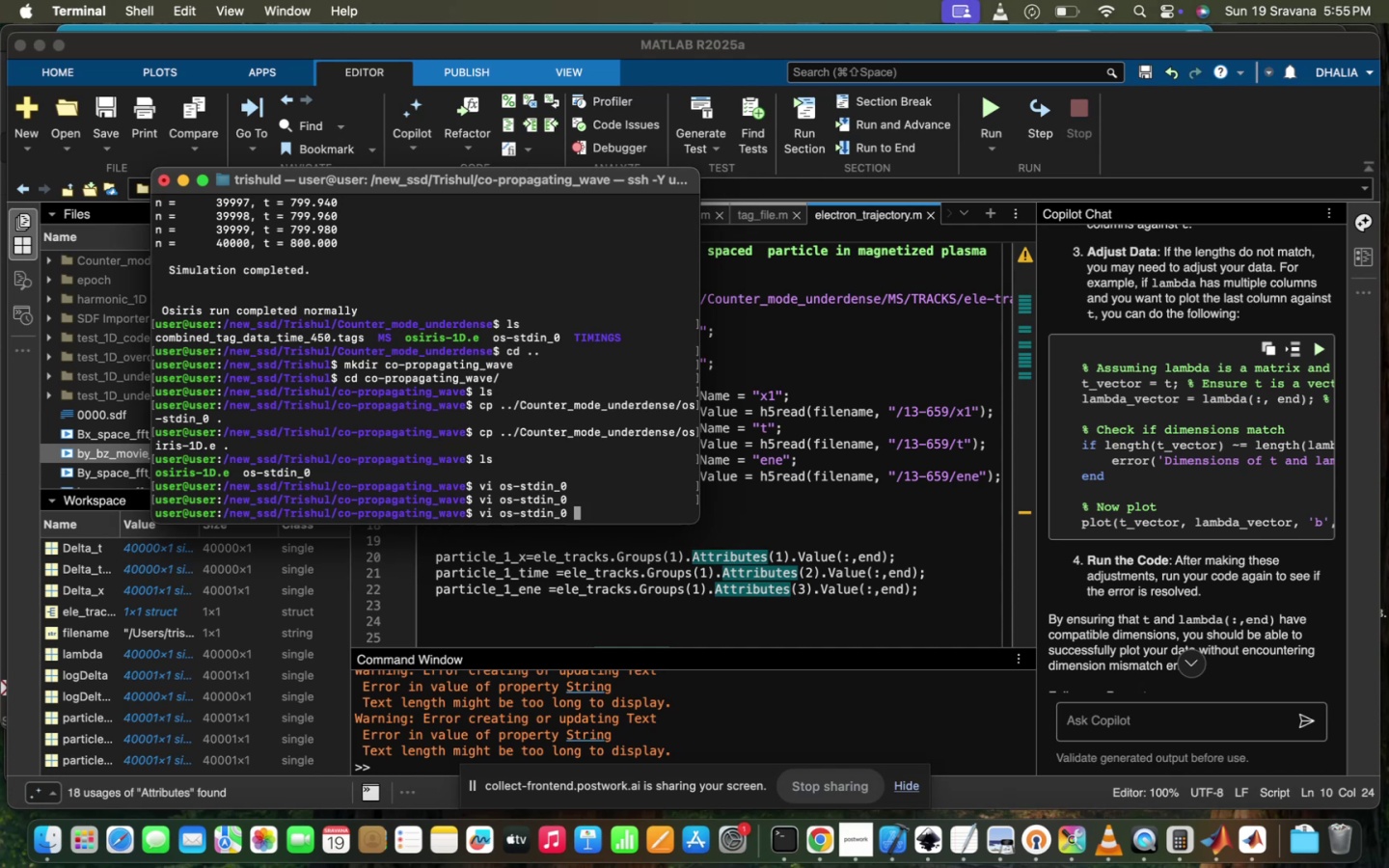 
key(ArrowUp)
 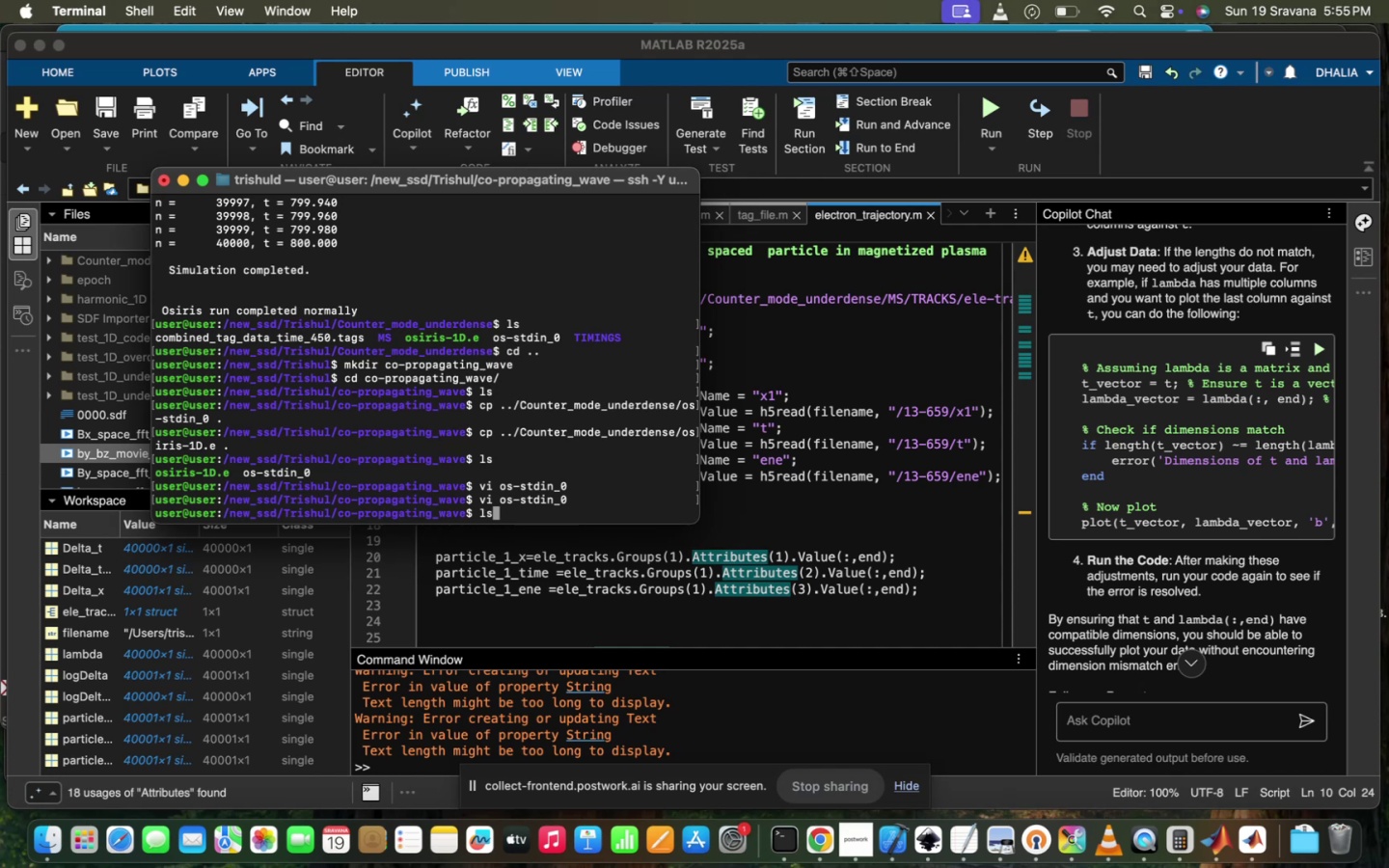 
key(ArrowUp)
 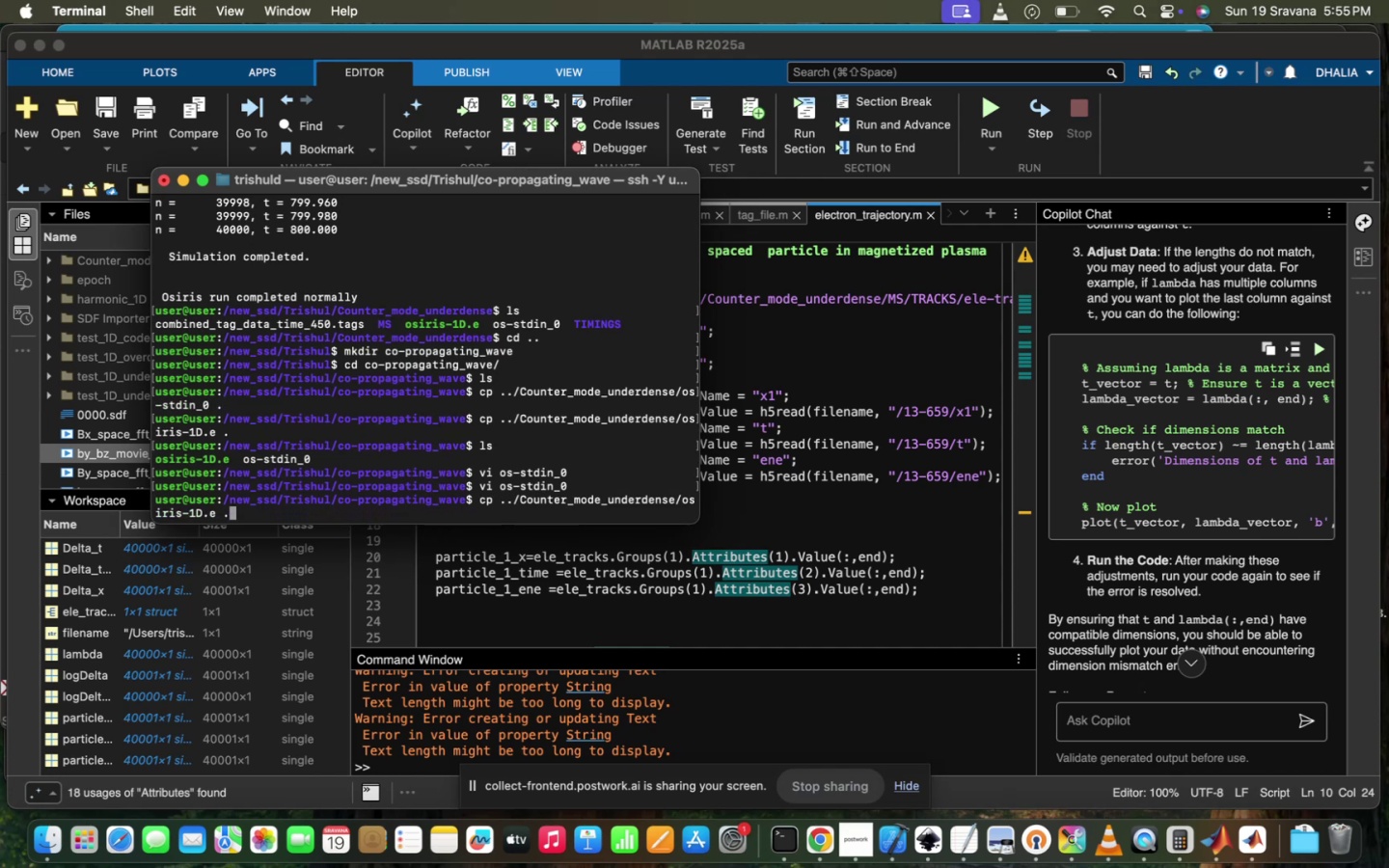 
key(ArrowUp)
 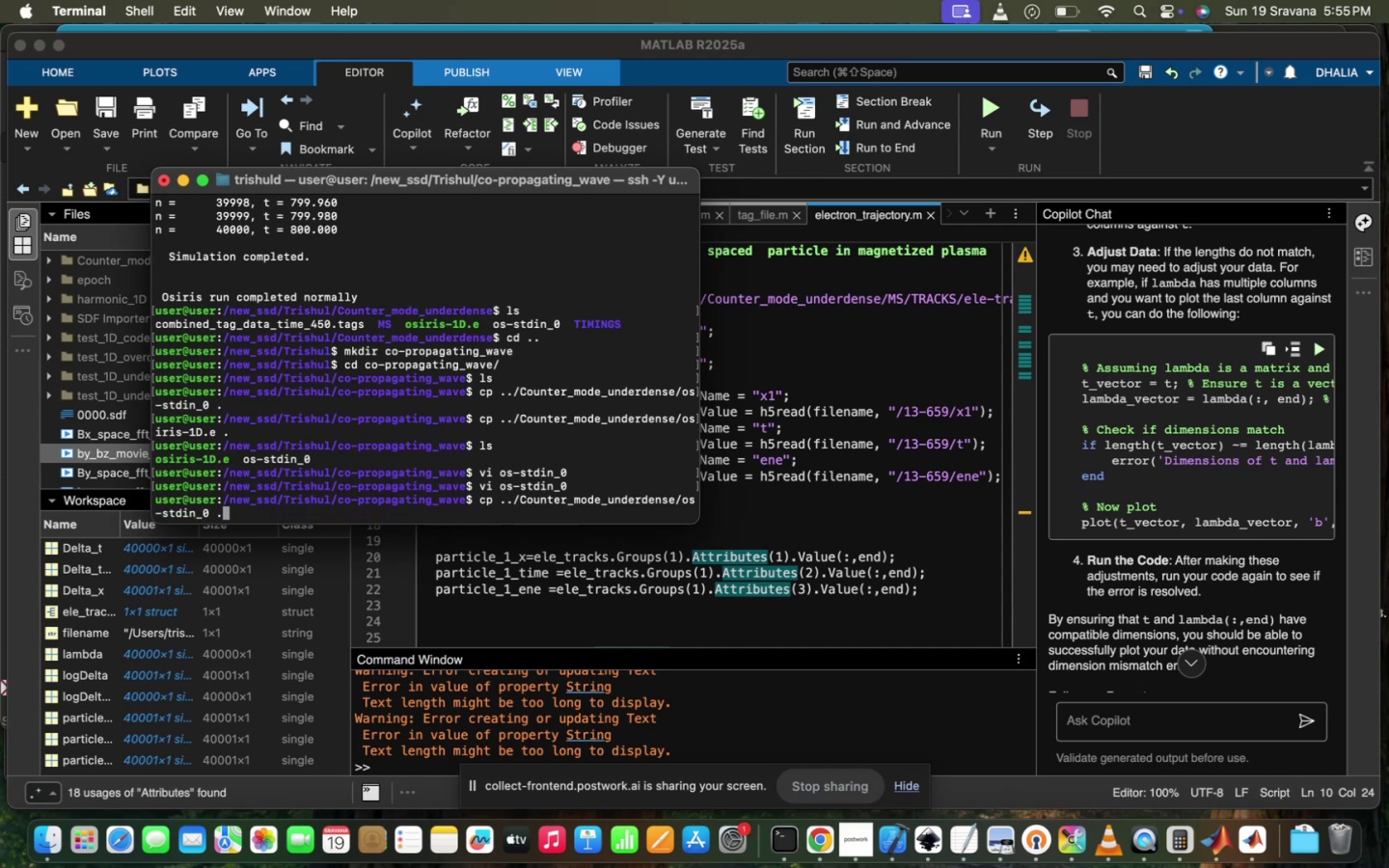 
key(ArrowUp)
 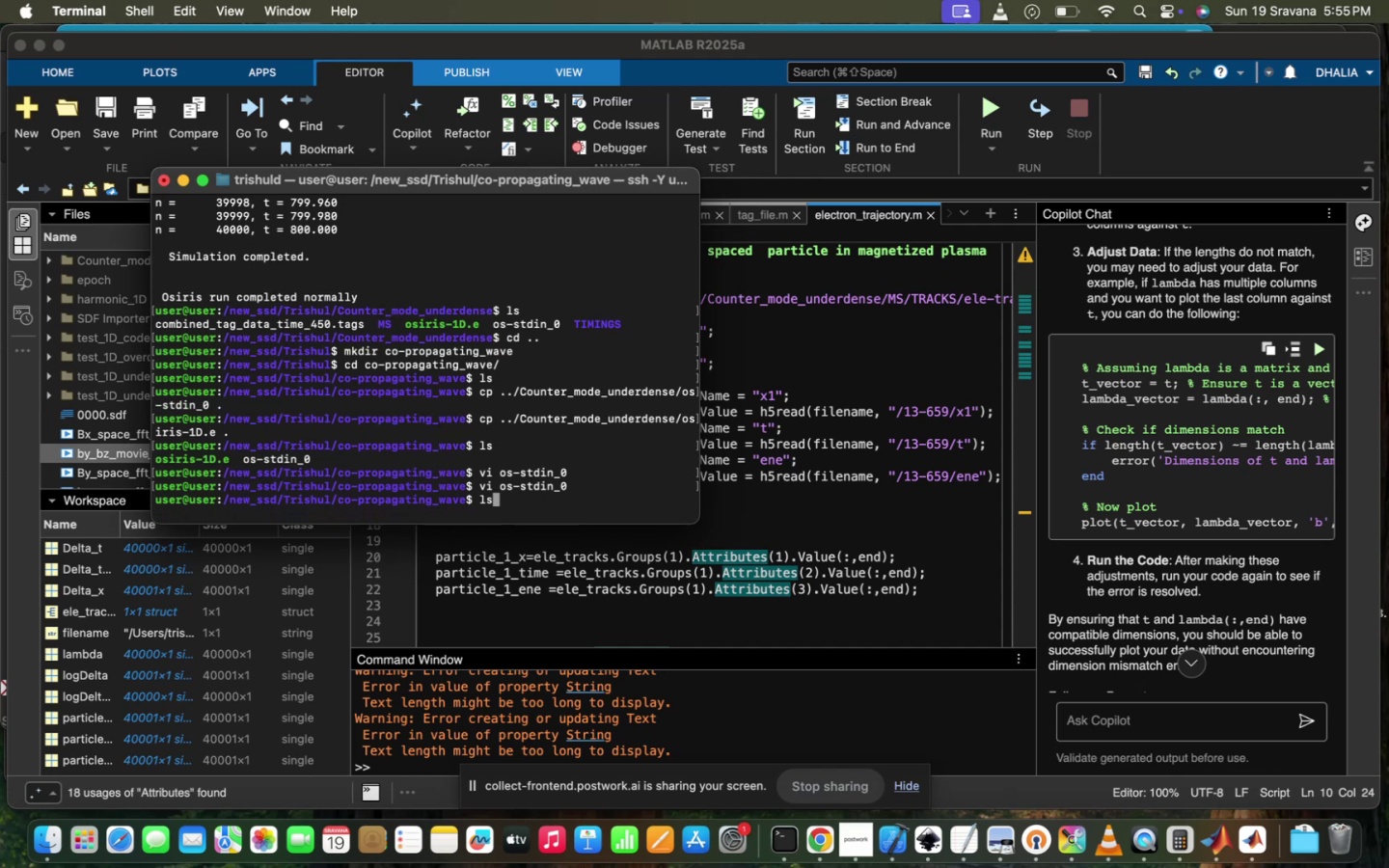 
key(ArrowUp)
 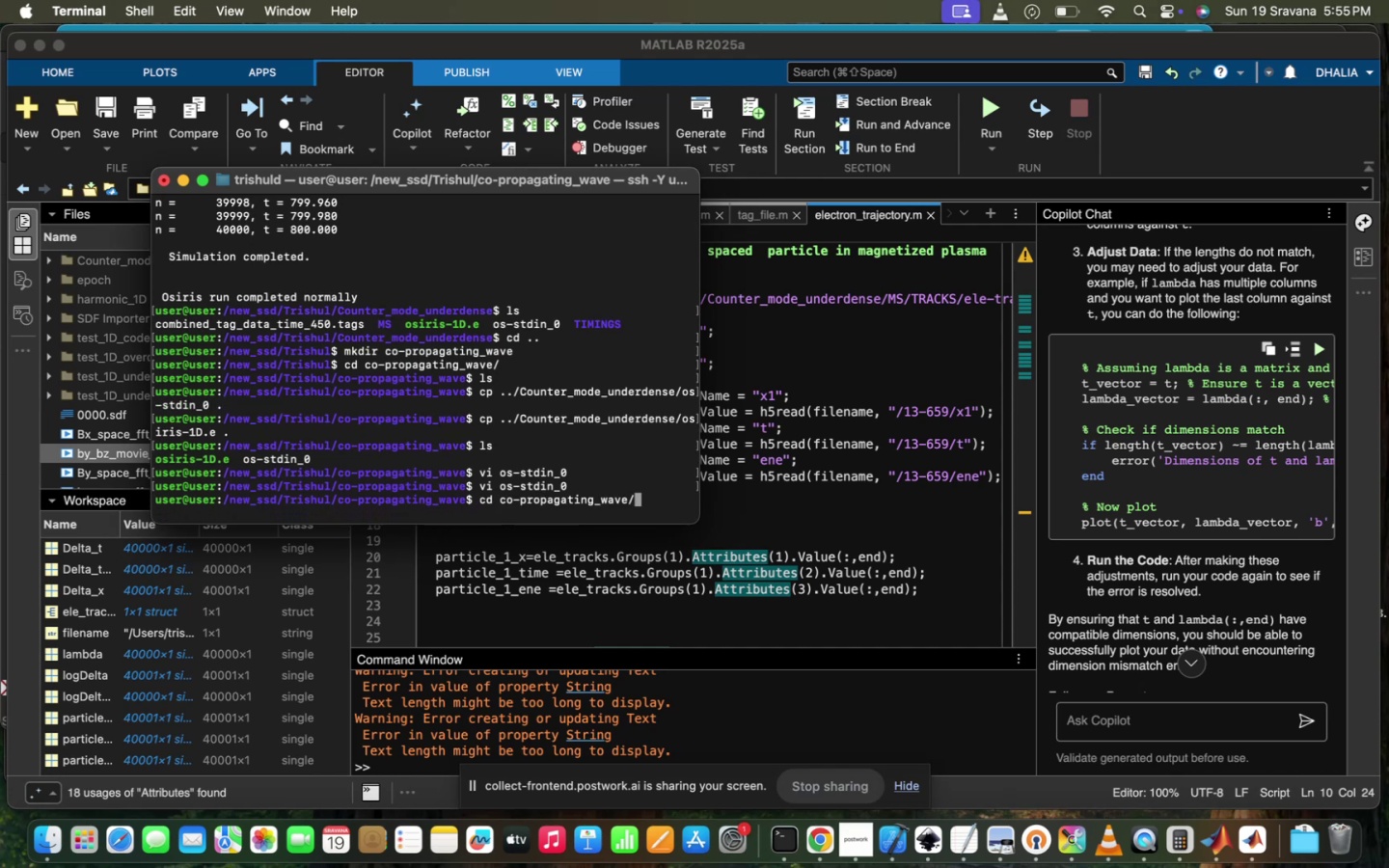 
key(ArrowUp)
 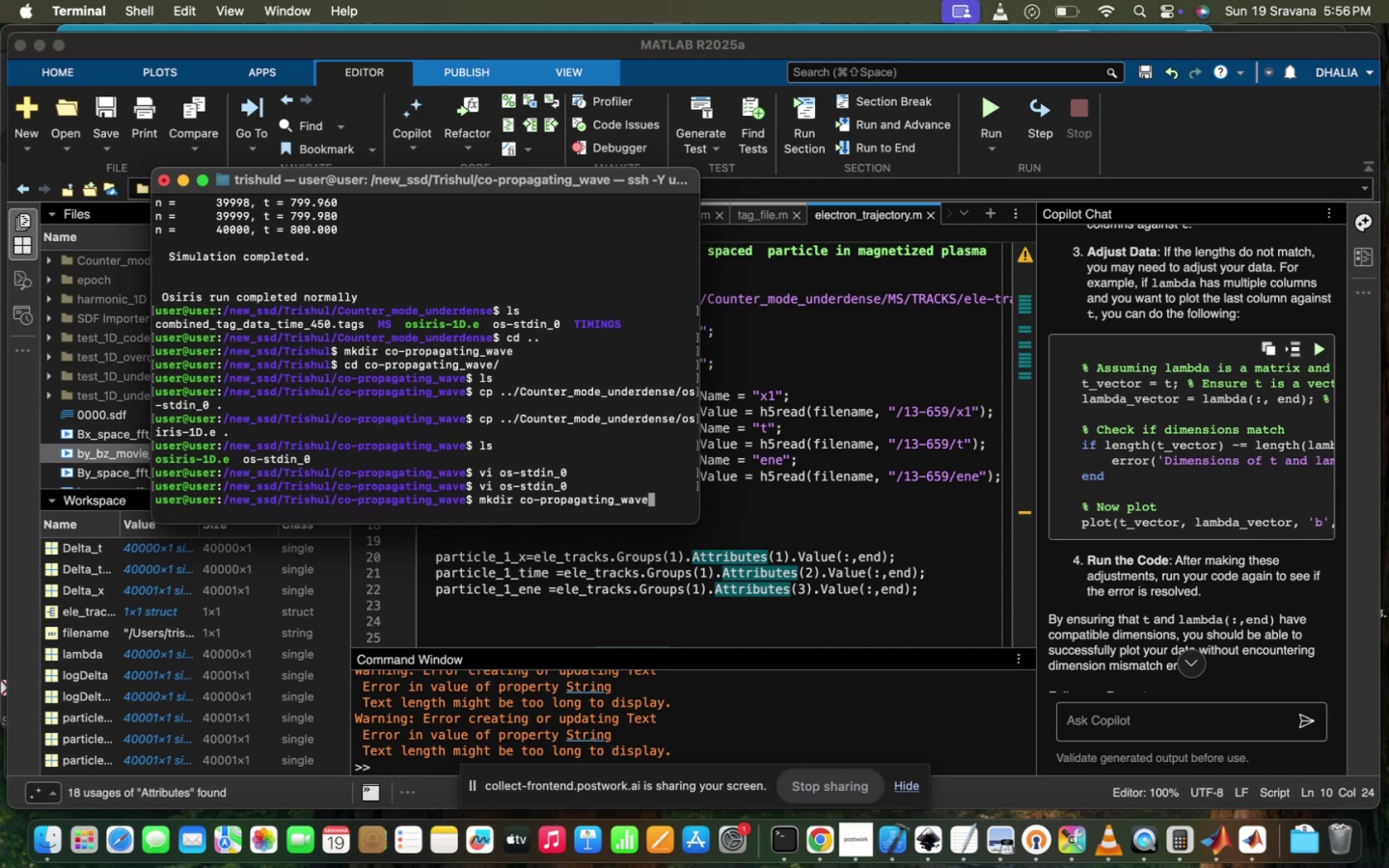 
key(ArrowUp)
 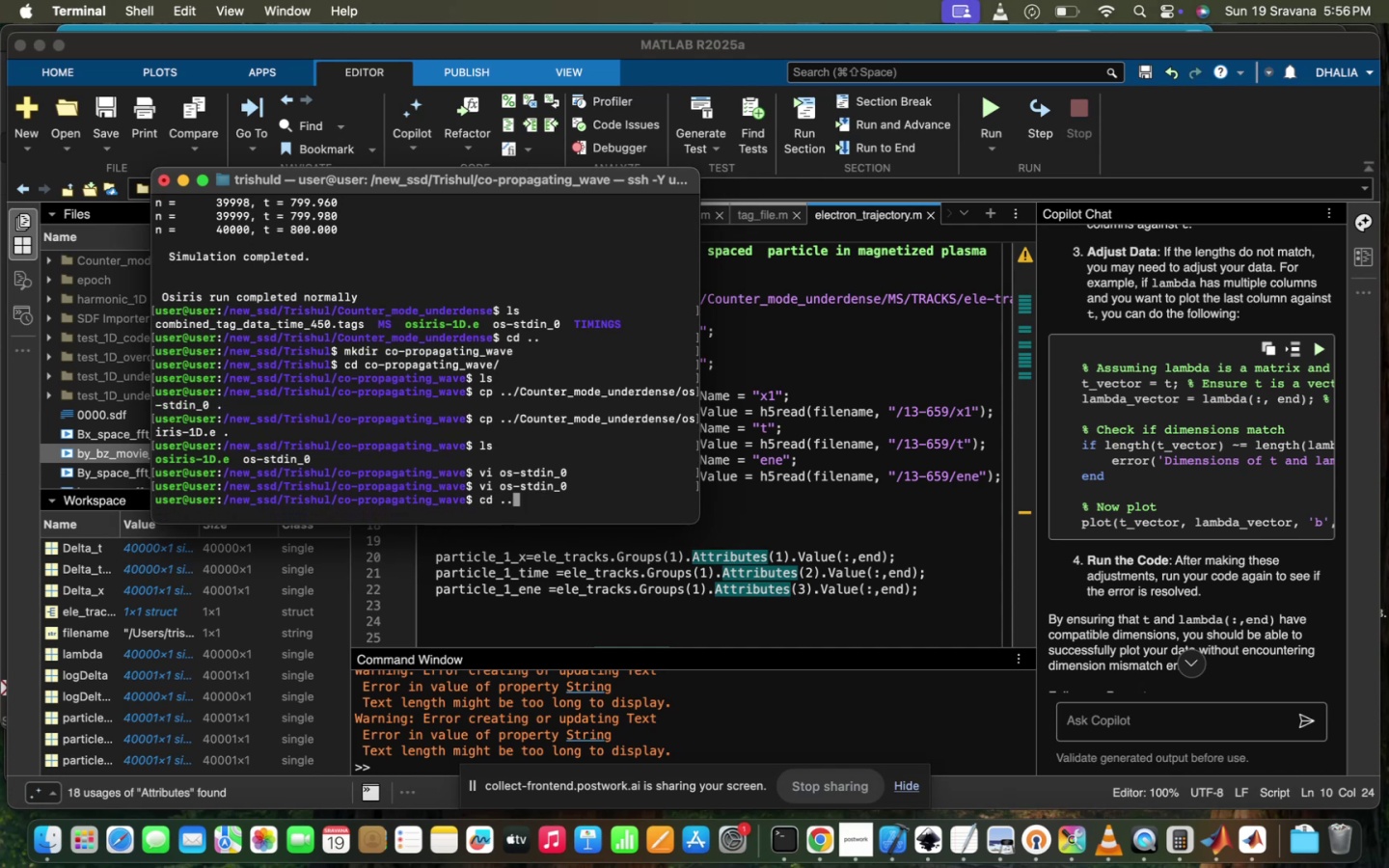 
key(ArrowUp)
 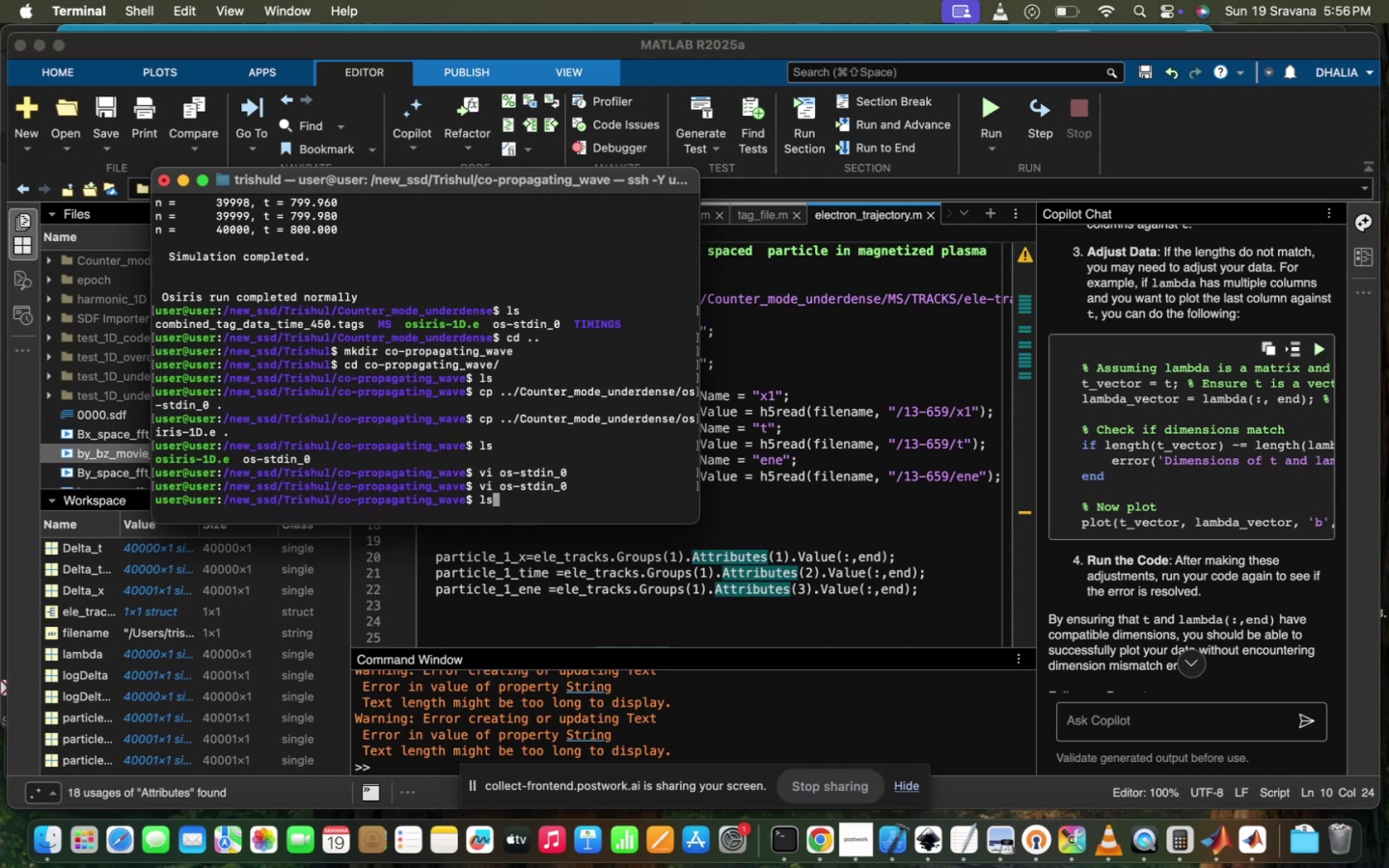 
key(ArrowUp)
 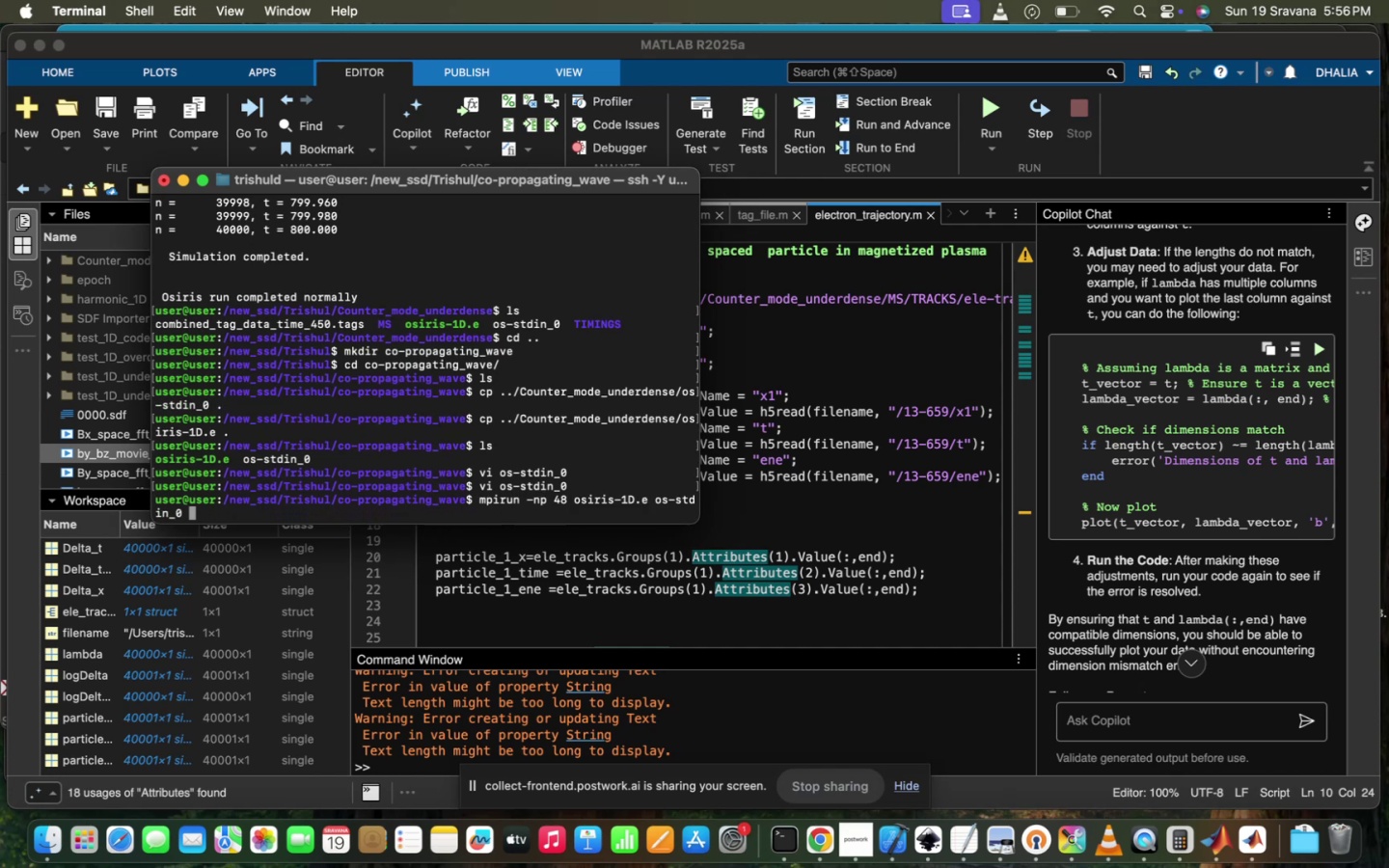 
key(Enter)
 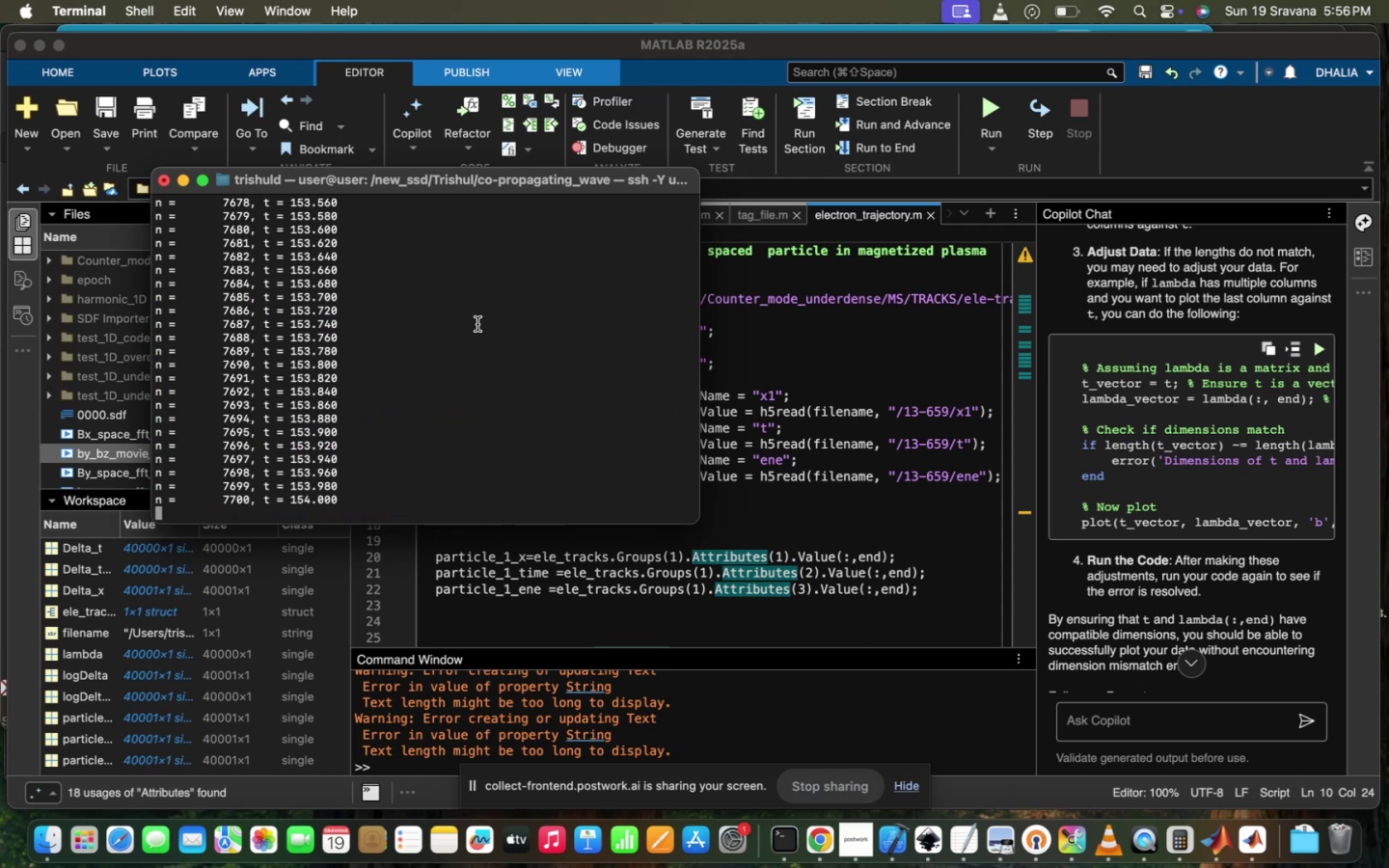 
left_click([111, 180])
 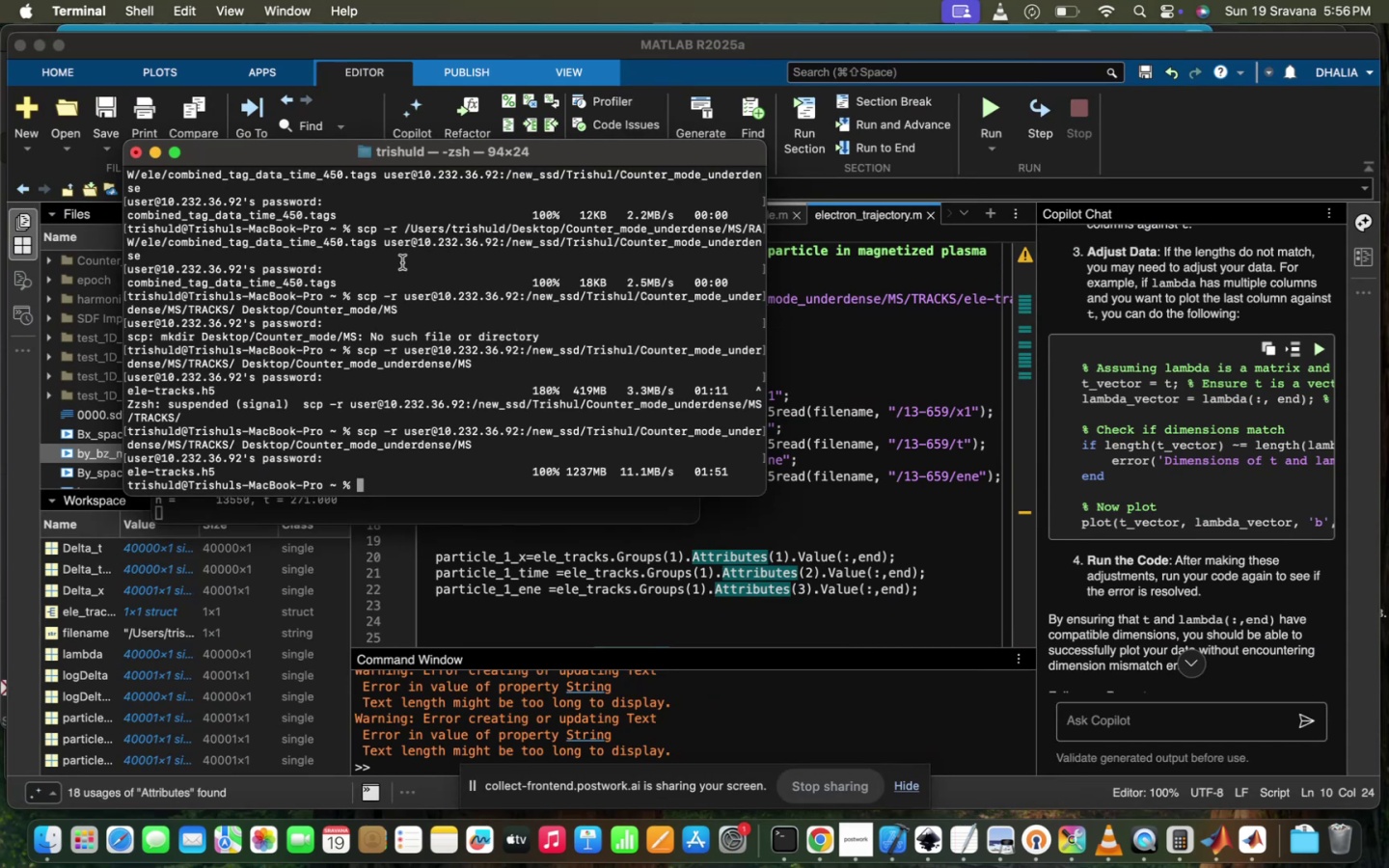 
left_click_drag(start_coordinate=[479, 154], to_coordinate=[1099, 138])
 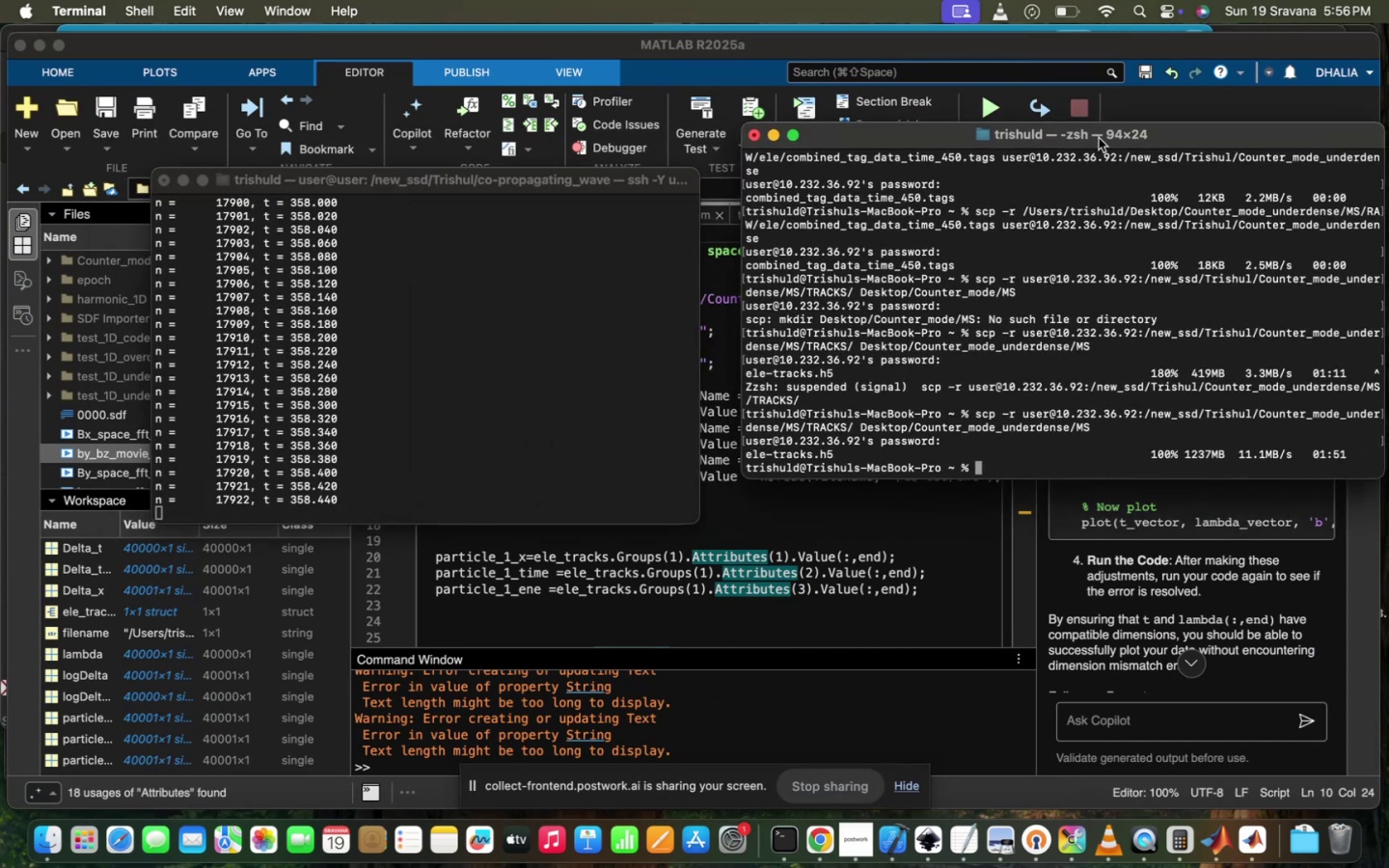 
key(ArrowUp)
 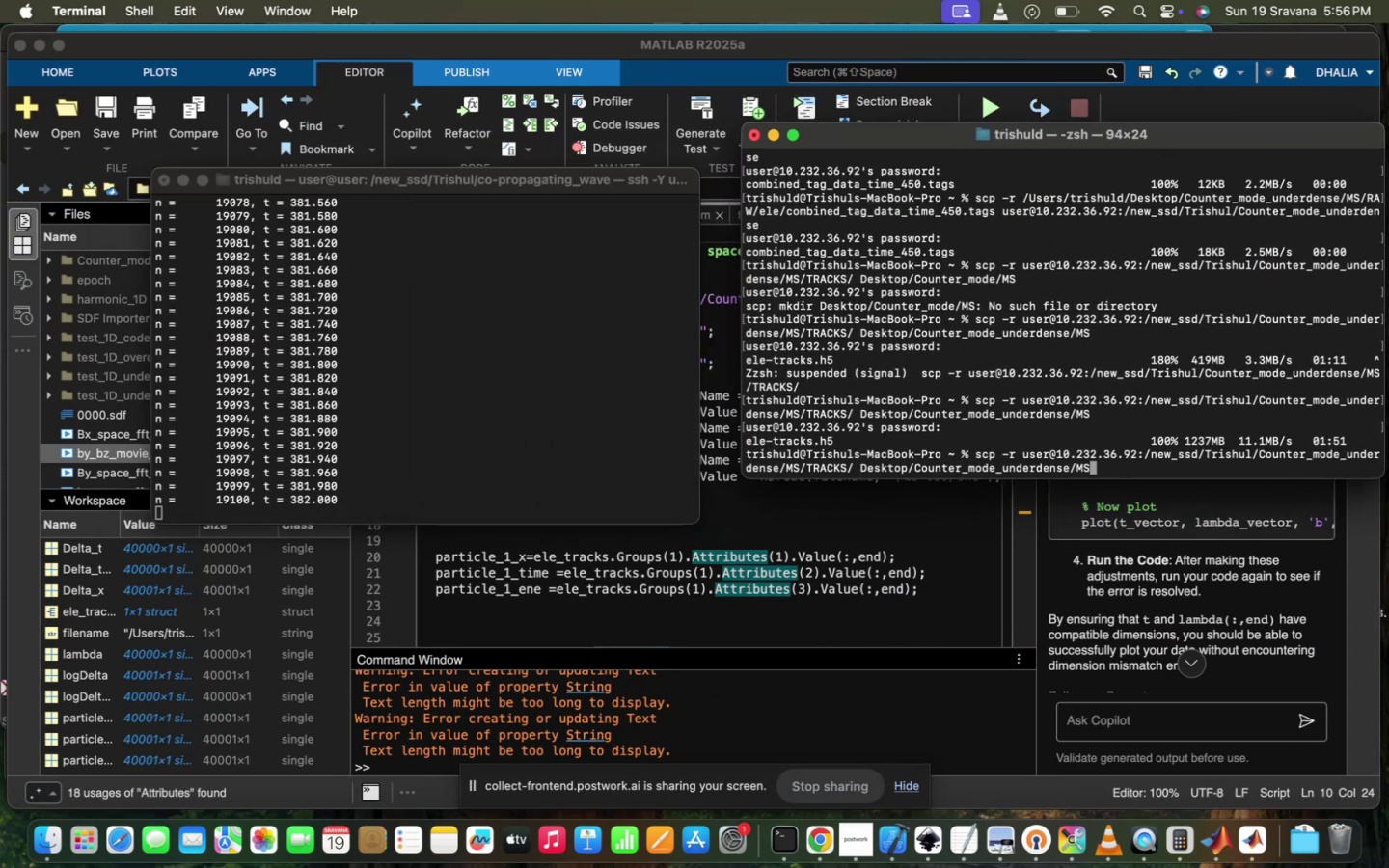 
key(ArrowUp)
 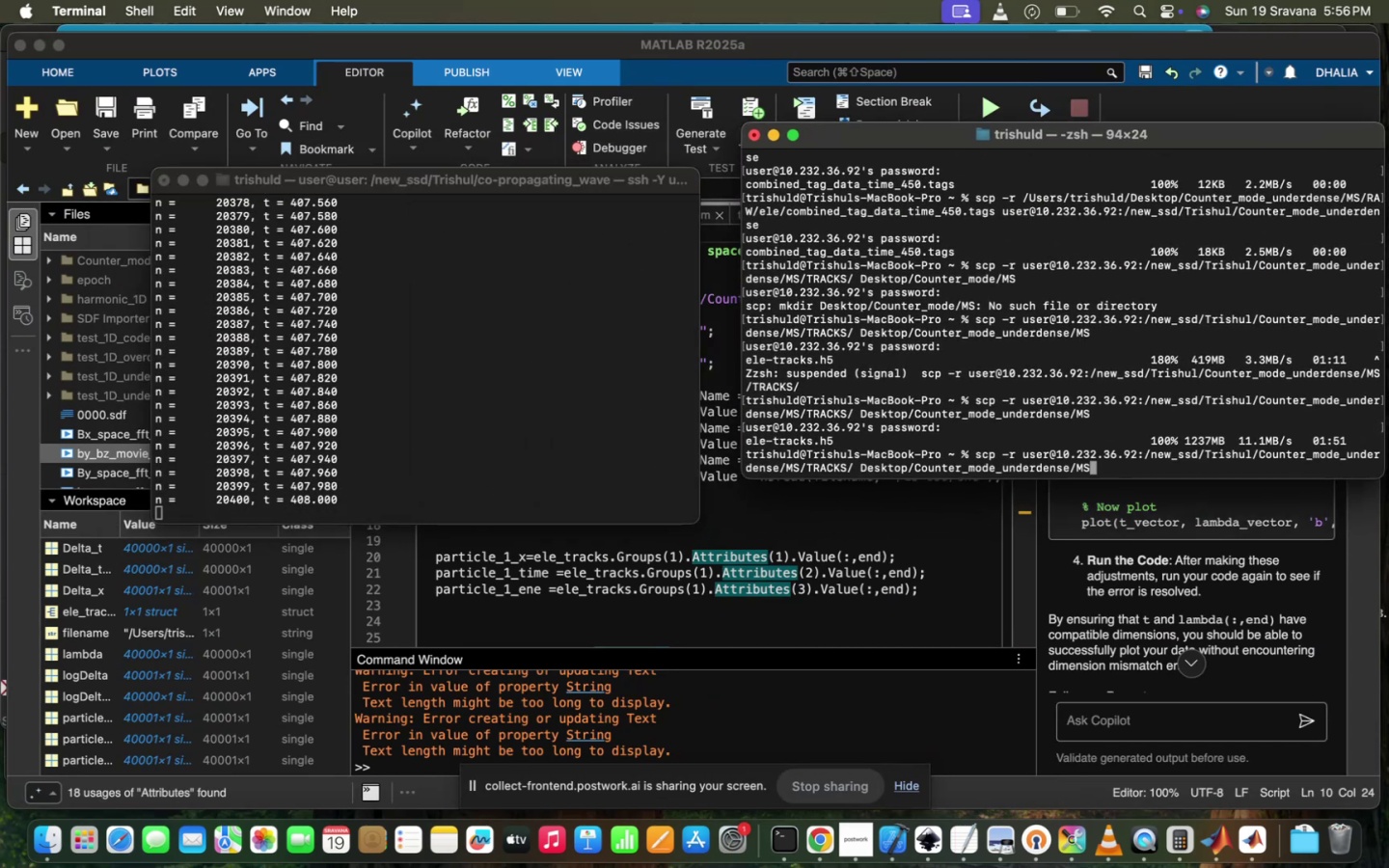 
hold_key(key=ArrowLeft, duration=1.51)
 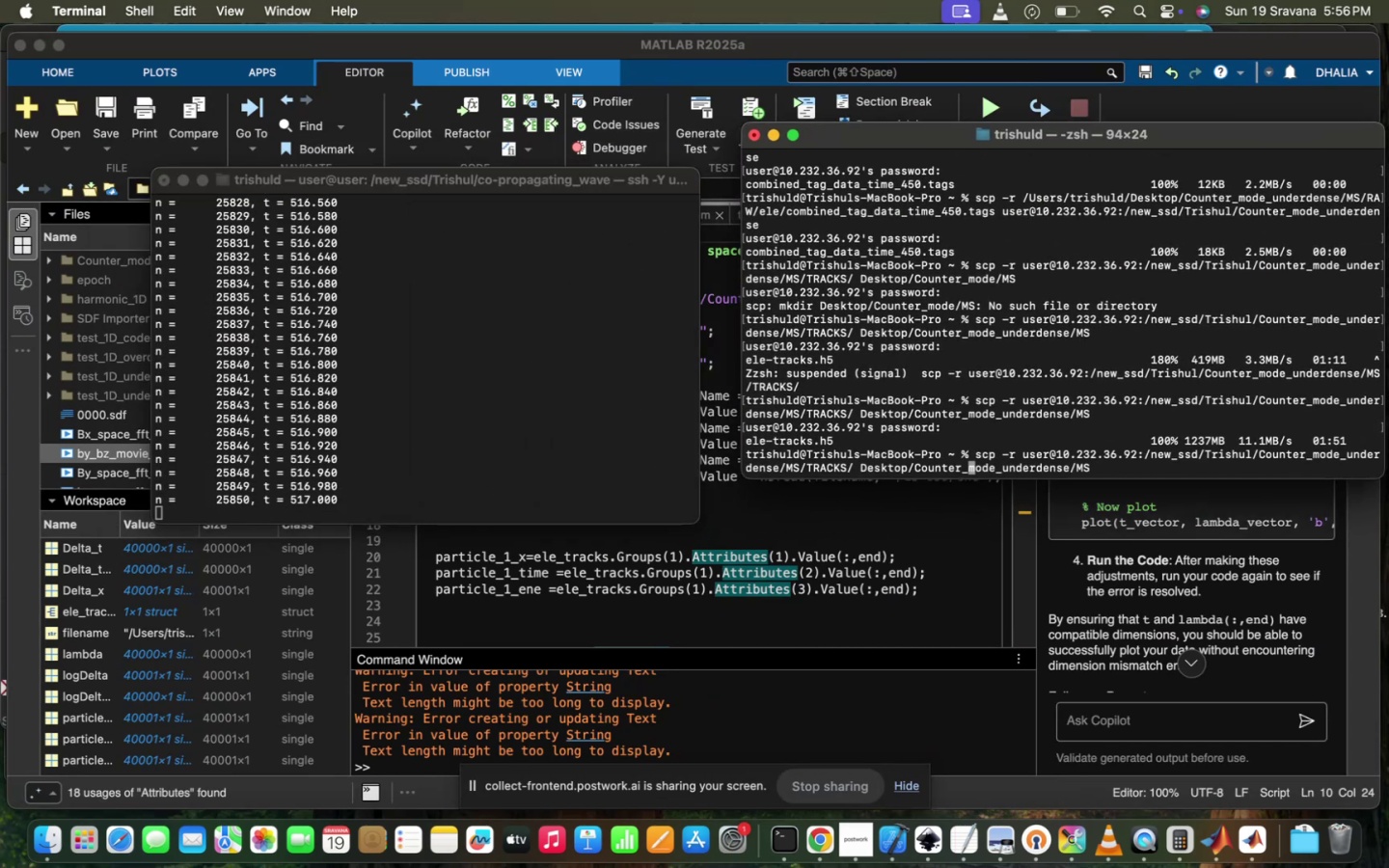 
hold_key(key=ArrowLeft, duration=0.36)
 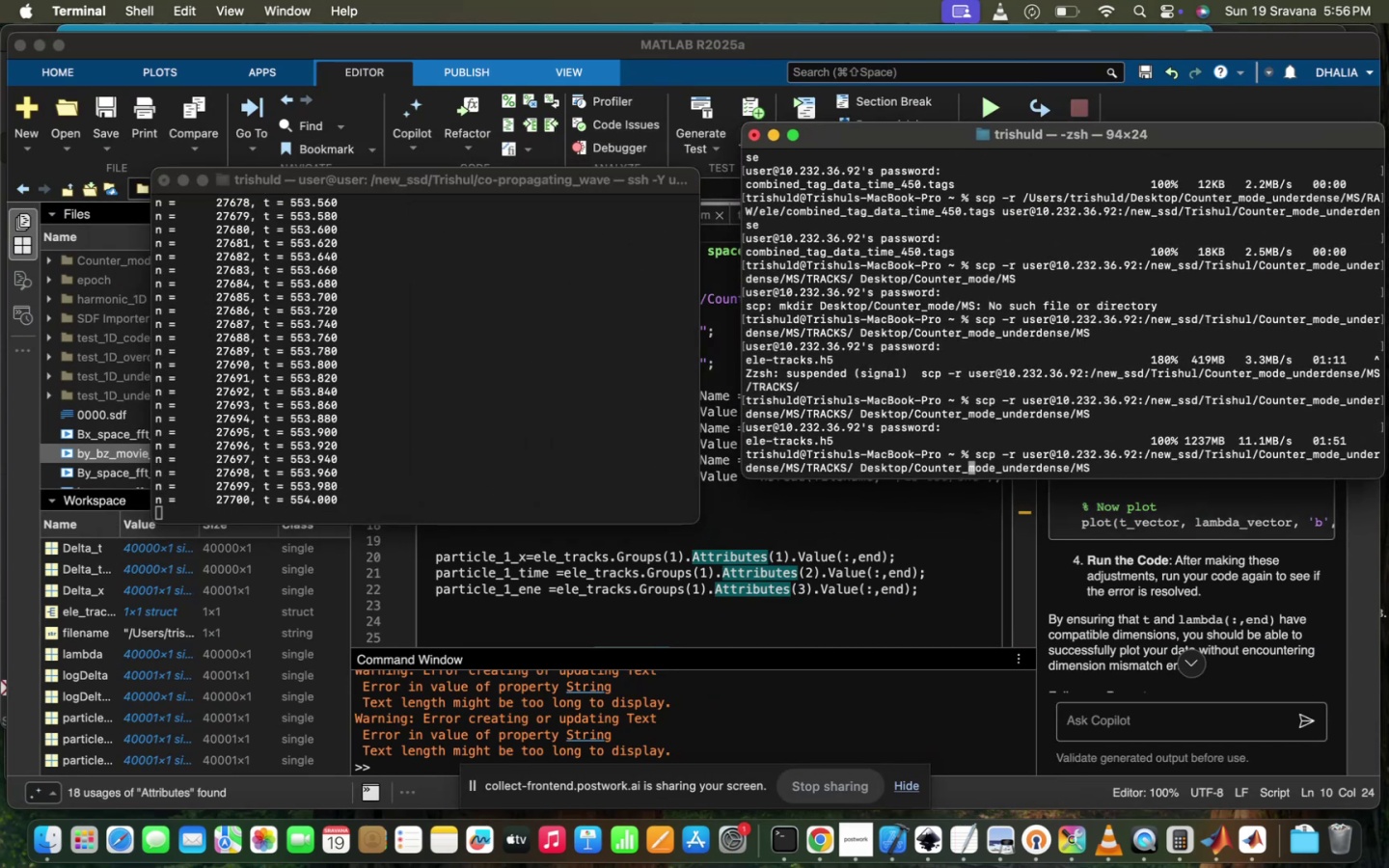 
key(ArrowLeft)
 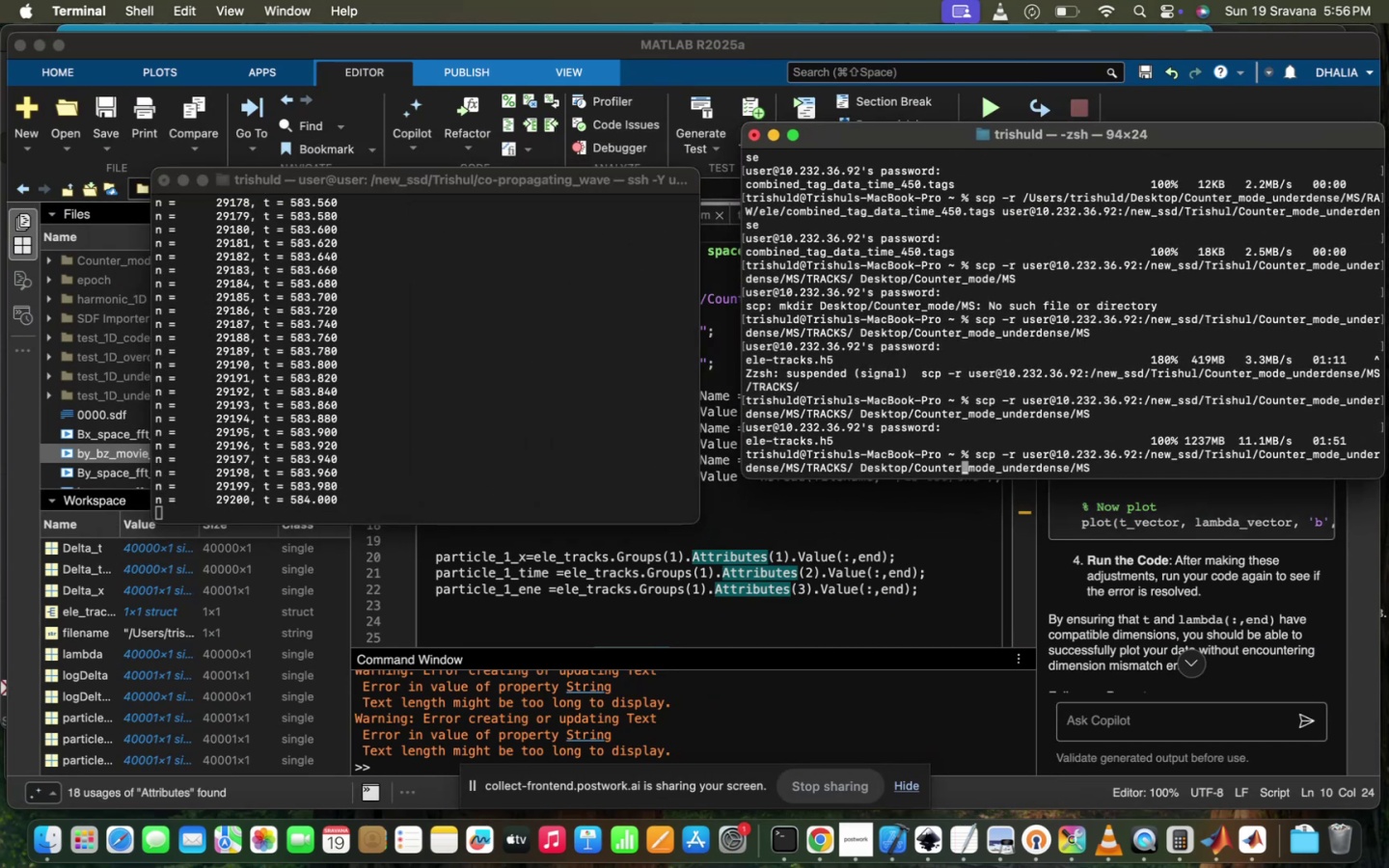 
key(Backspace)
key(Backspace)
key(Backspace)
key(Backspace)
key(Backspace)
key(Backspace)
key(Backspace)
type(co-propagating)
 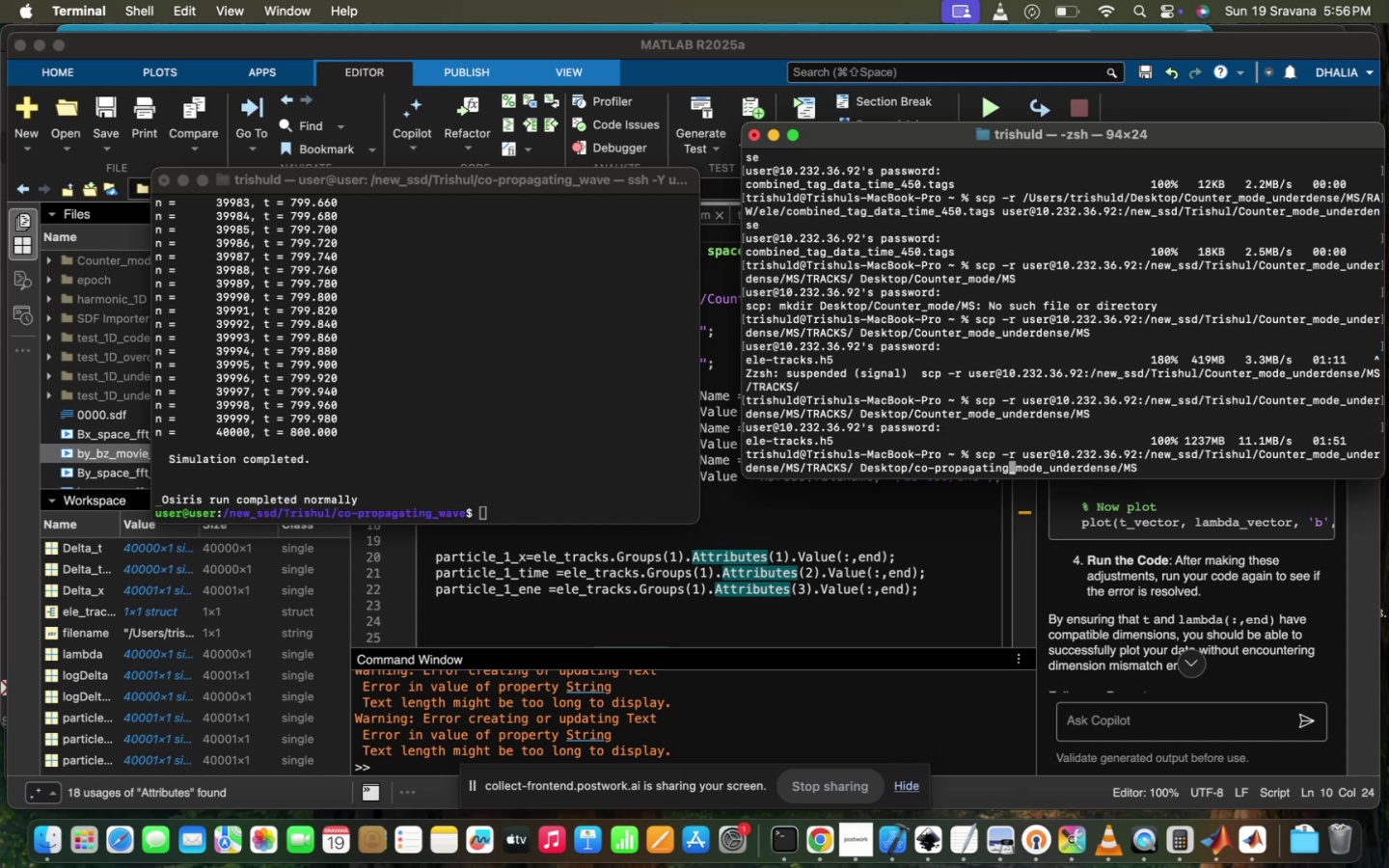 
hold_key(key=ArrowRight, duration=1.51)
 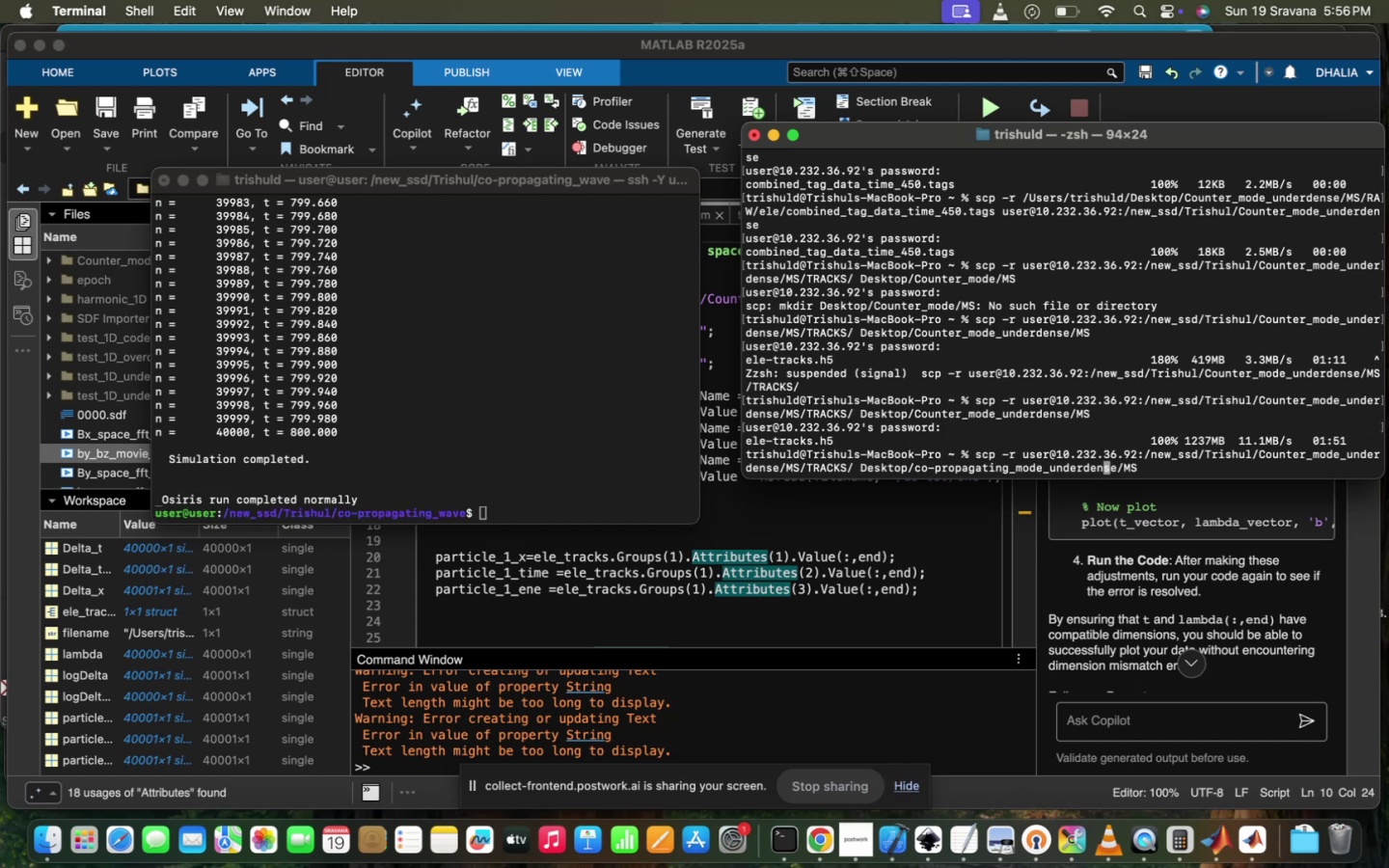 
key(ArrowRight)
 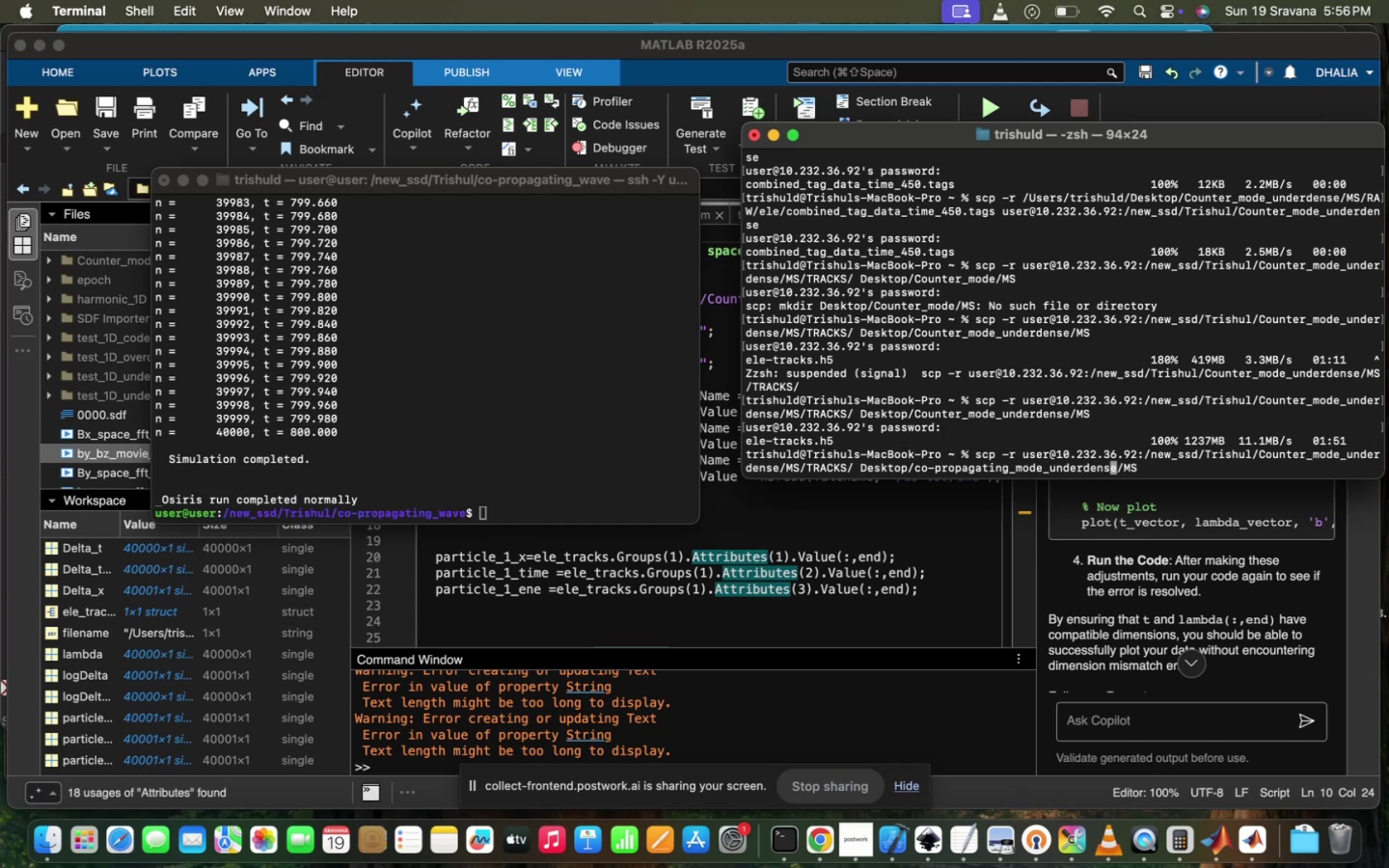 
hold_key(key=Backspace, duration=1.35)
 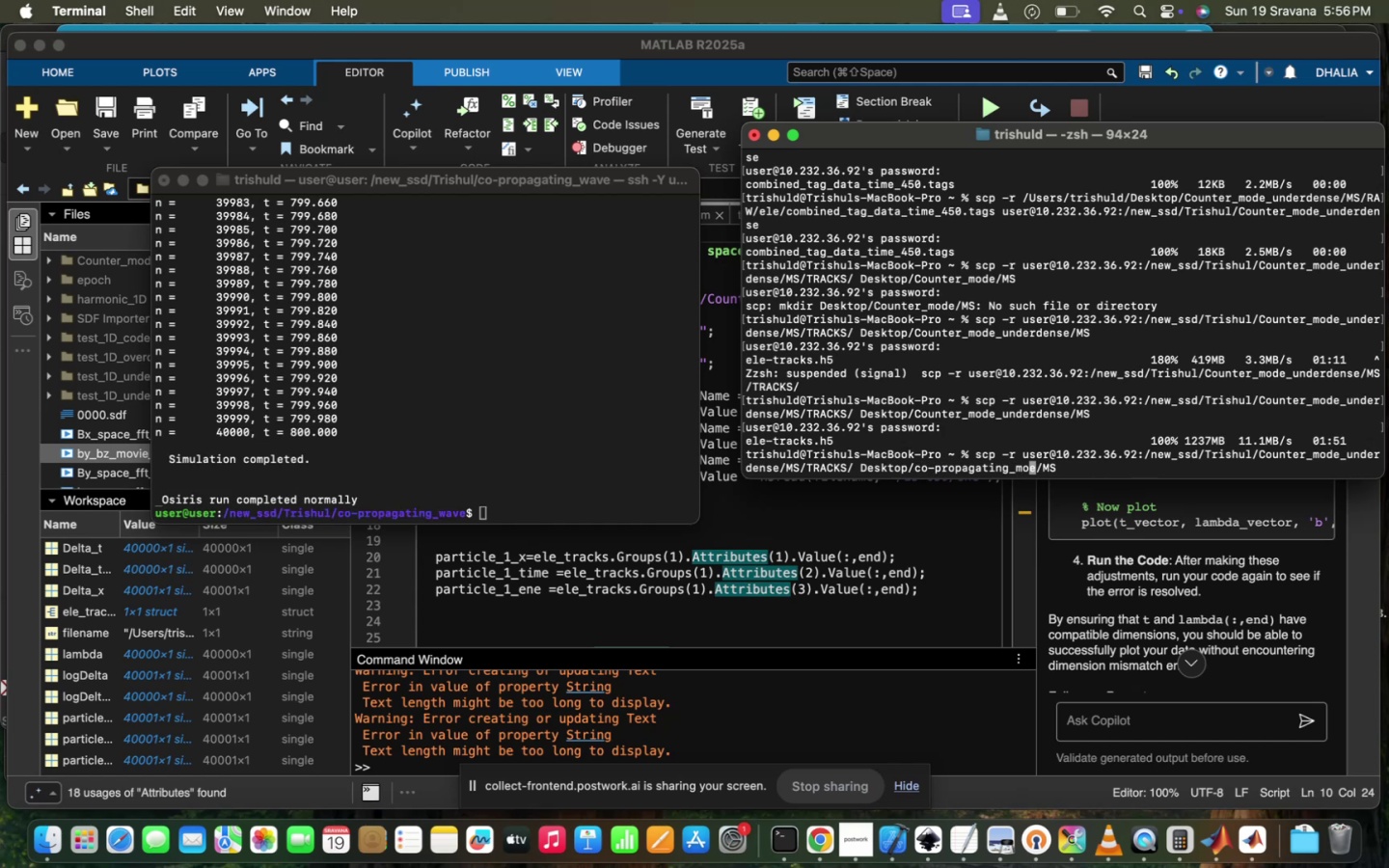 
key(Backspace)
key(Backspace)
type(wave)
key(Backspace)
 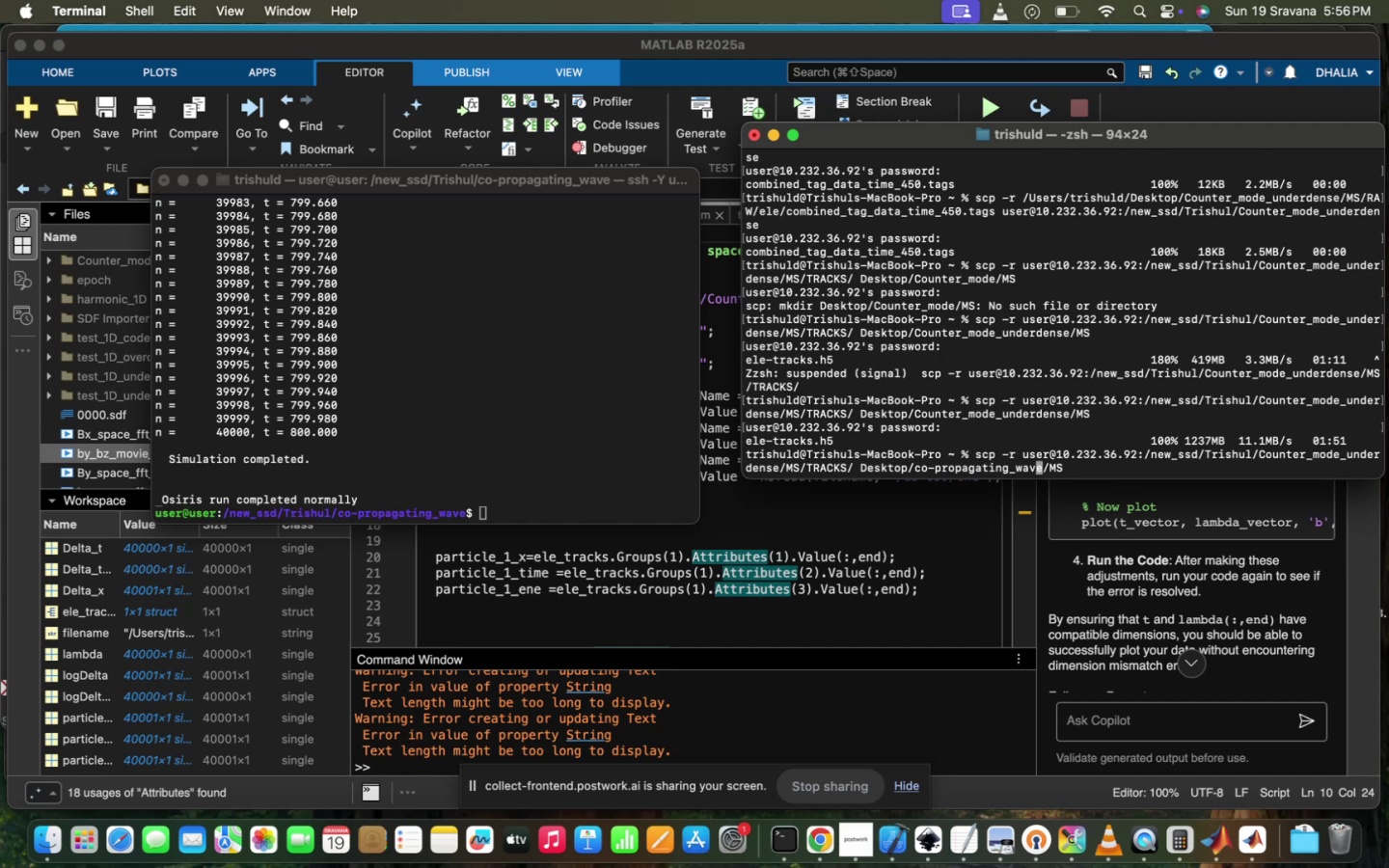 
wait(5.23)
 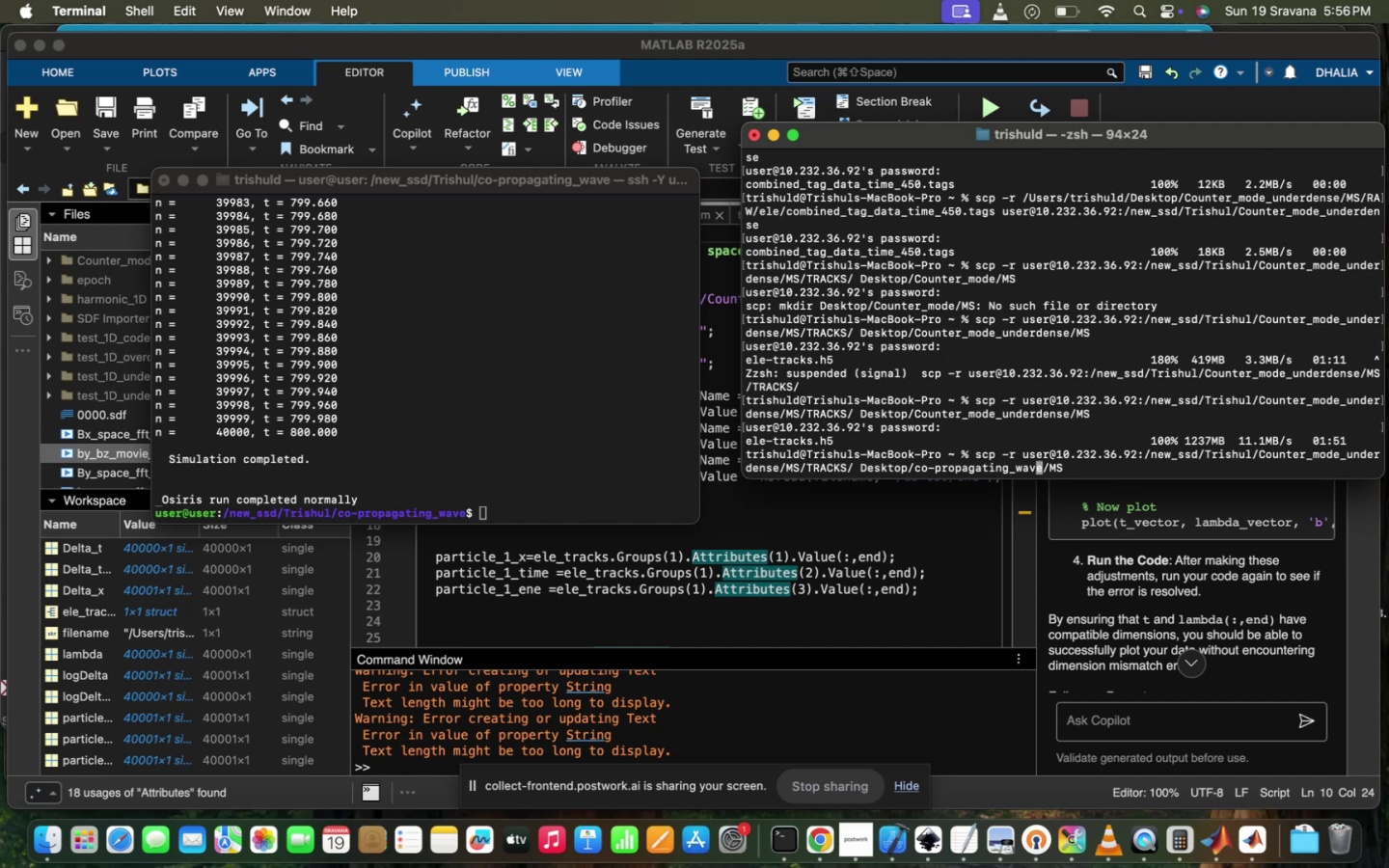 
key(ArrowRight)
 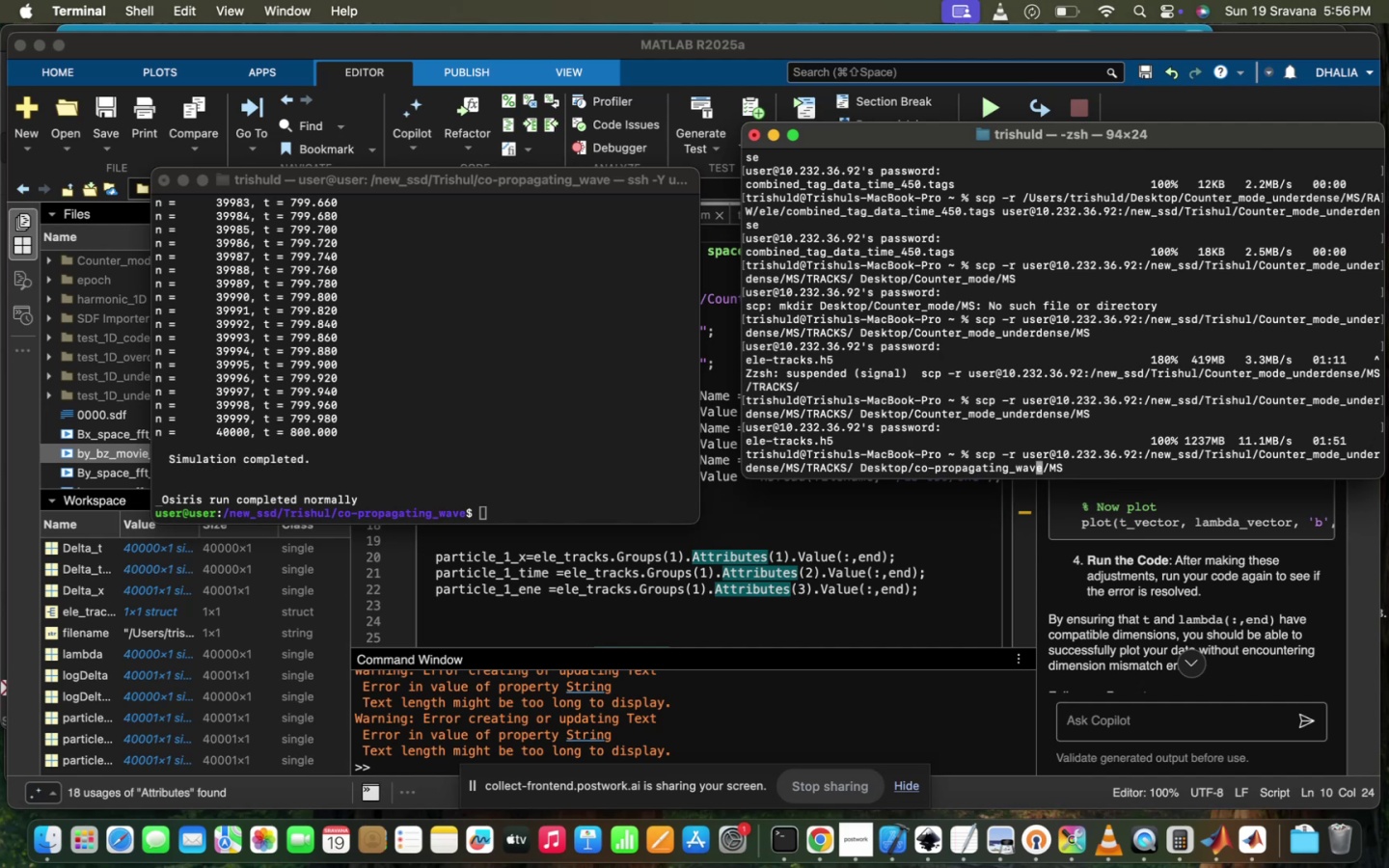 
key(ArrowRight)
 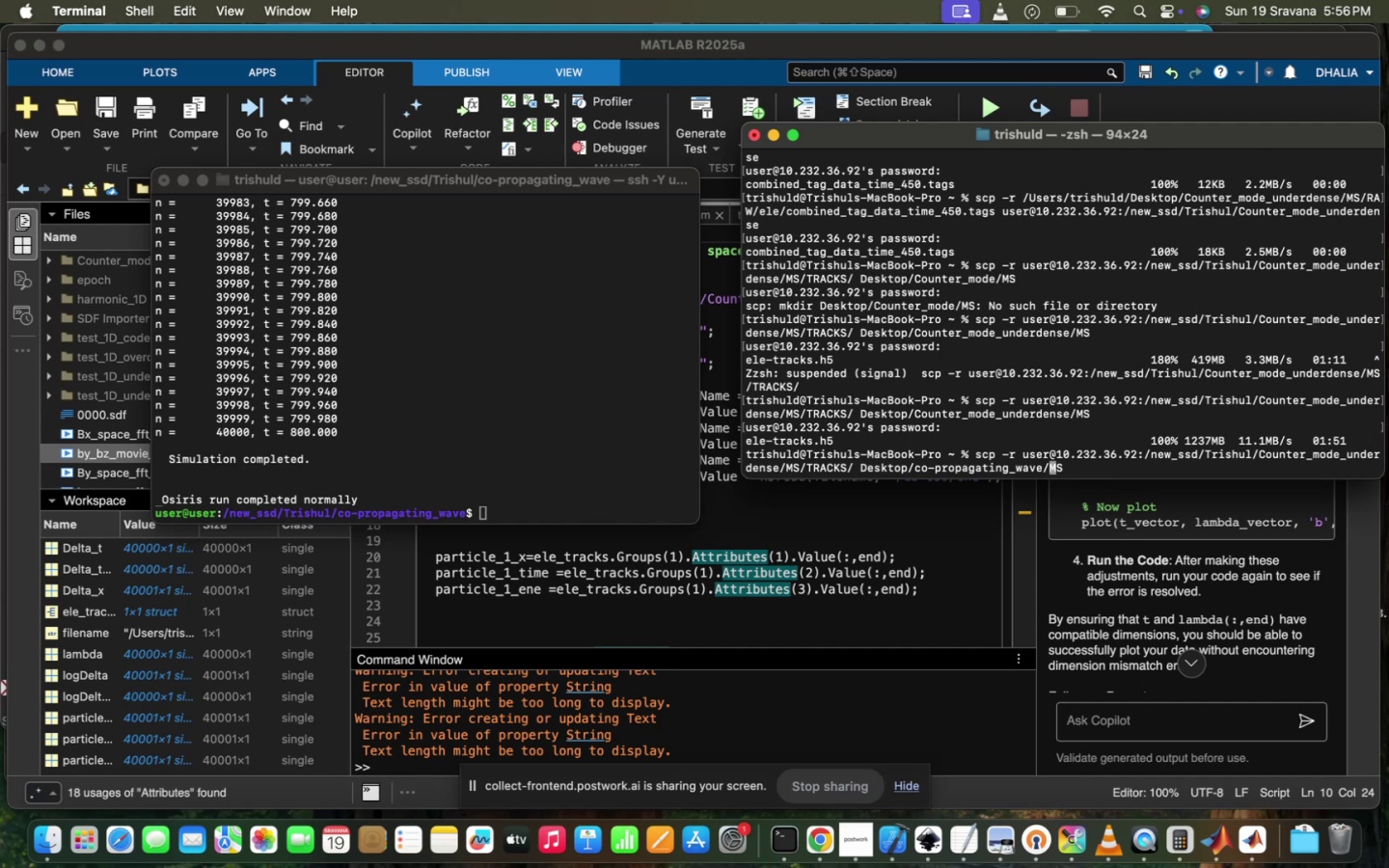 
key(ArrowRight)
 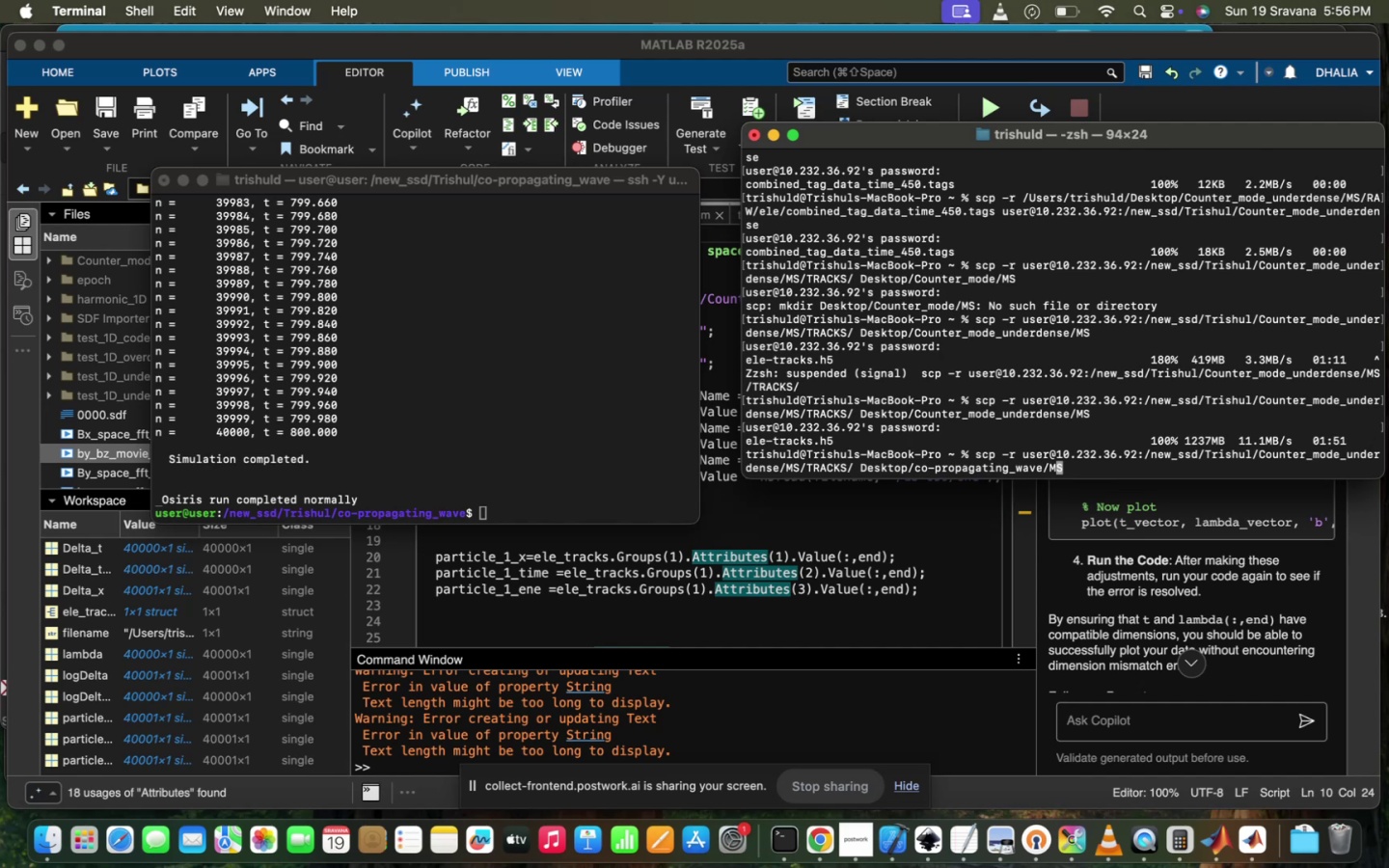 
key(ArrowRight)
 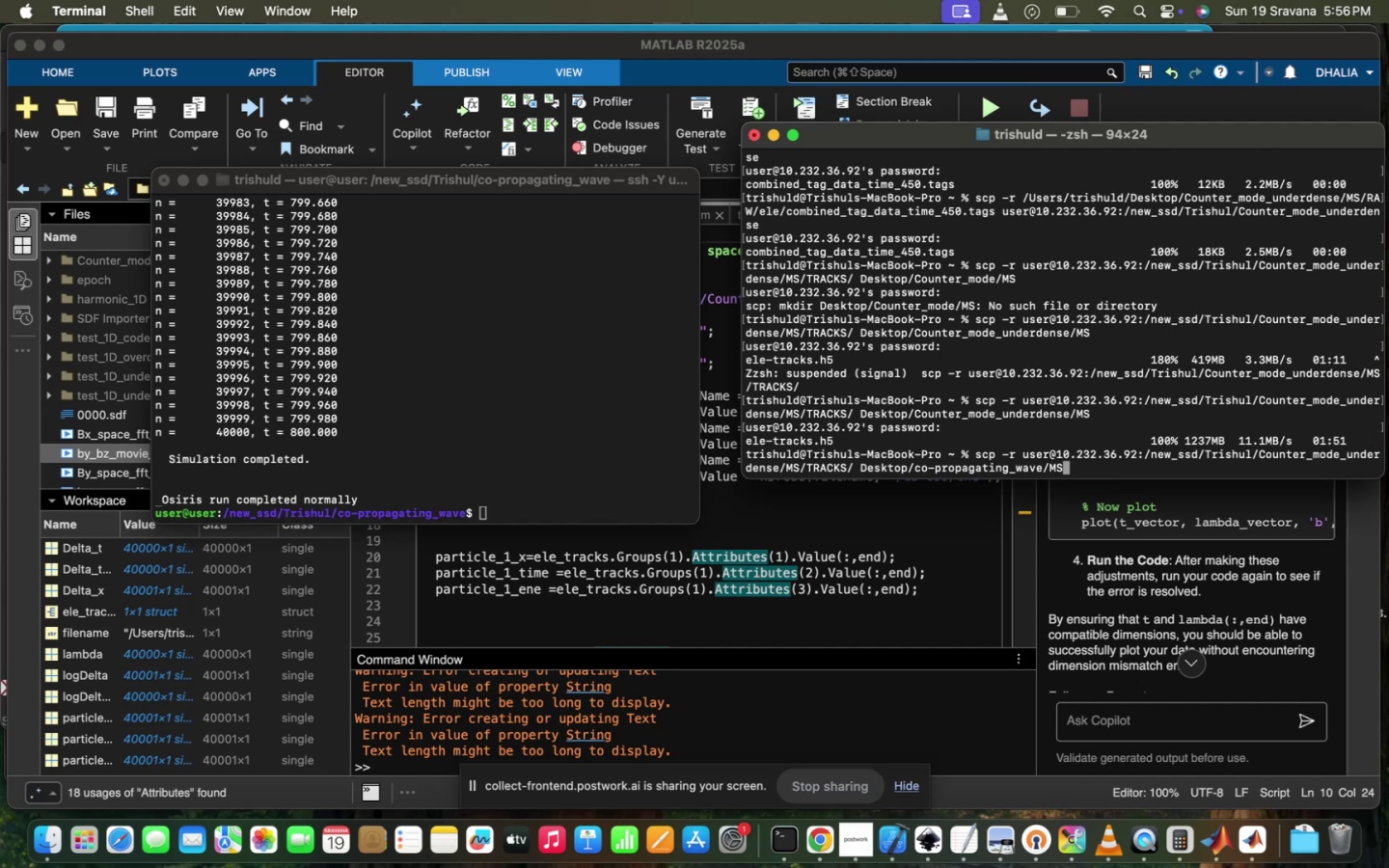 
hold_key(key=Backspace, duration=1.51)
 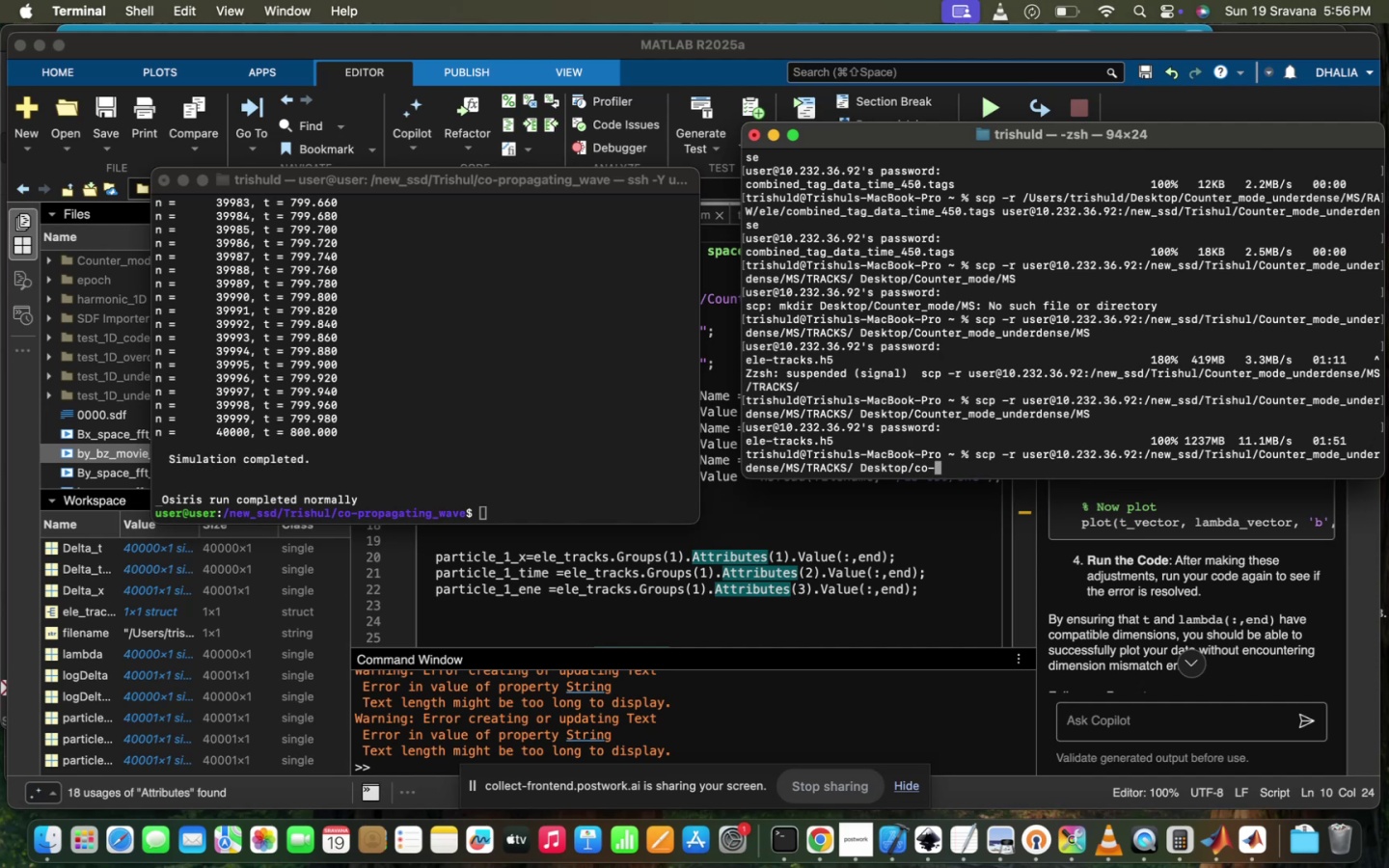 
hold_key(key=Backspace, duration=0.43)
 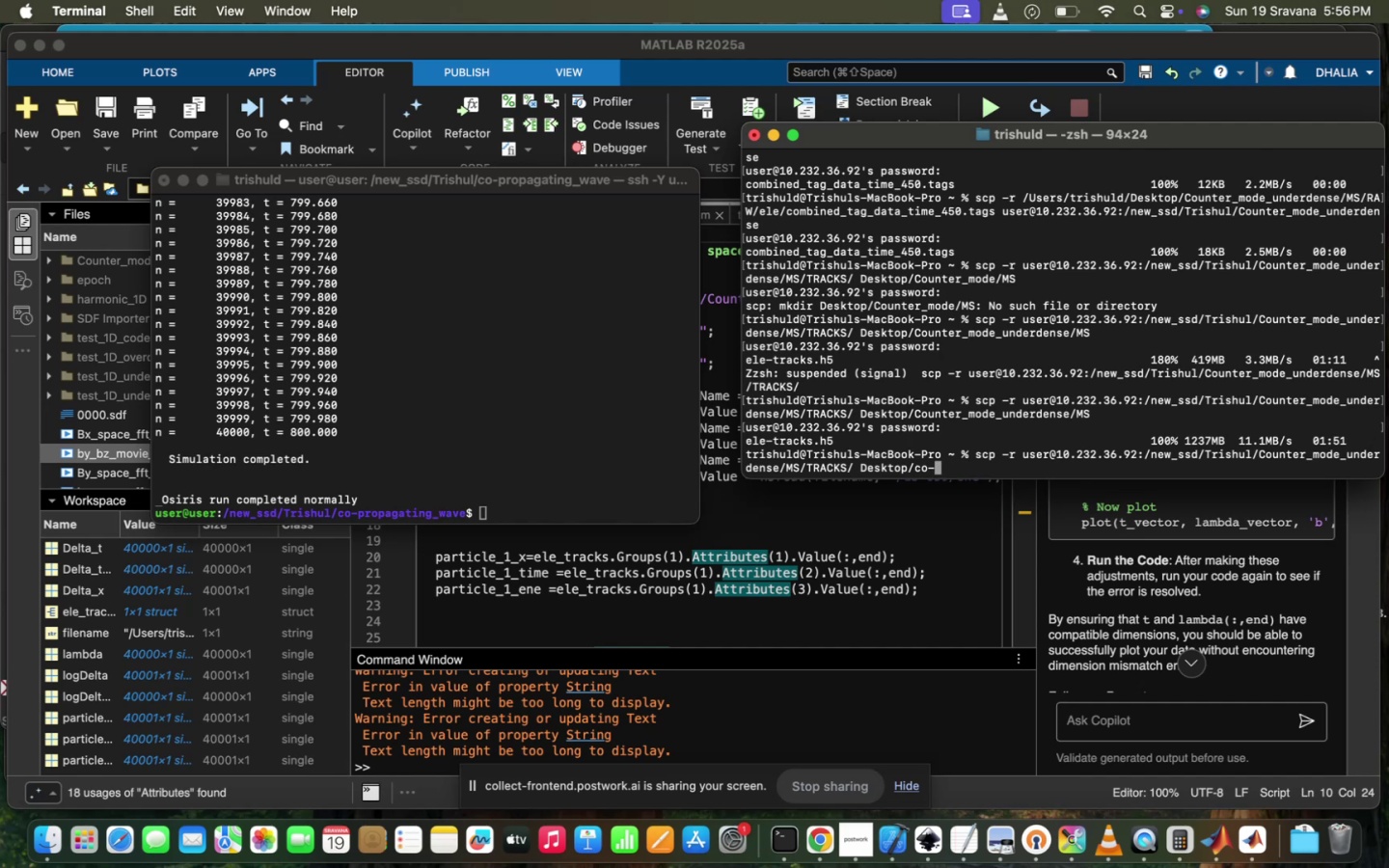 
key(Backspace)
 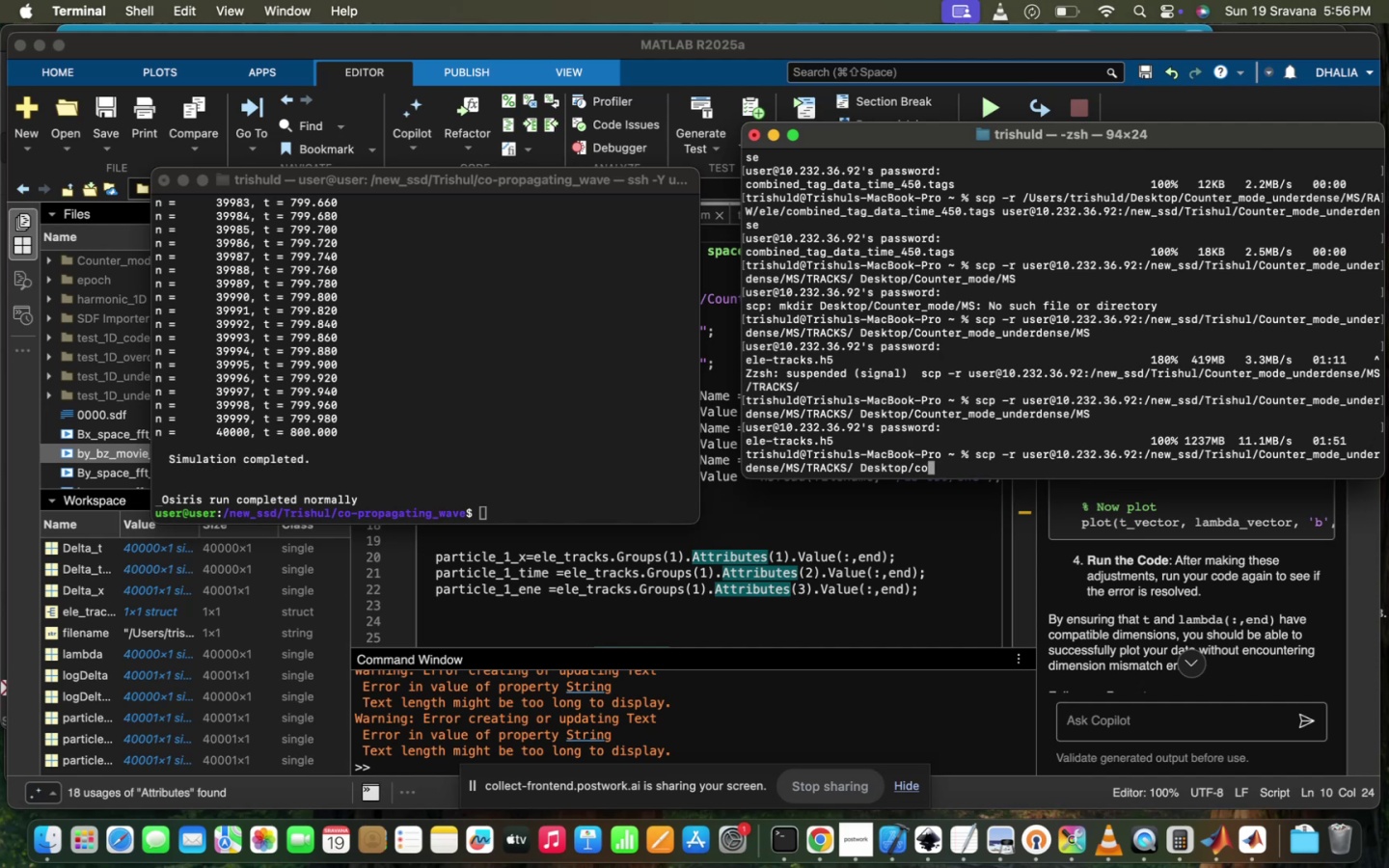 
key(Backspace)
 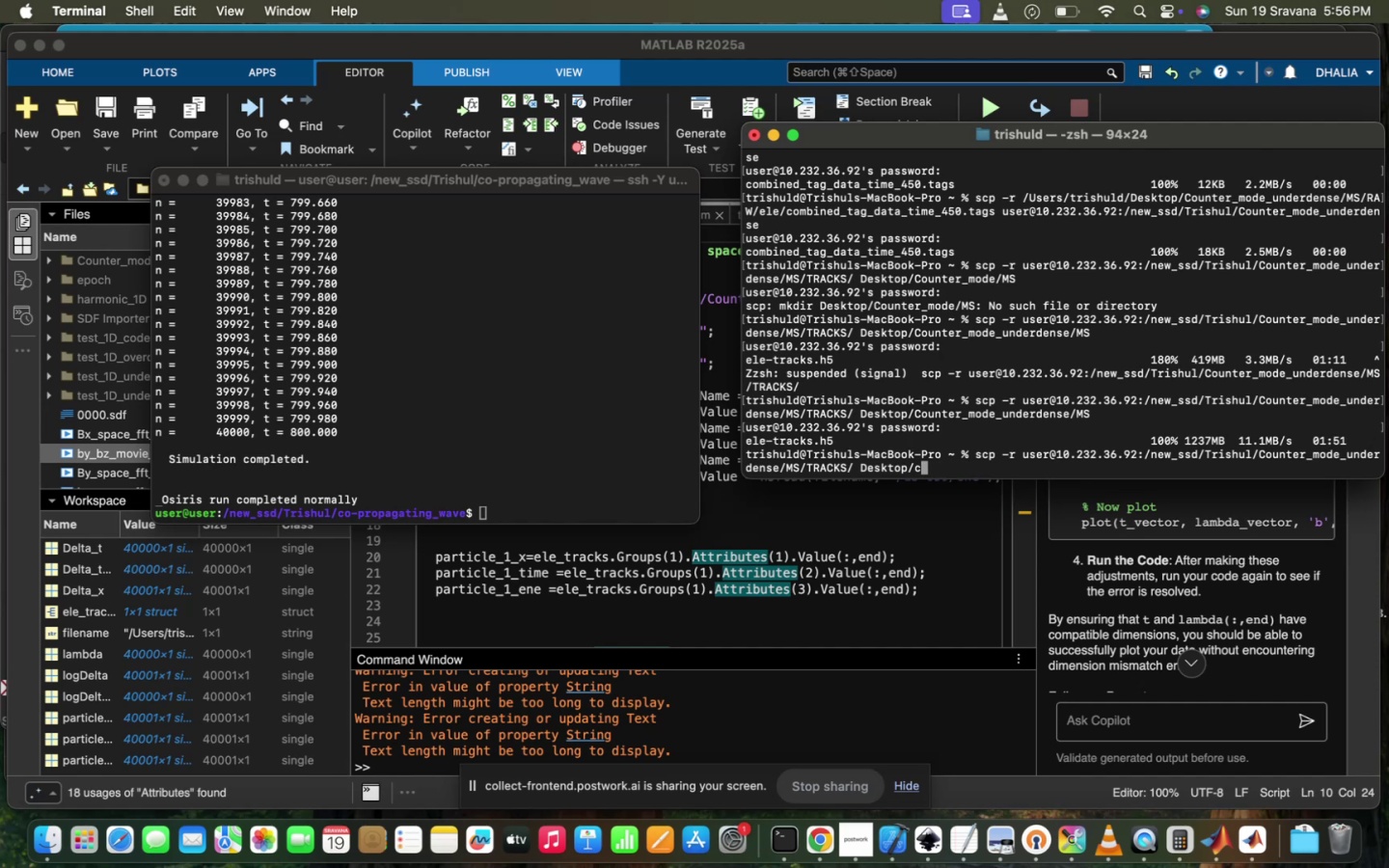 
key(Backspace)
 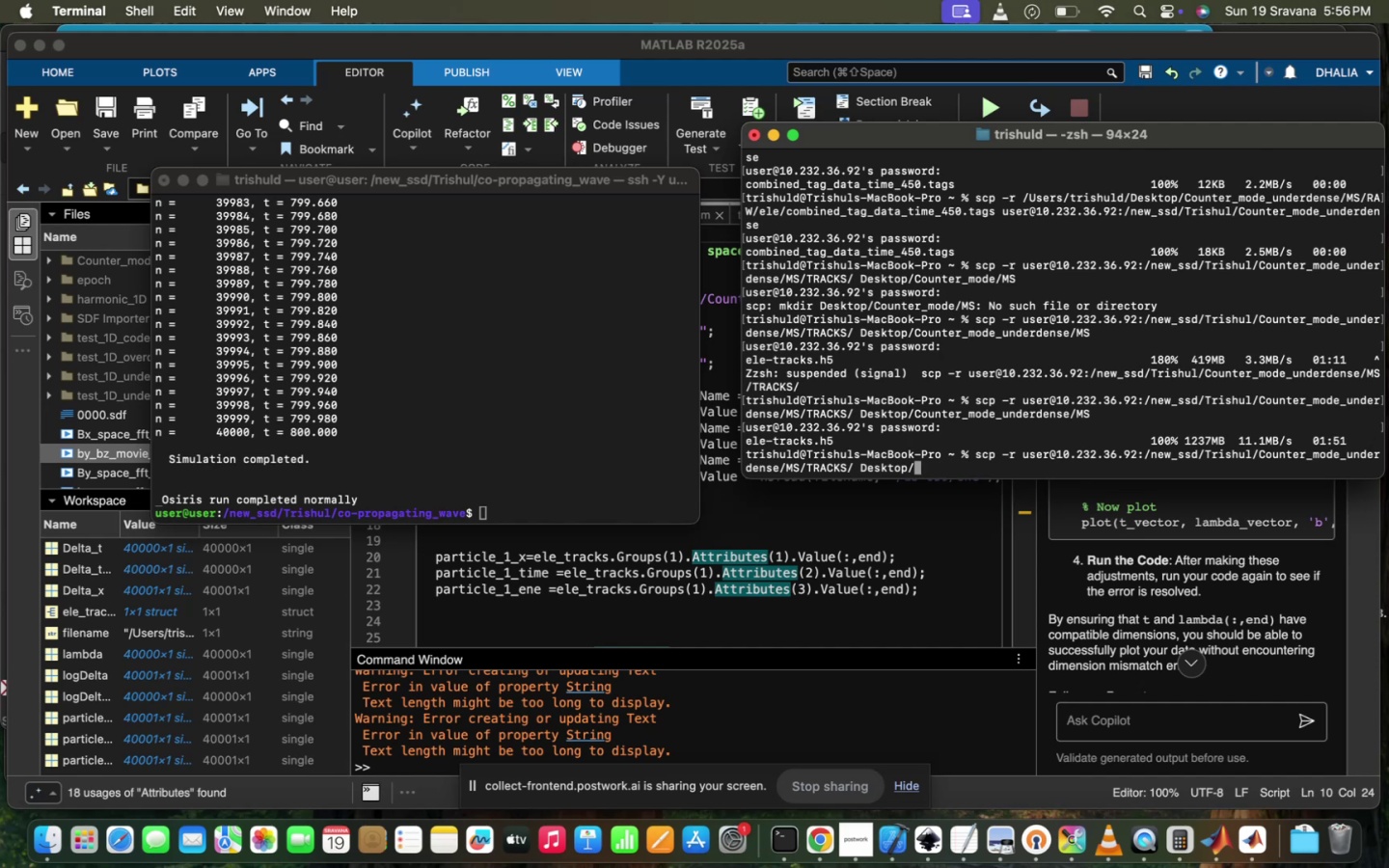 
hold_key(key=ArrowLeft, duration=1.23)
 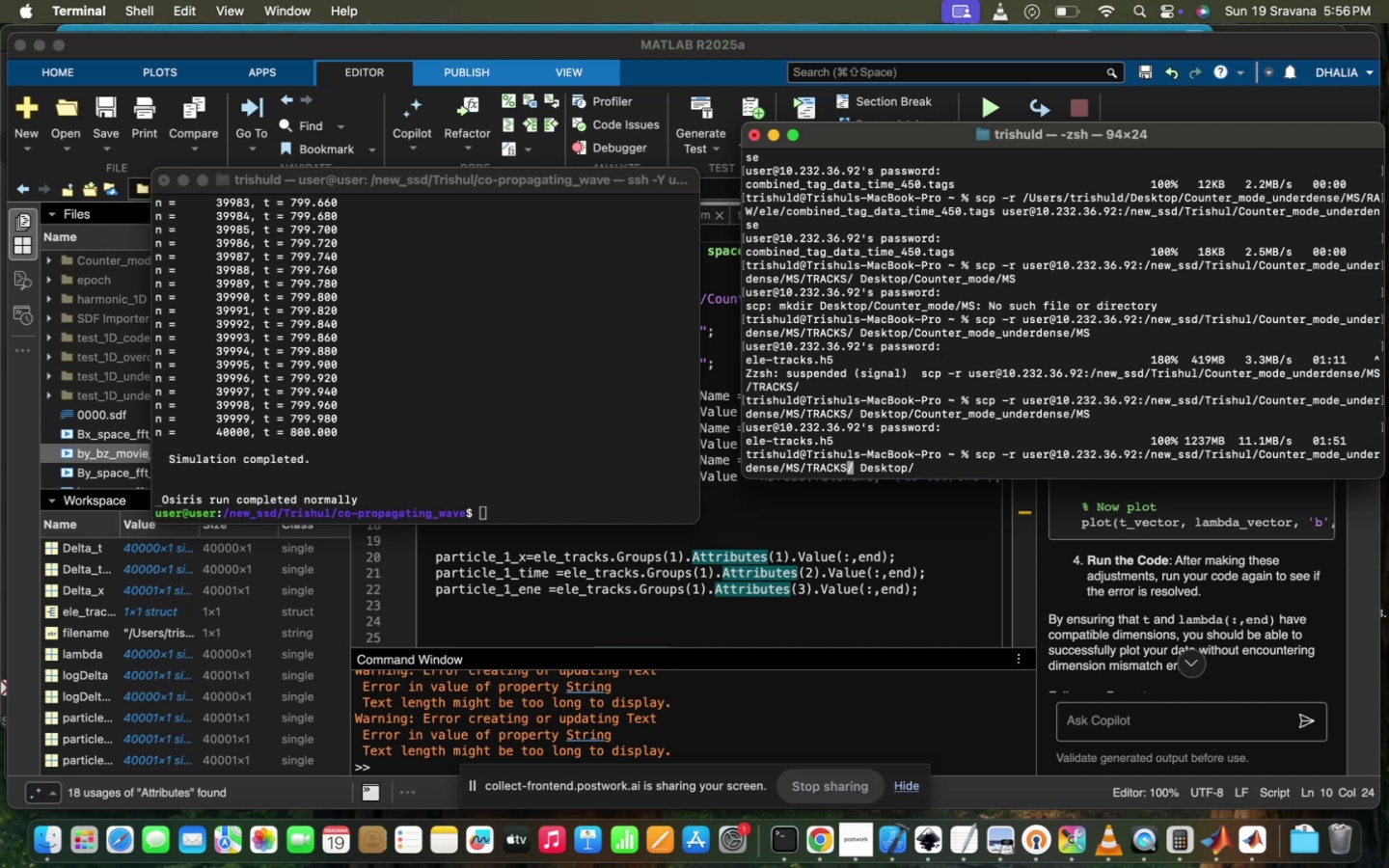 
key(ArrowRight)
 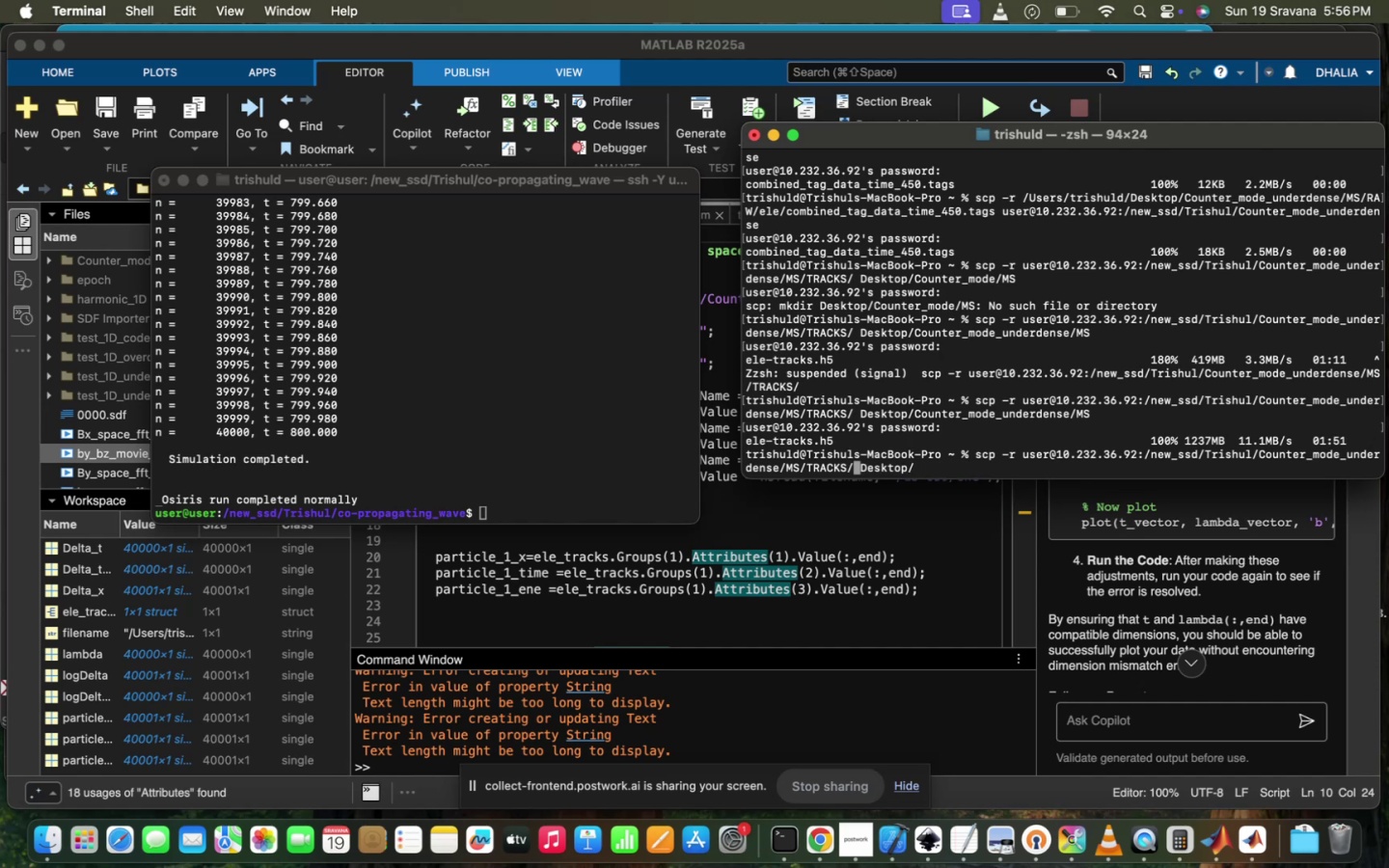 
hold_key(key=Backspace, duration=1.5)
 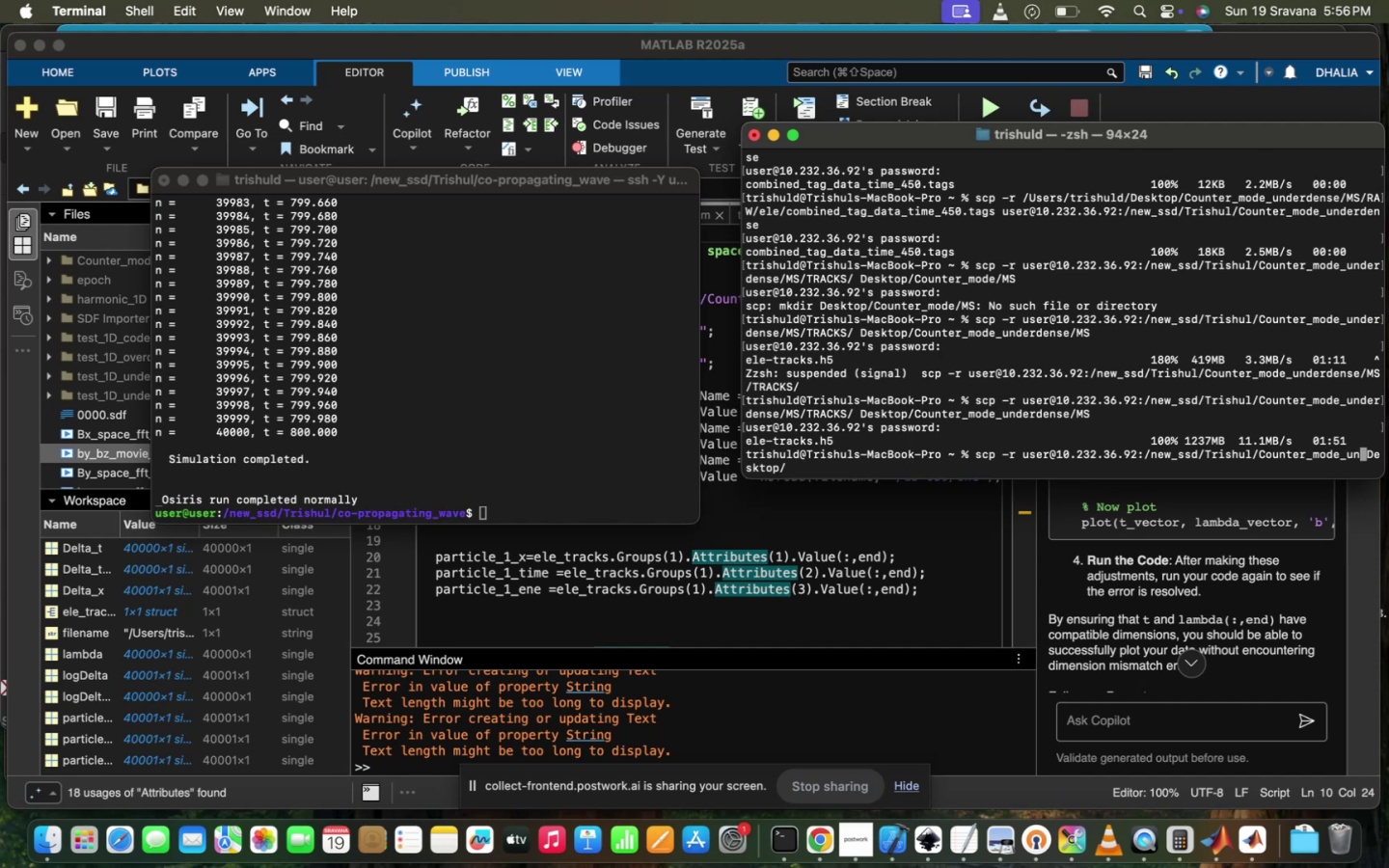 
hold_key(key=Backspace, duration=1.51)
 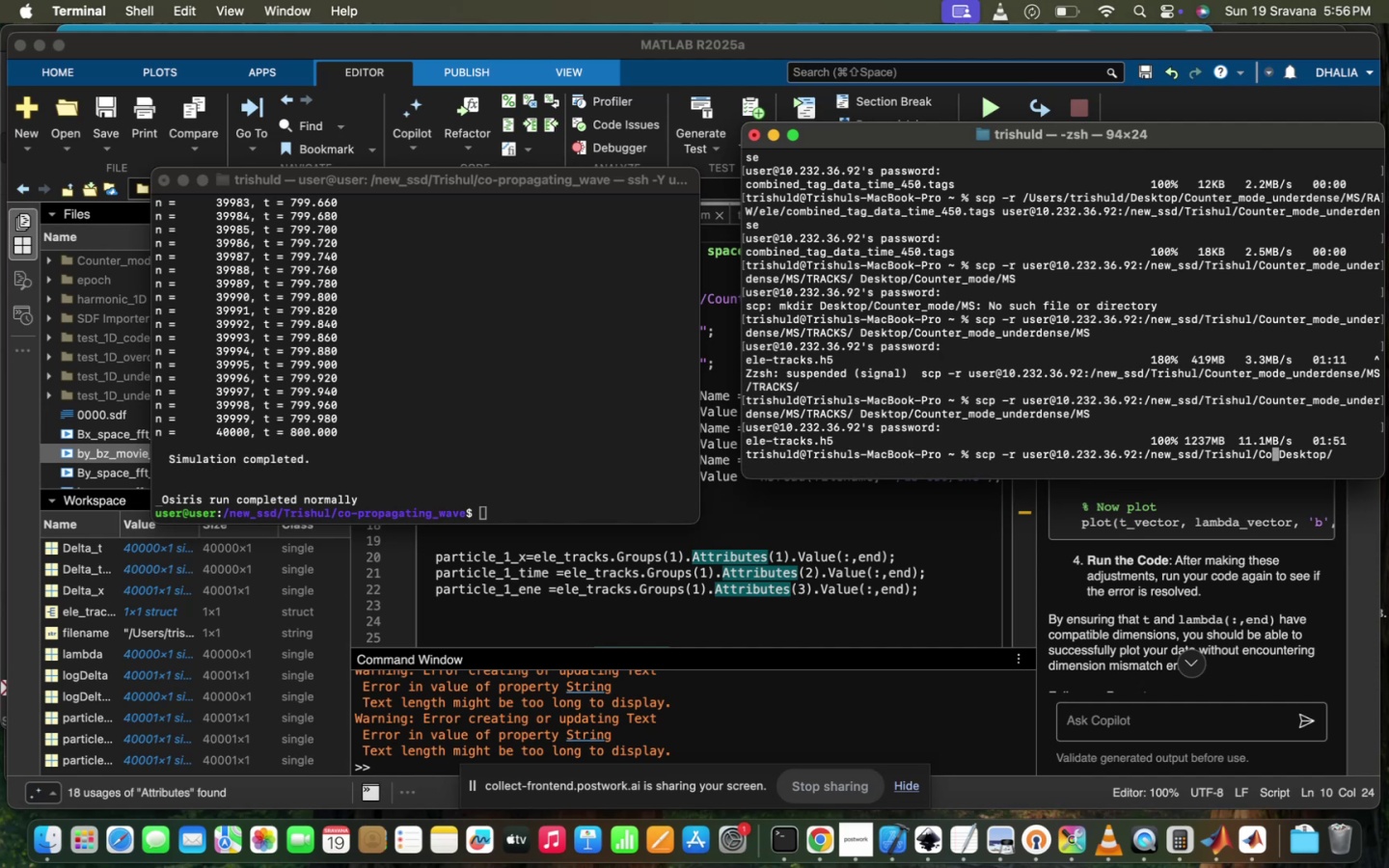 
key(Backspace)
key(Backspace)
type(co-propag)
 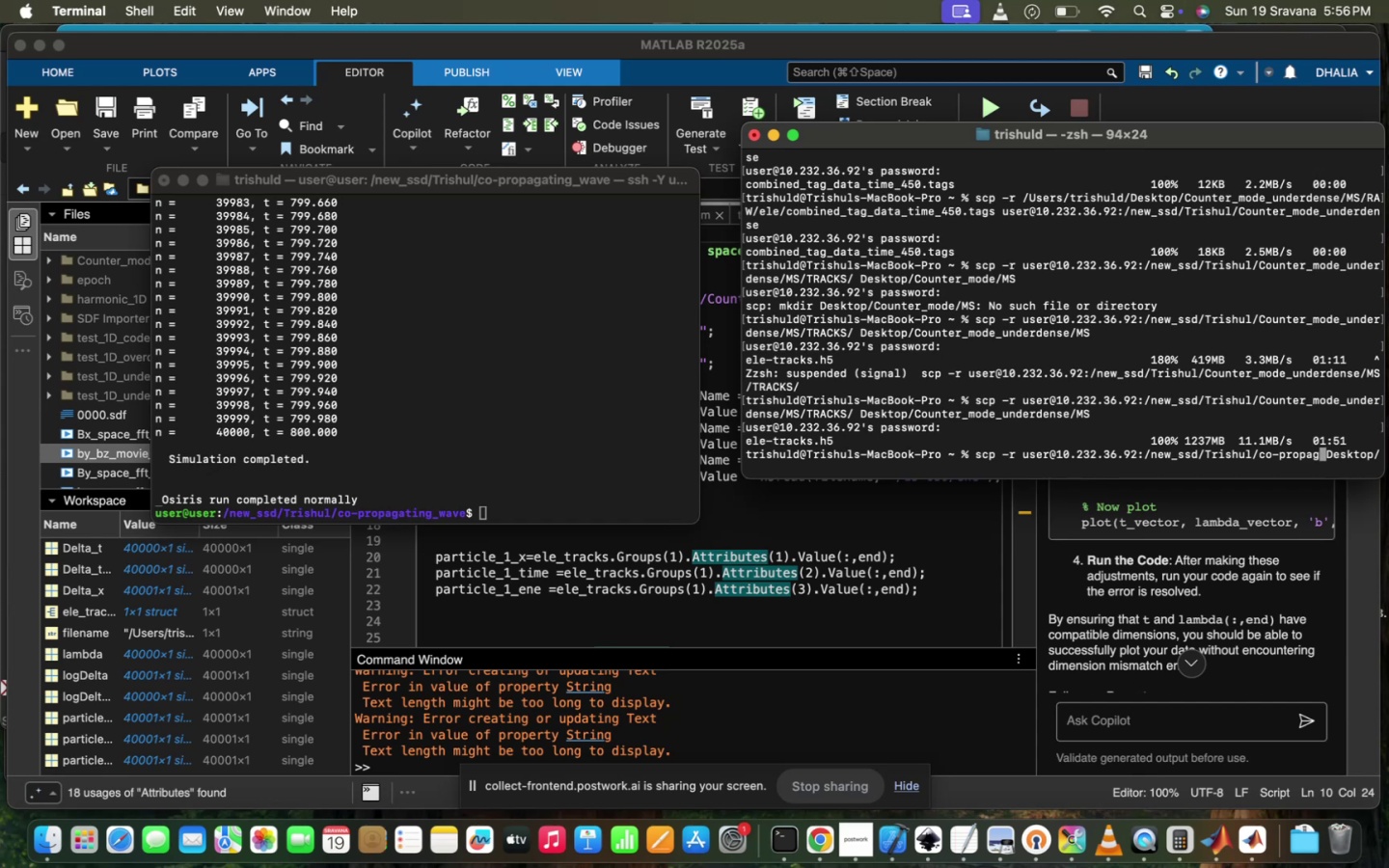 
type(ating_wave)
 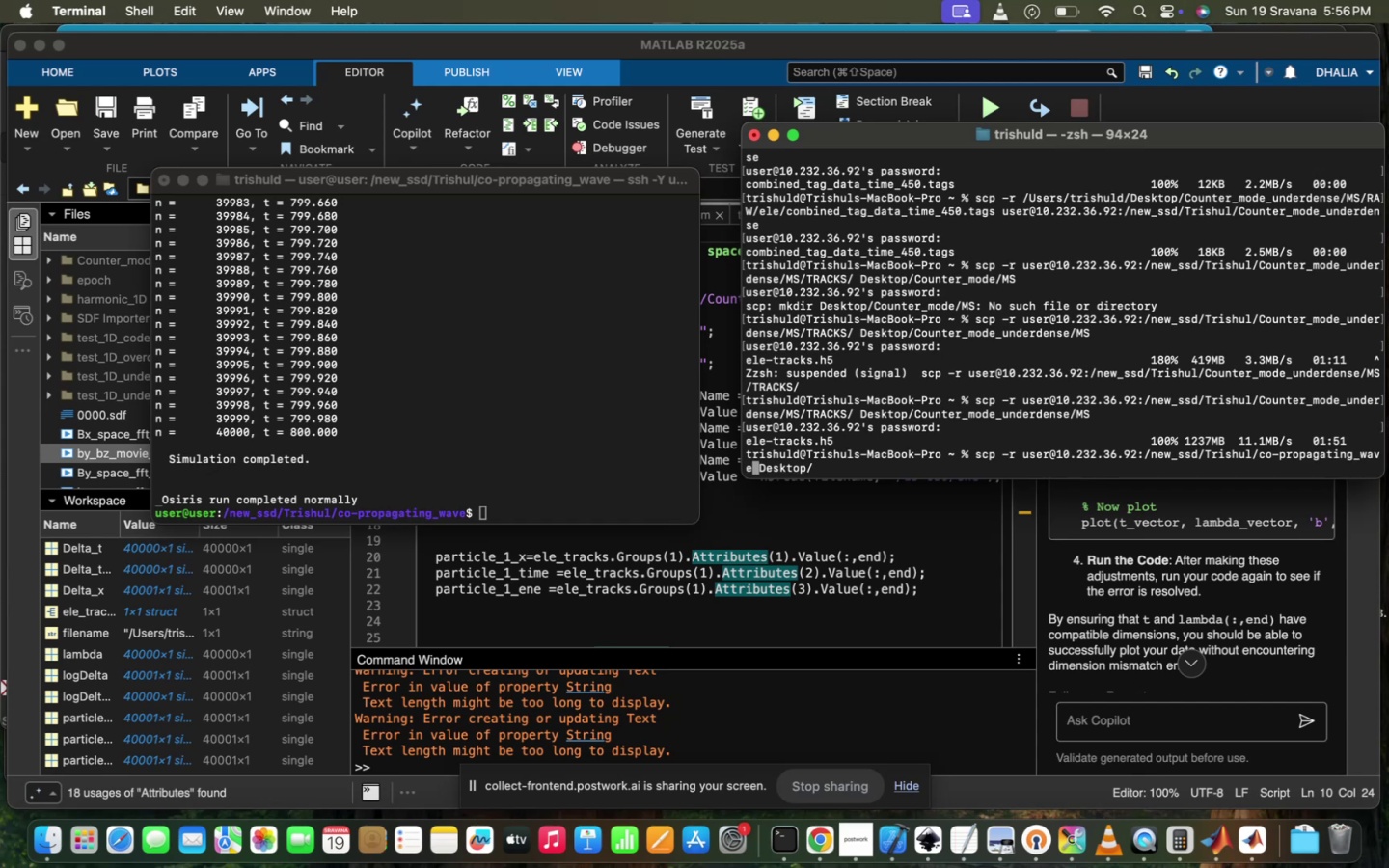 
hold_key(key=Enter, duration=3.32)
 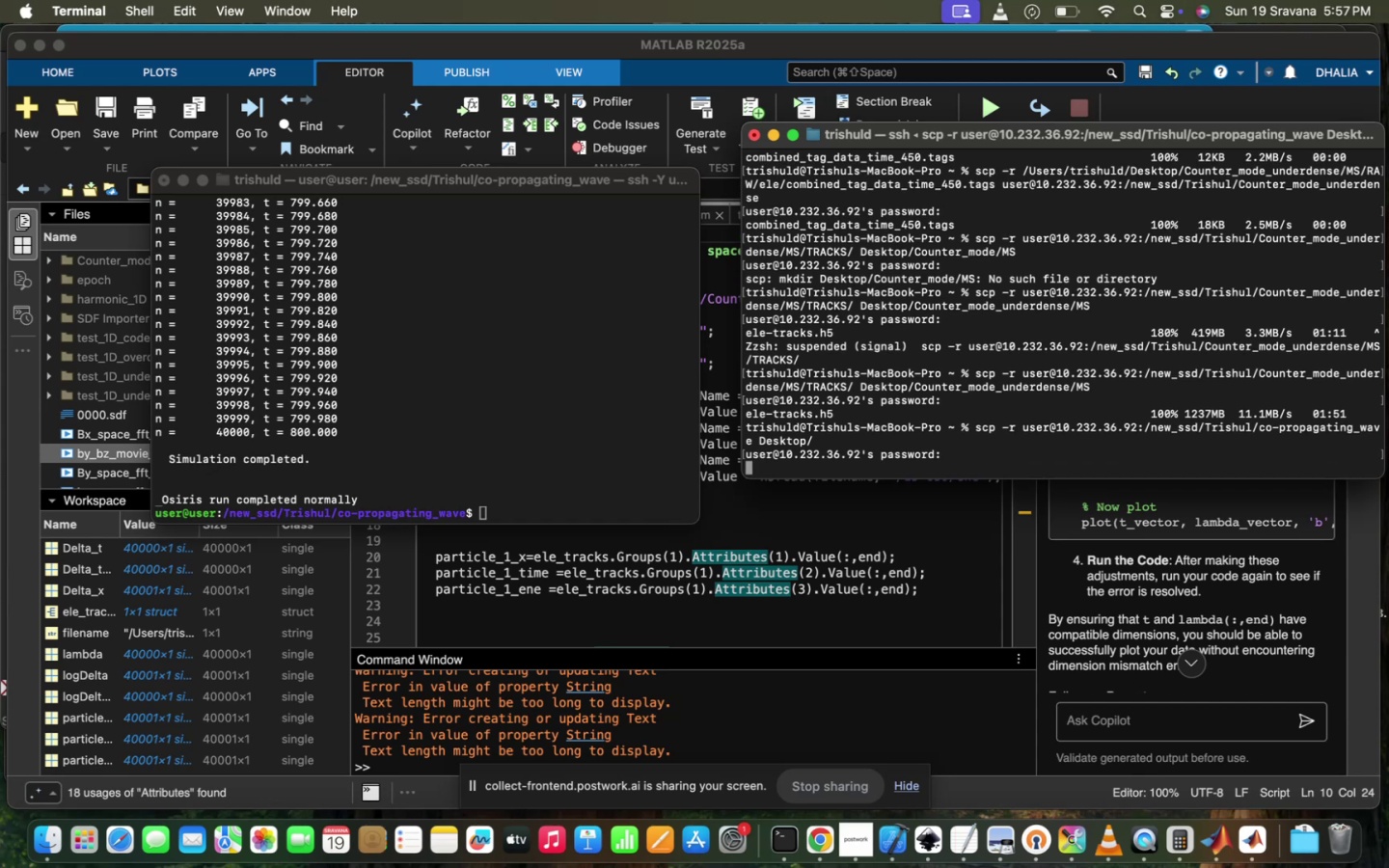 
hold_key(key=ShiftLeft, duration=0.36)
 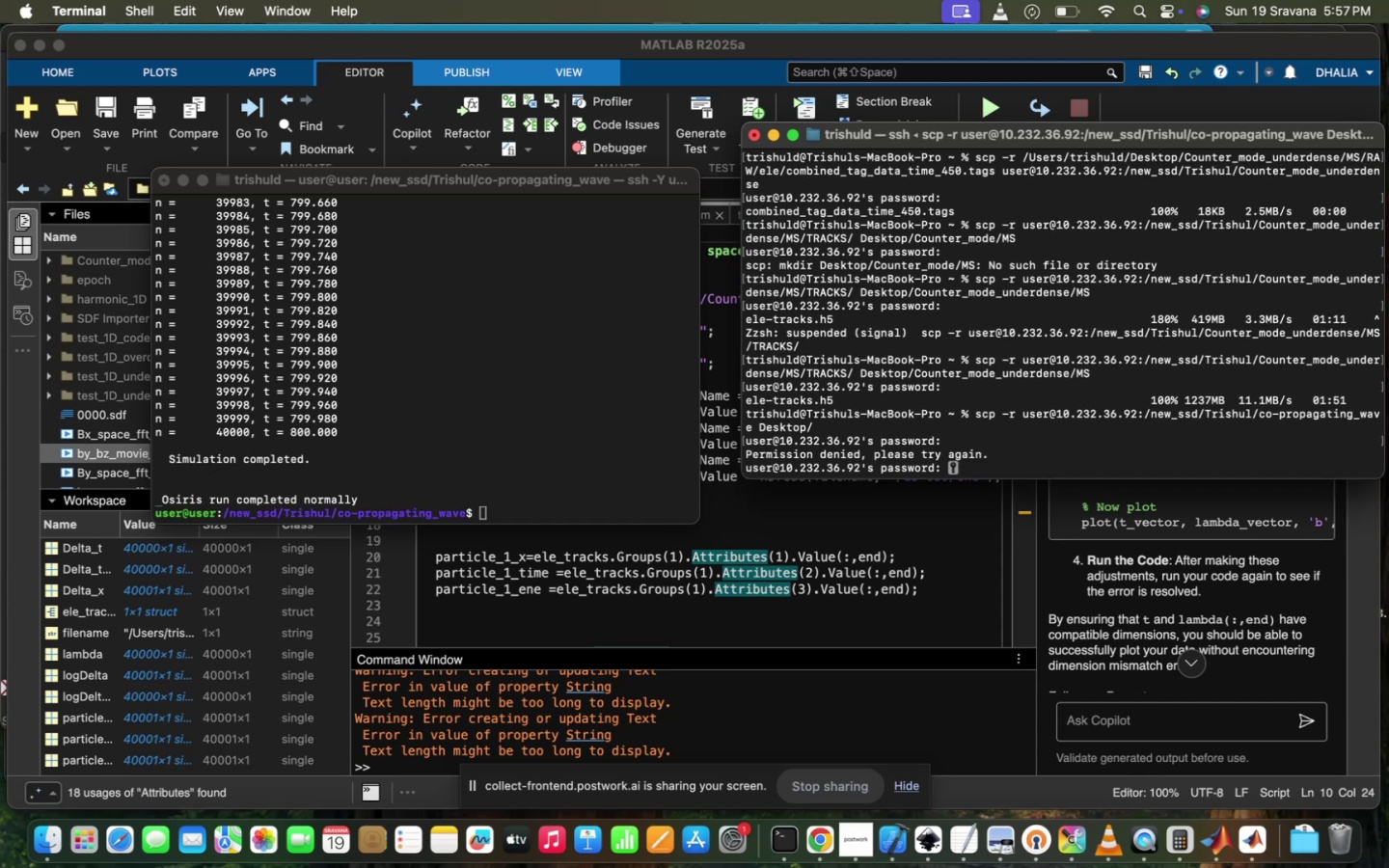 
key(Shift+ShiftLeft)
 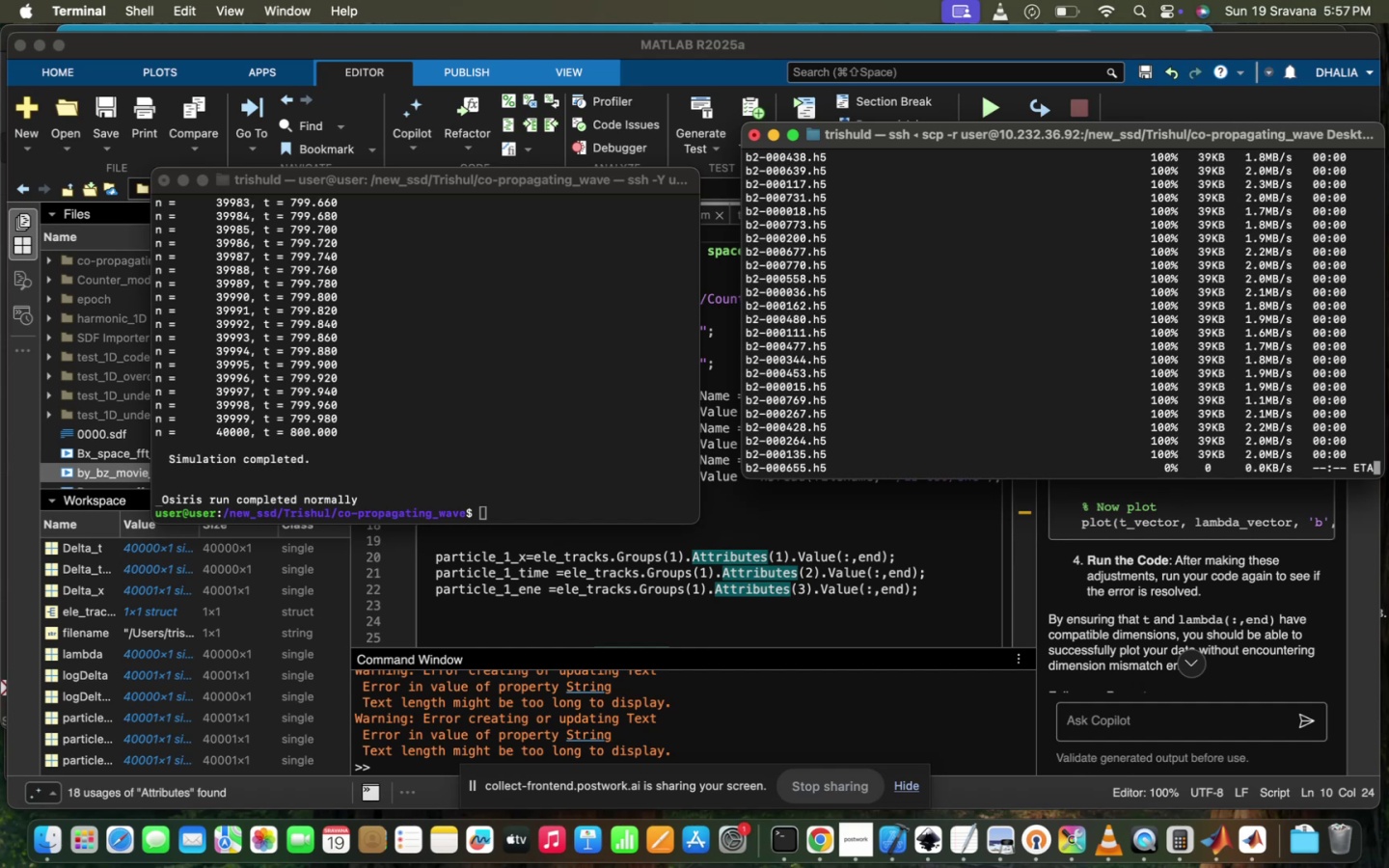 
wait(33.42)
 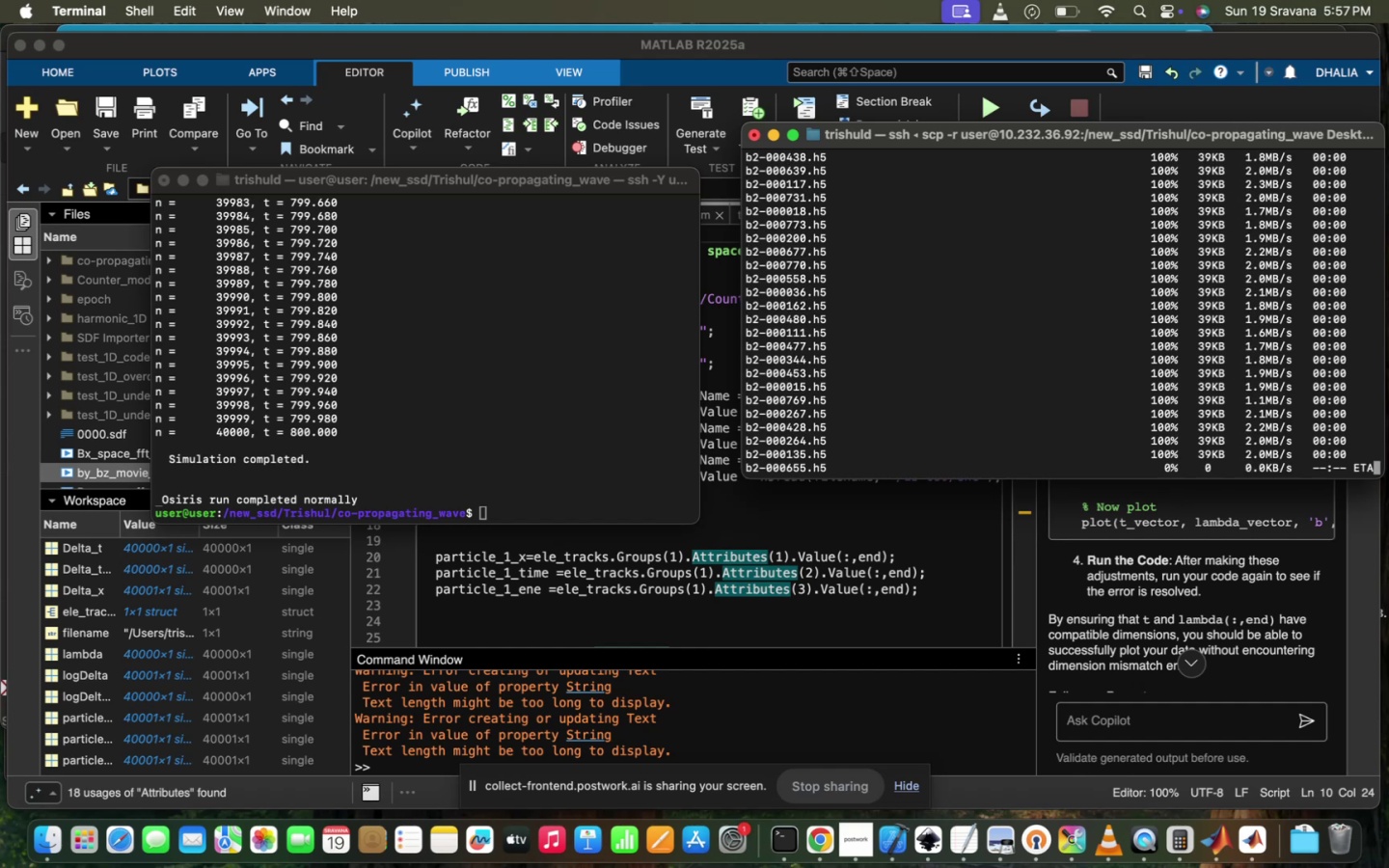 
left_click([848, 596])
 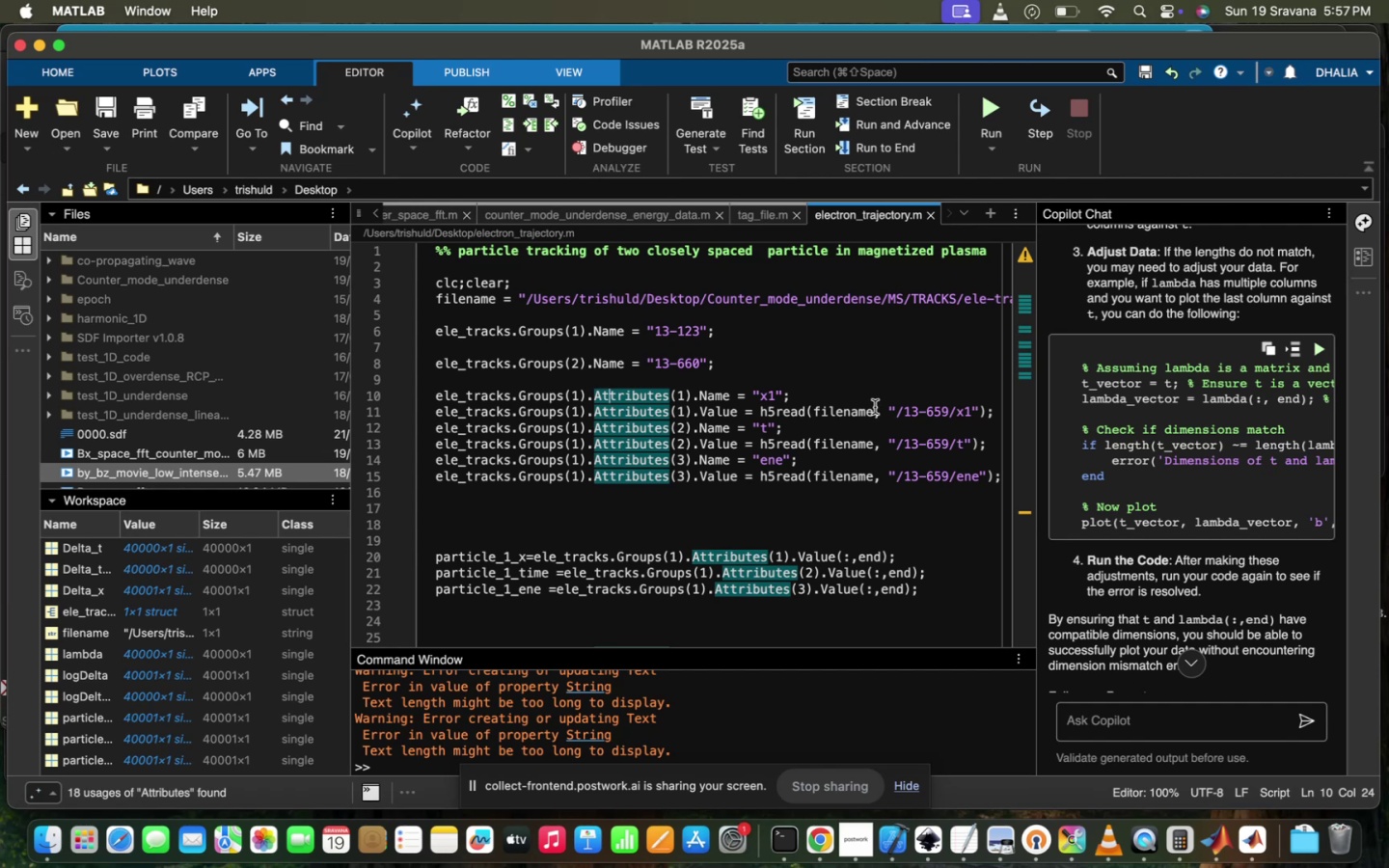 
scroll: coordinate [769, 432], scroll_direction: up, amount: 467.0
 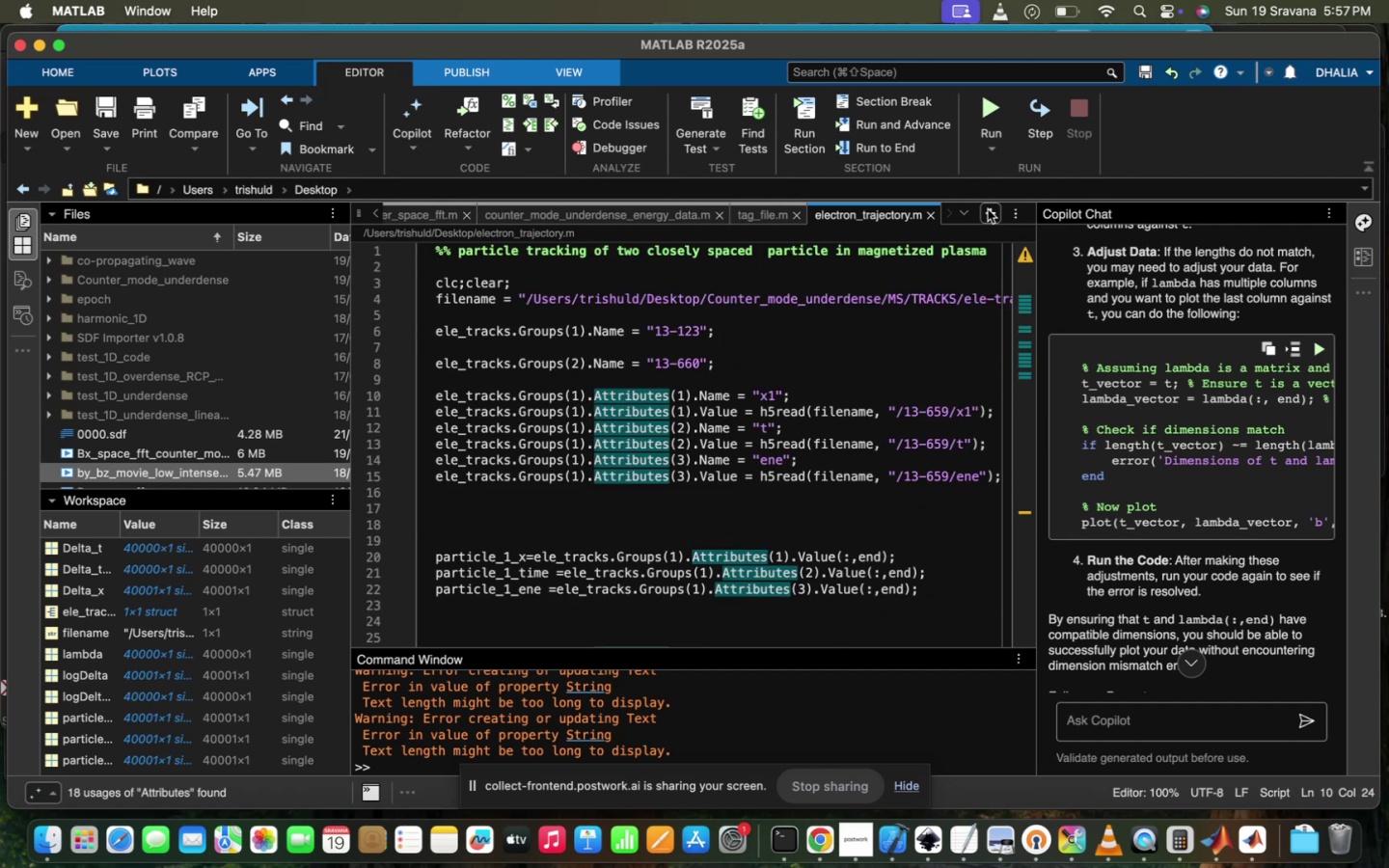 
left_click([988, 216])
 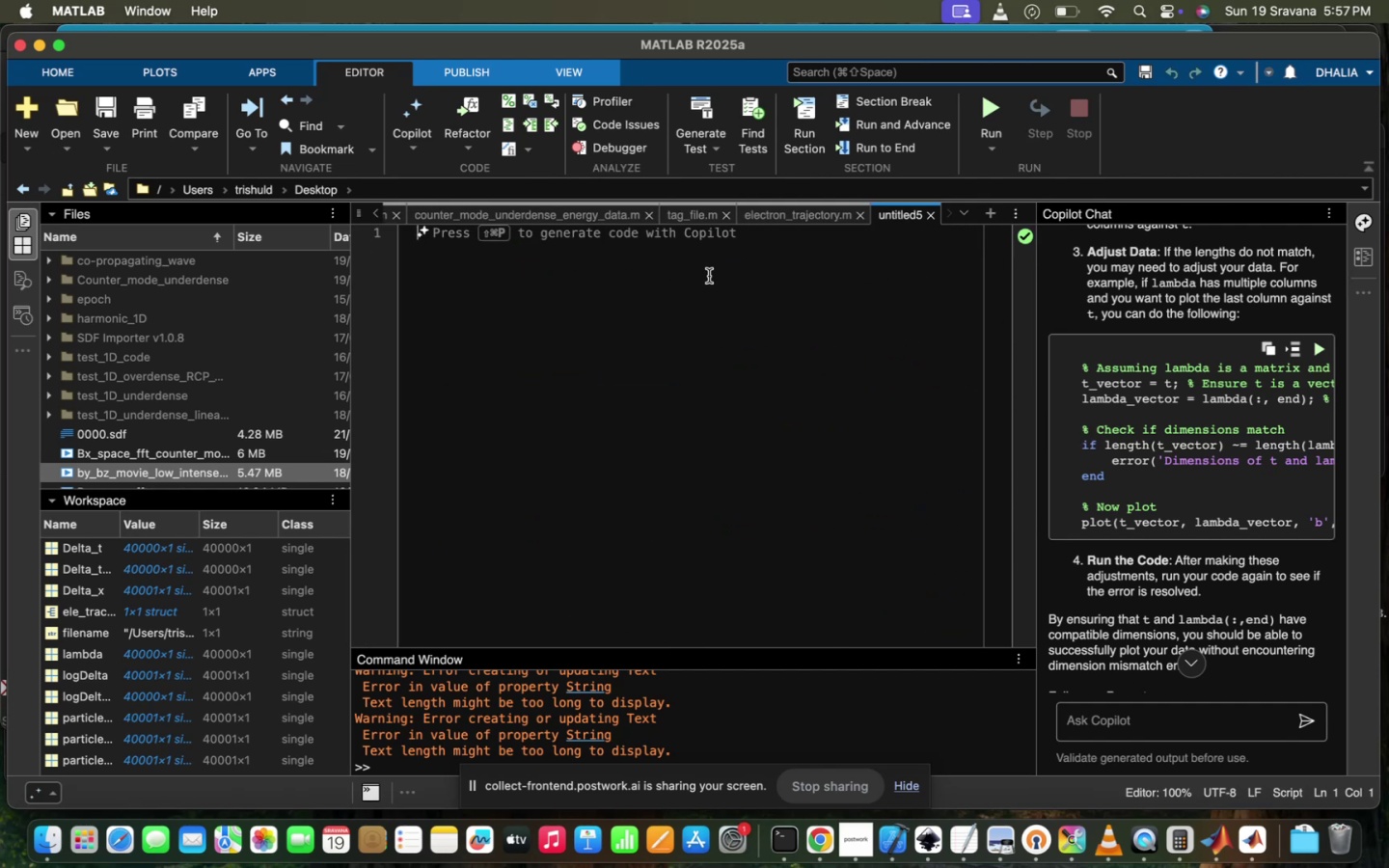 
type(%% Co-propa)
 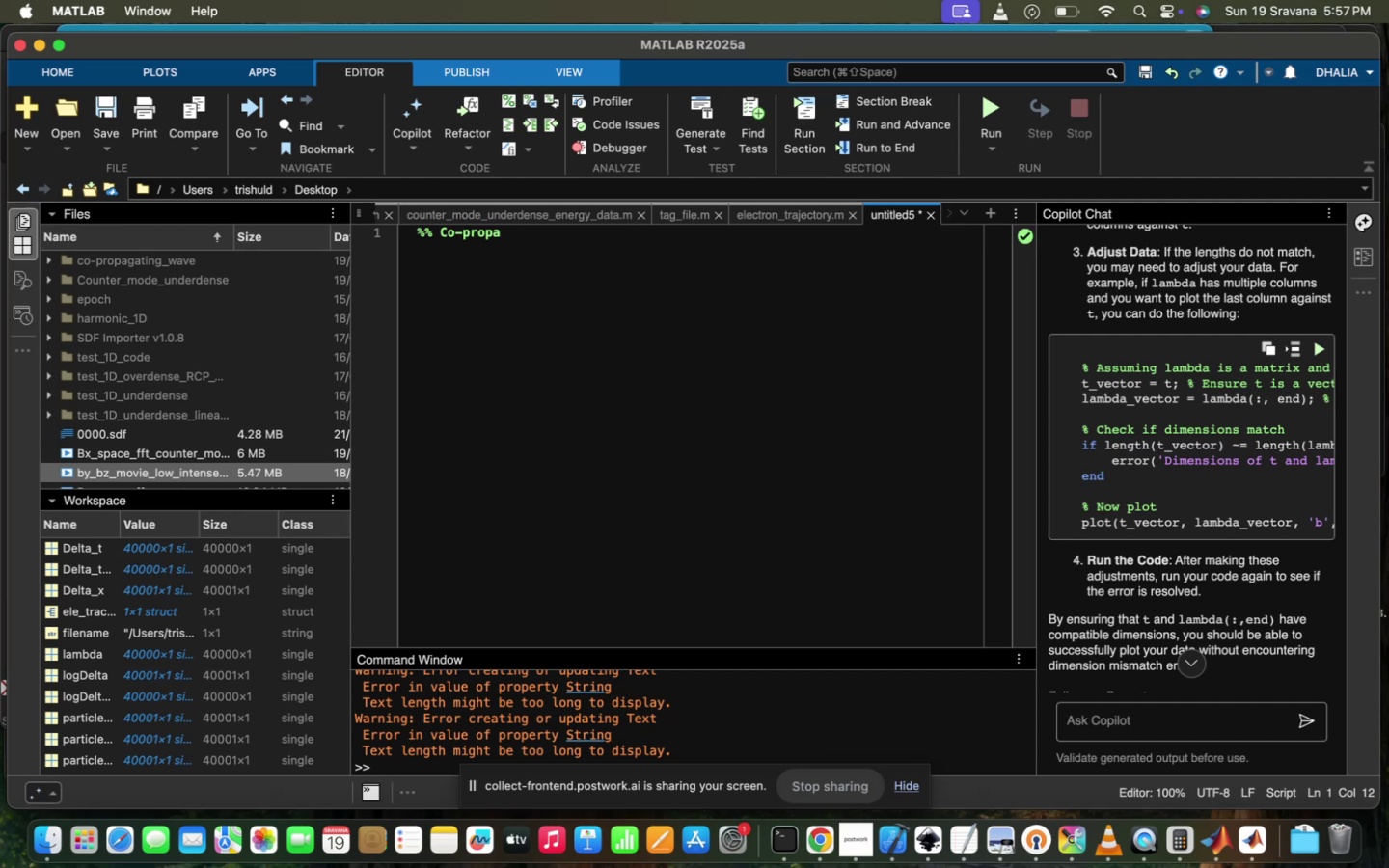 
type(gating wave i)
key(Backspace)
key(Backspace)
type(s i )
key(Backspace)
type( n)
key(Backspace)
key(Backspace)
type(n magnetized [;)
key(Backspace)
key(Backspace)
type(plasma (X=-mode)
key(Backspace)
key(Backspace)
key(Backspace)
key(Backspace)
key(Backspace)
key(Backspace)
key(Backspace)
type(X-mode))
 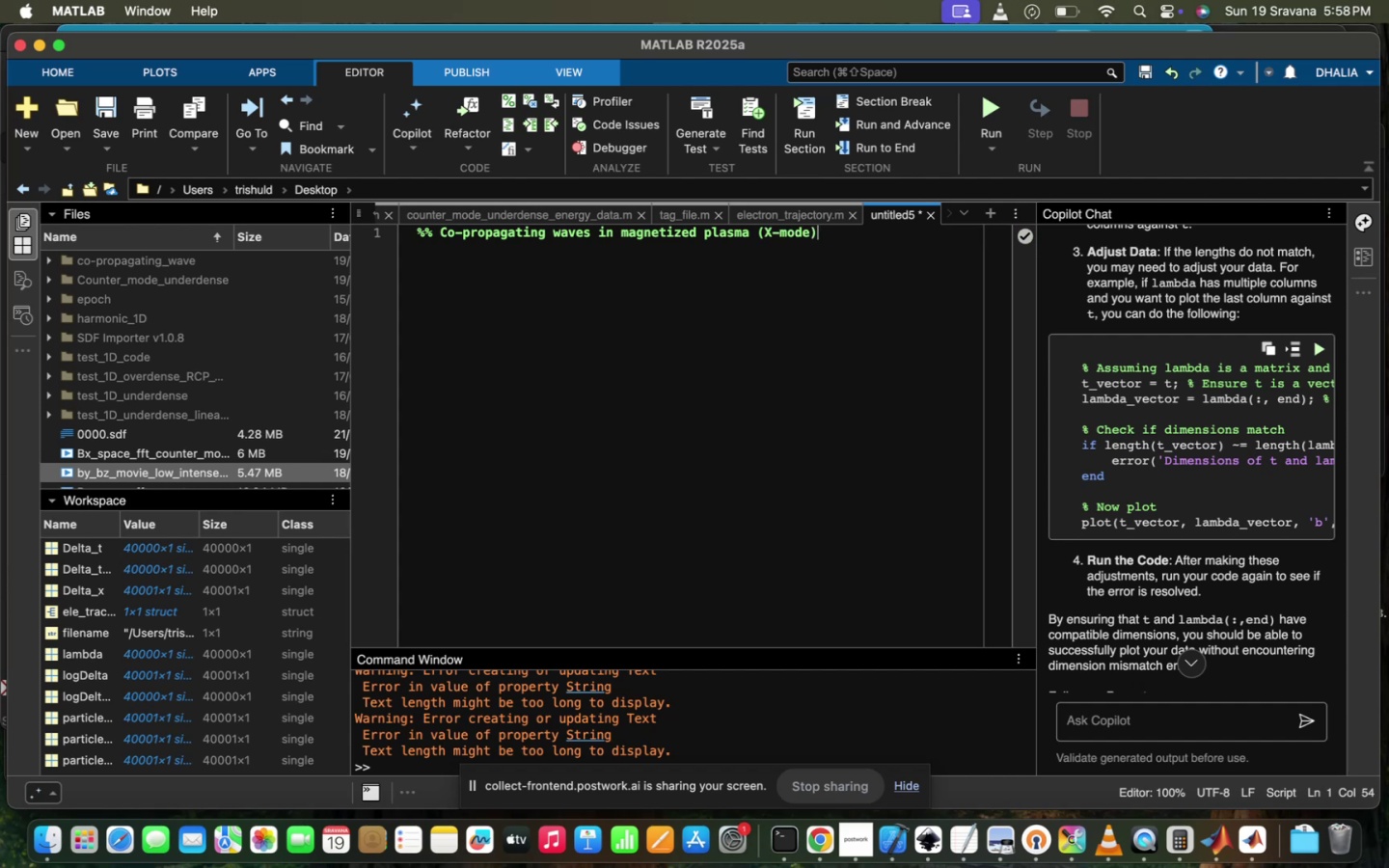 
key(Enter)
 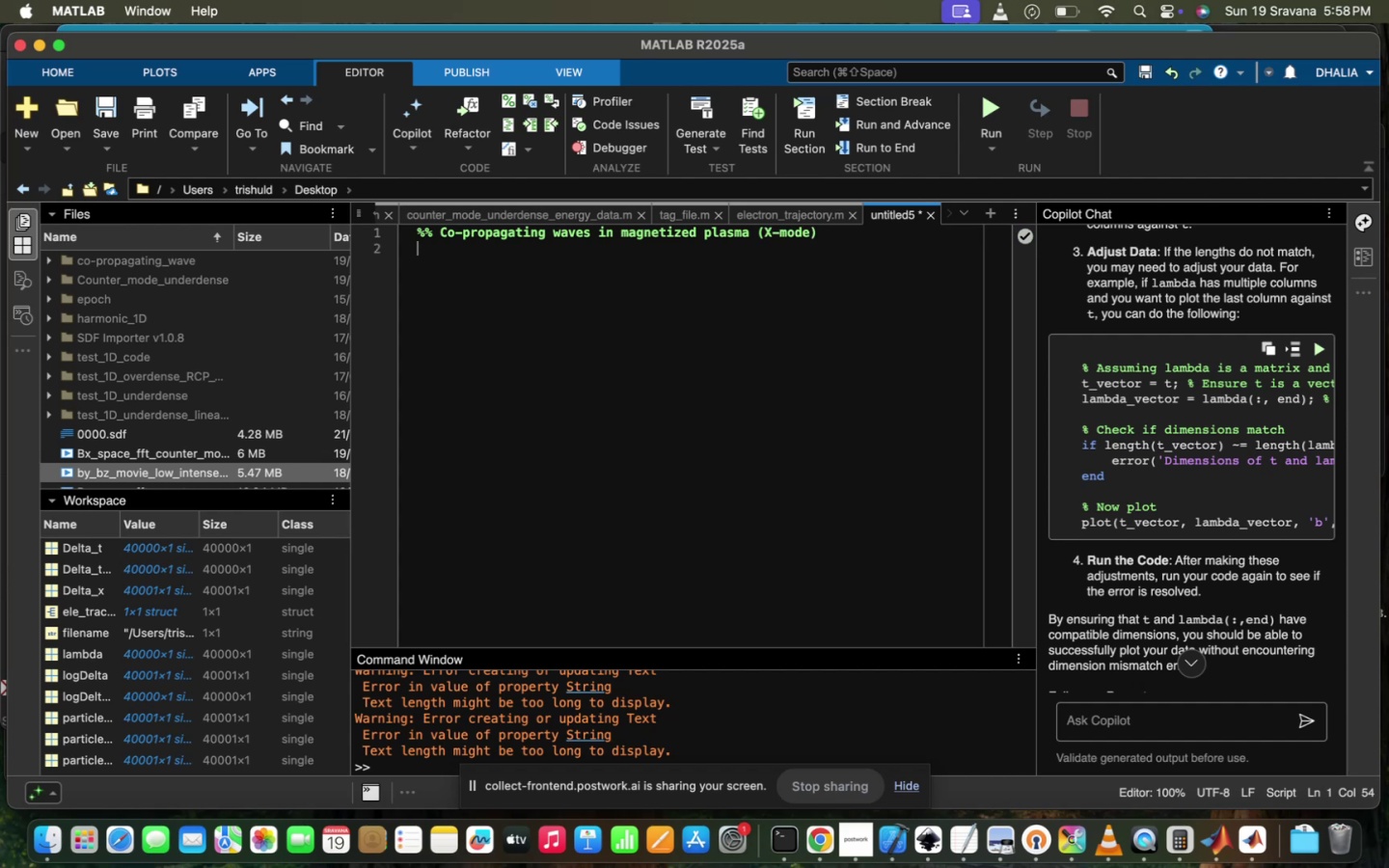 
key(Enter)
 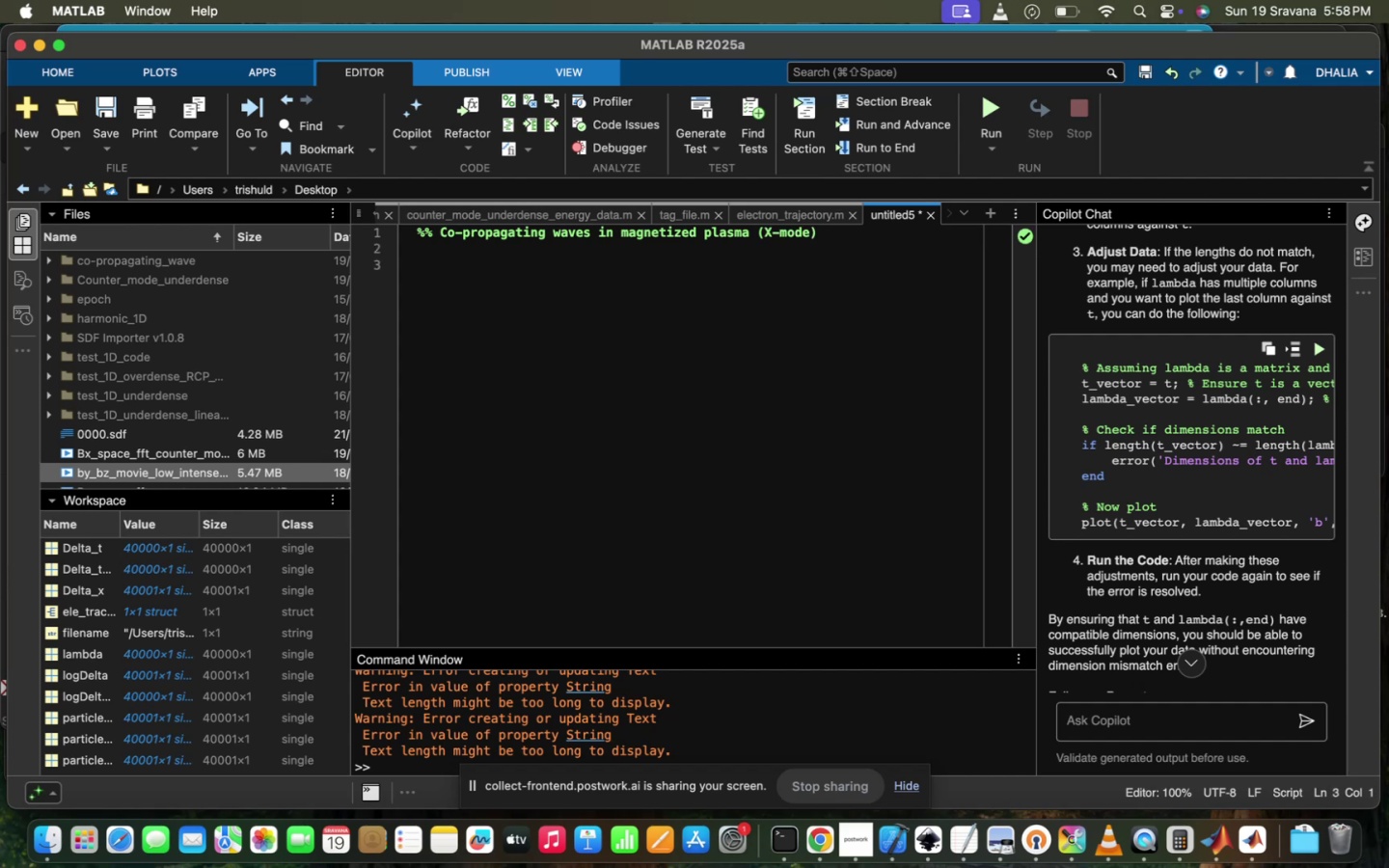 
key(ArrowUp)
 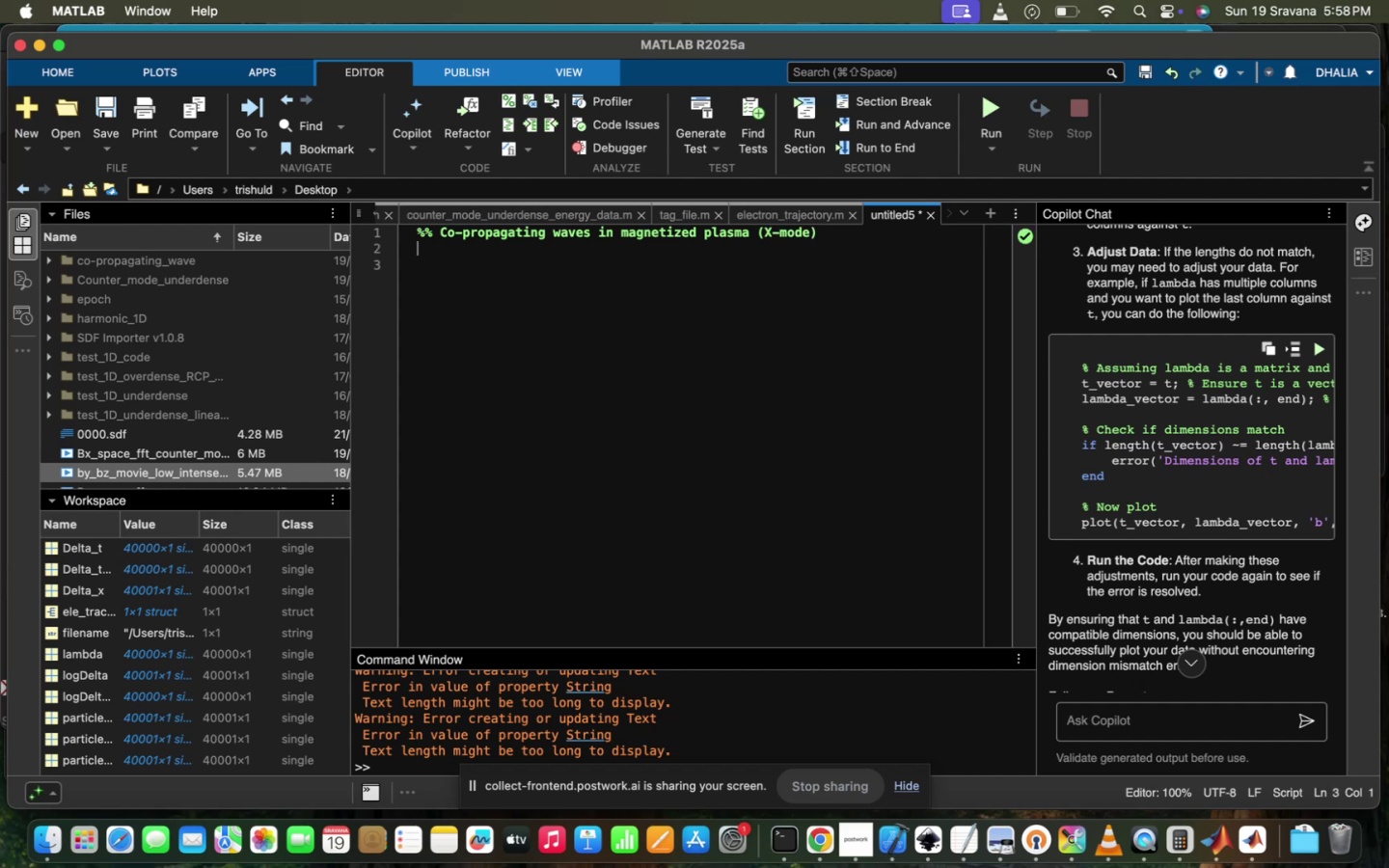 
type(clc;)
 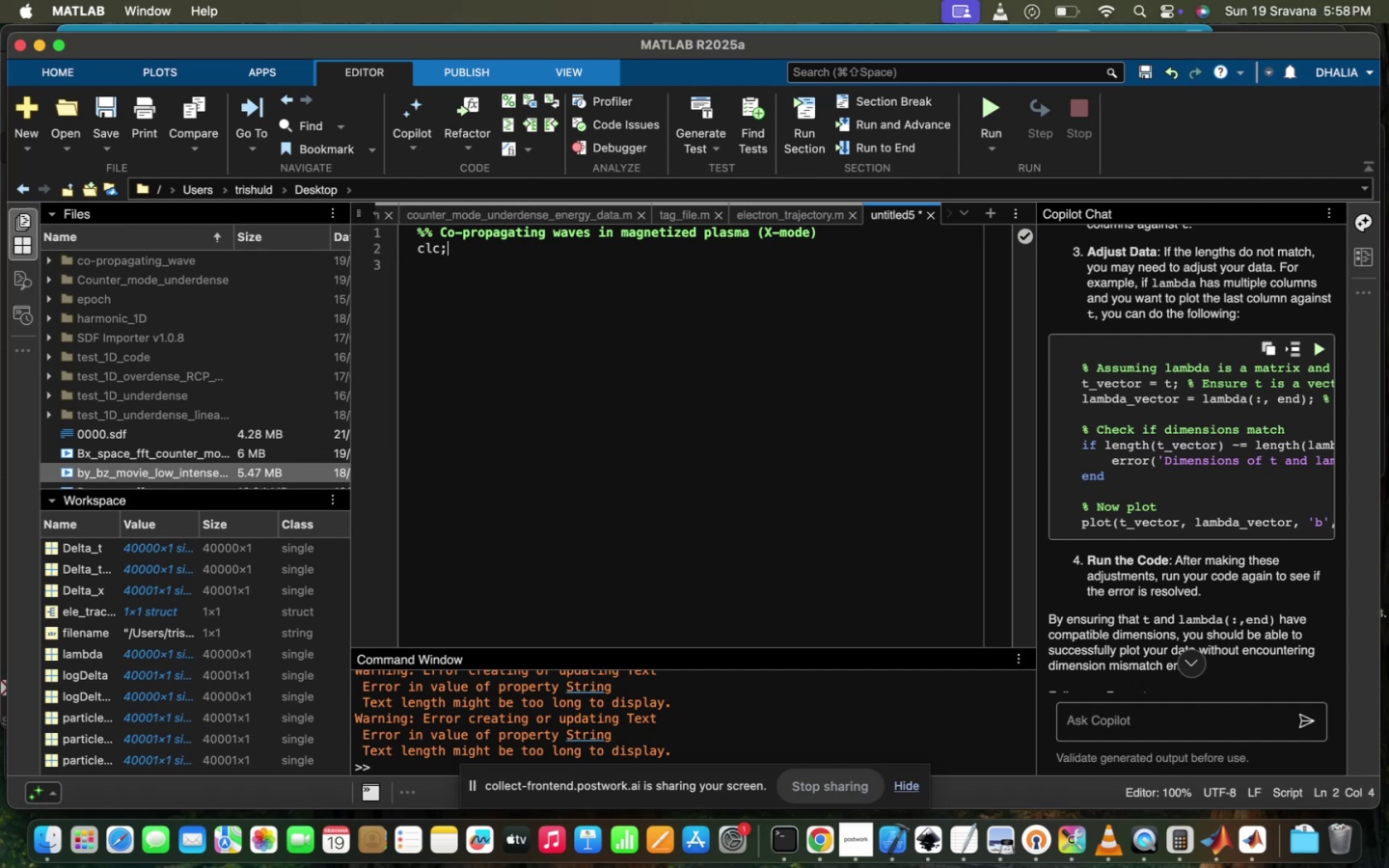 
key(Enter)
 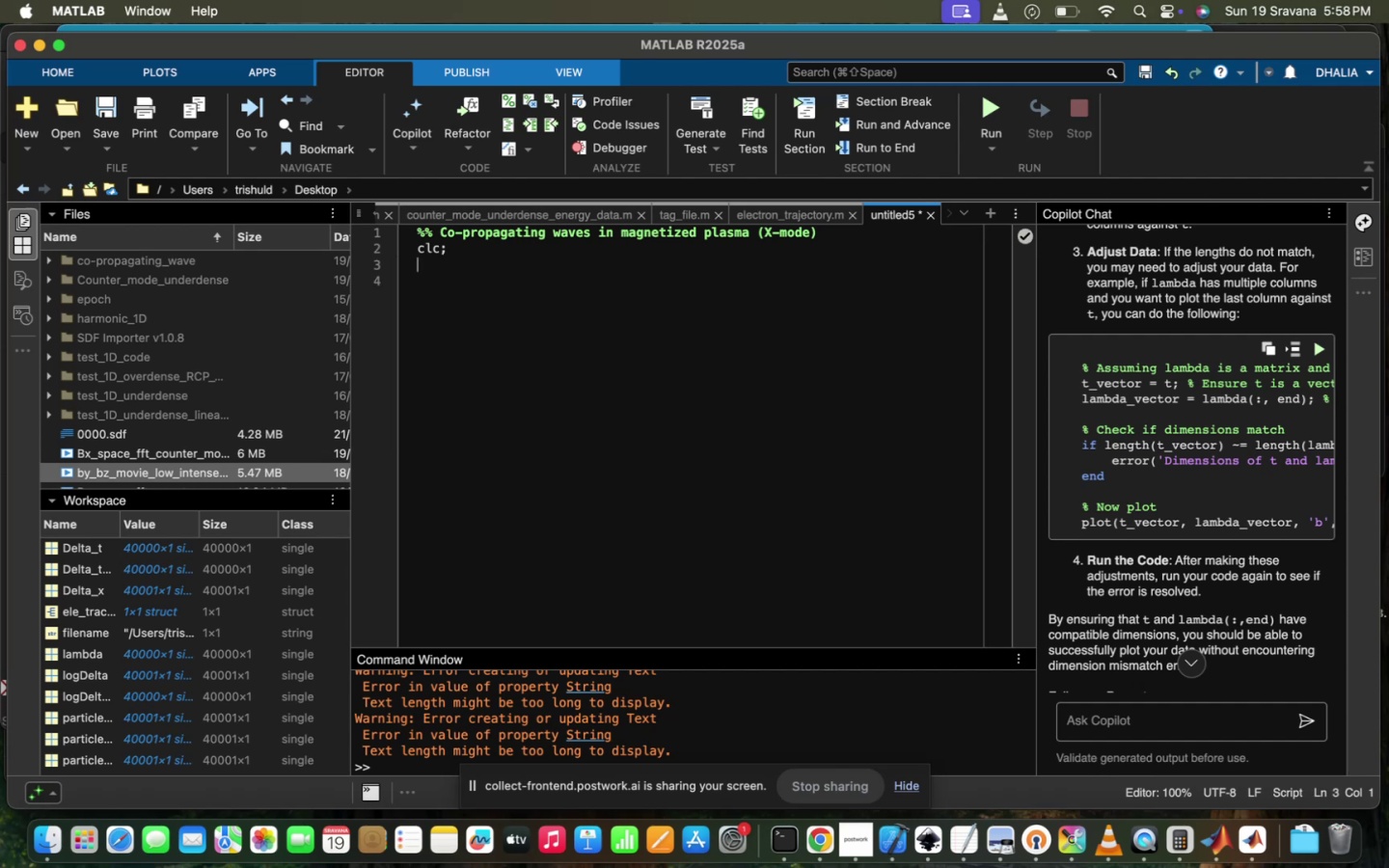 
type(clear;)
 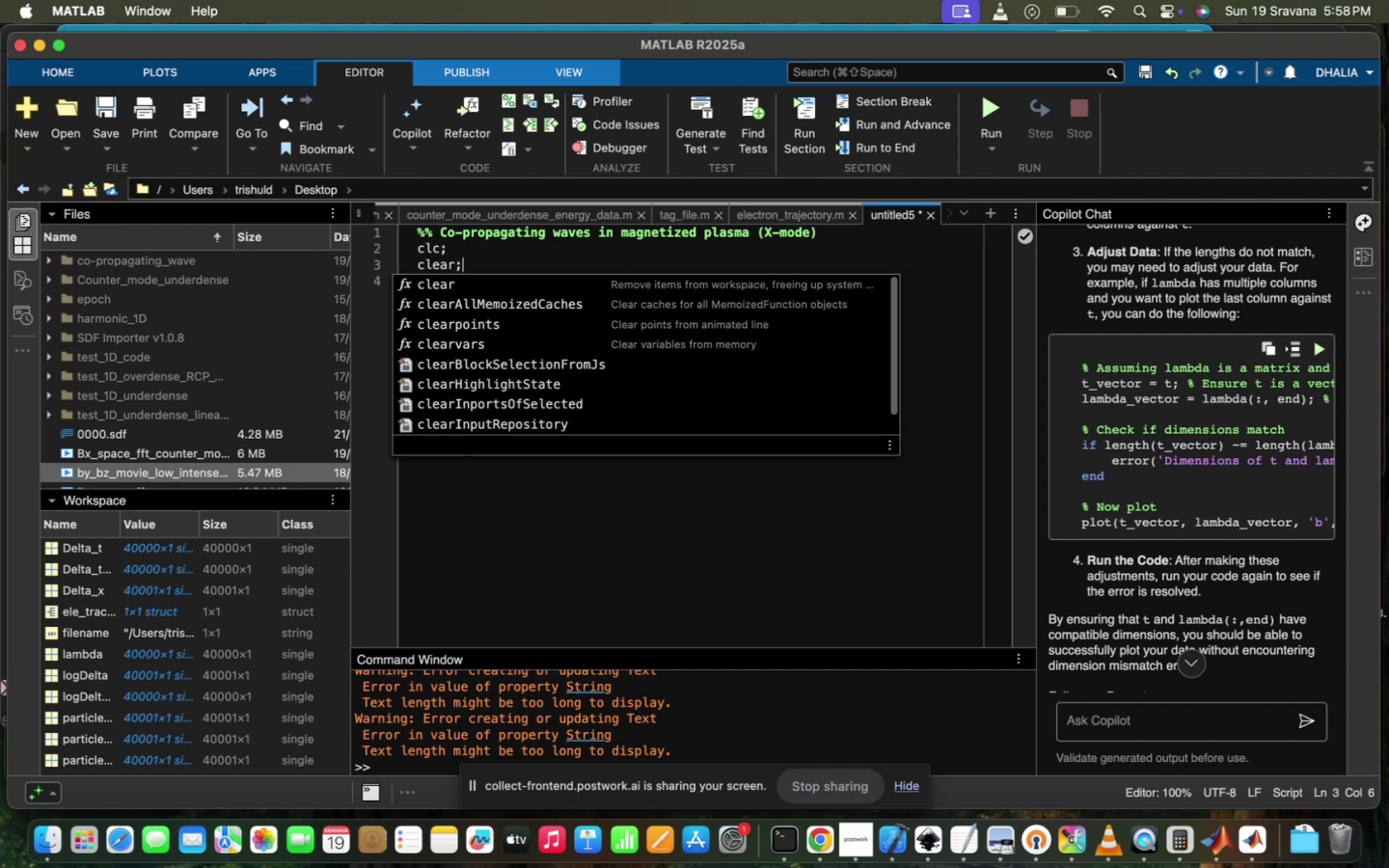 
hold_key(key=C, duration=0.38)
 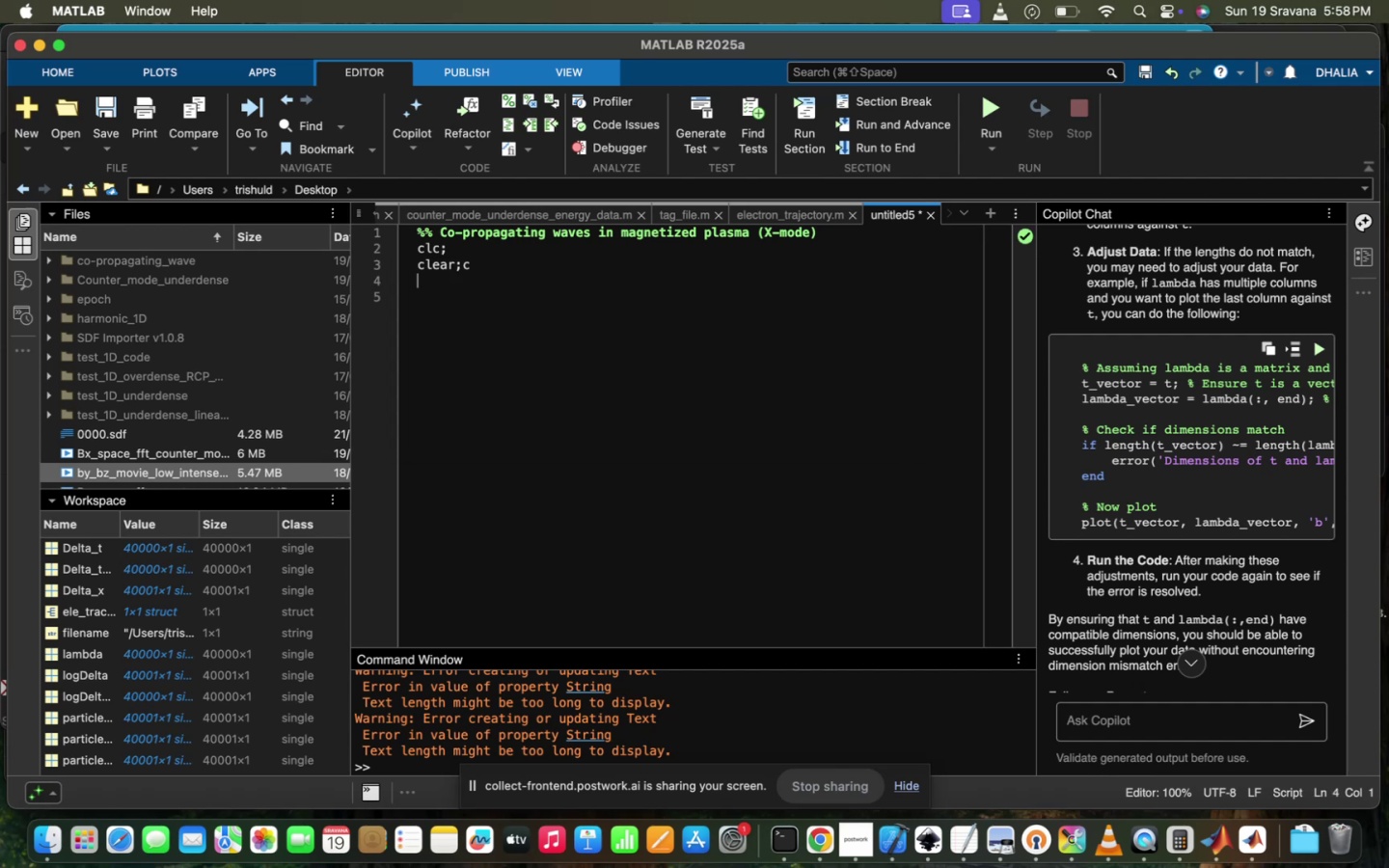 
key(Enter)
 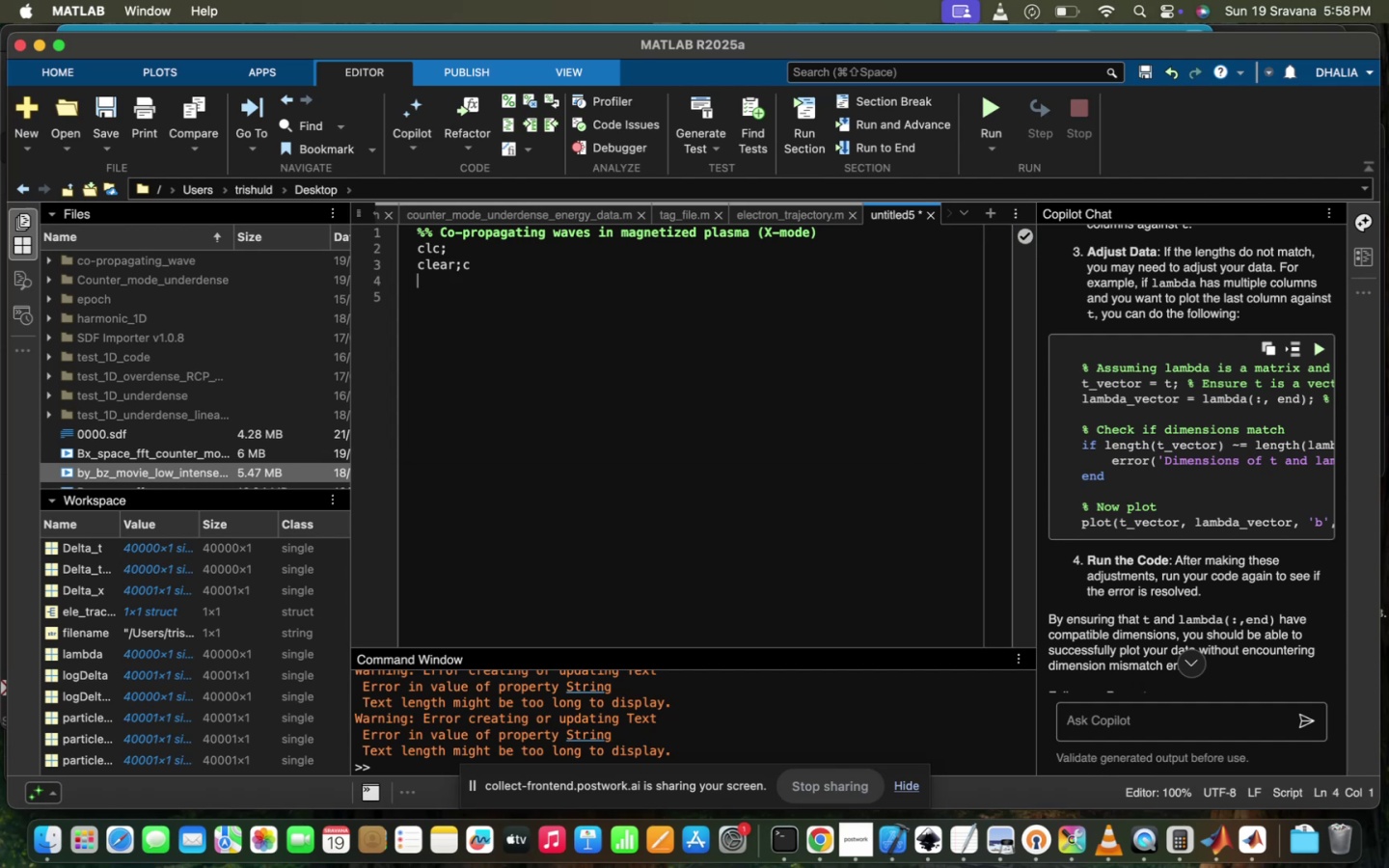 
key(Backspace)
type(lf;)
 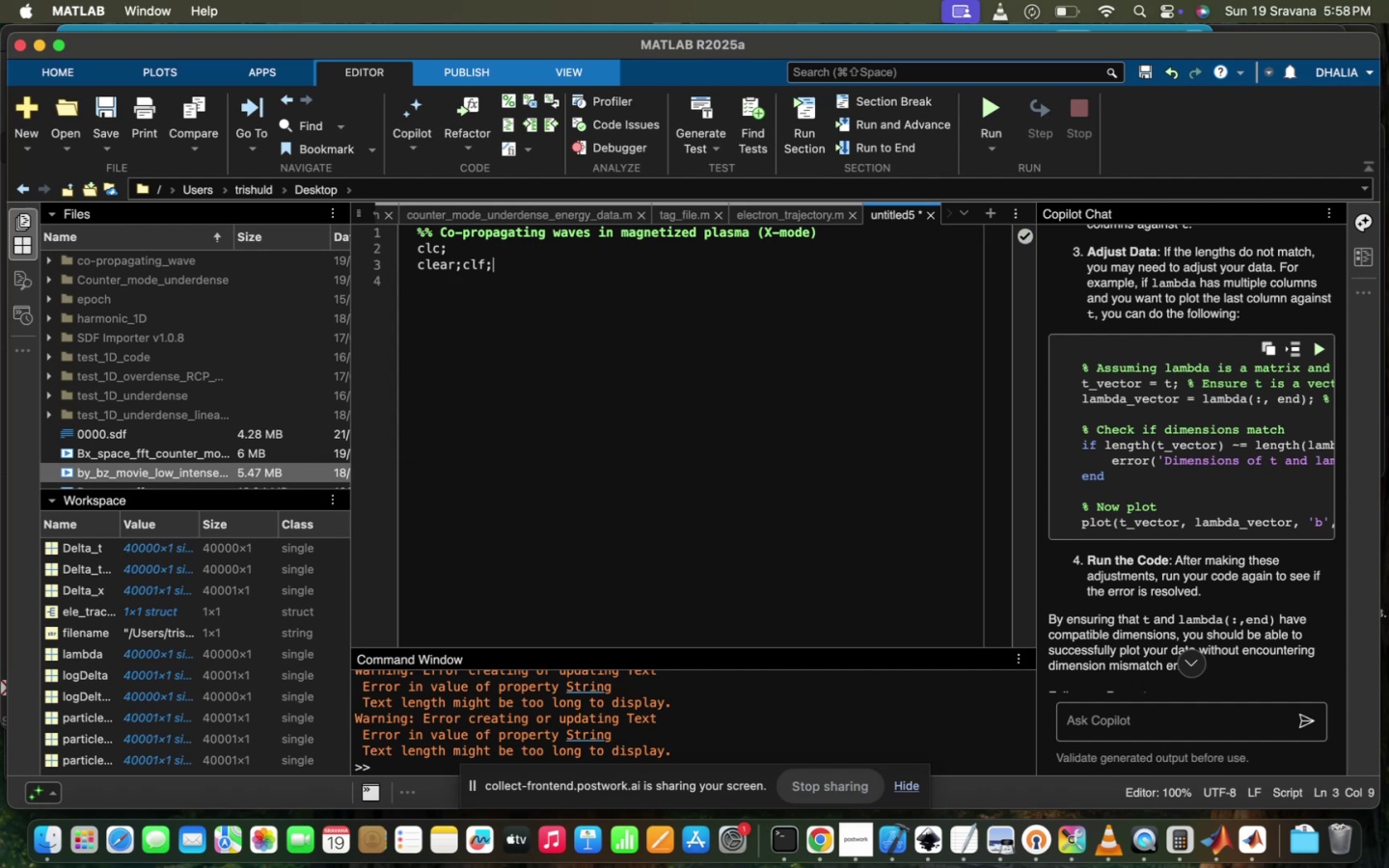 
hold_key(key=Enter, duration=0.43)
 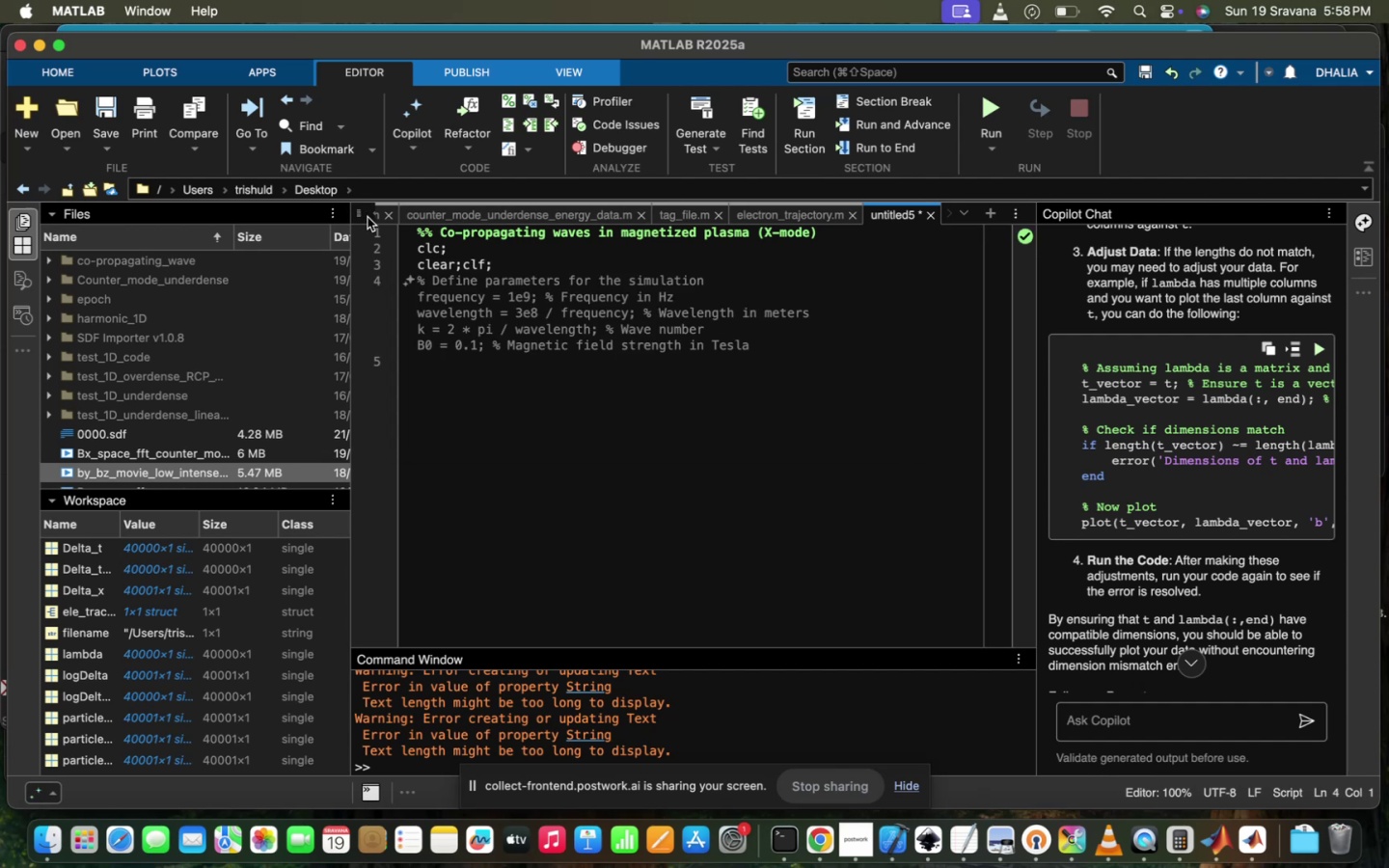 
left_click([367, 220])
 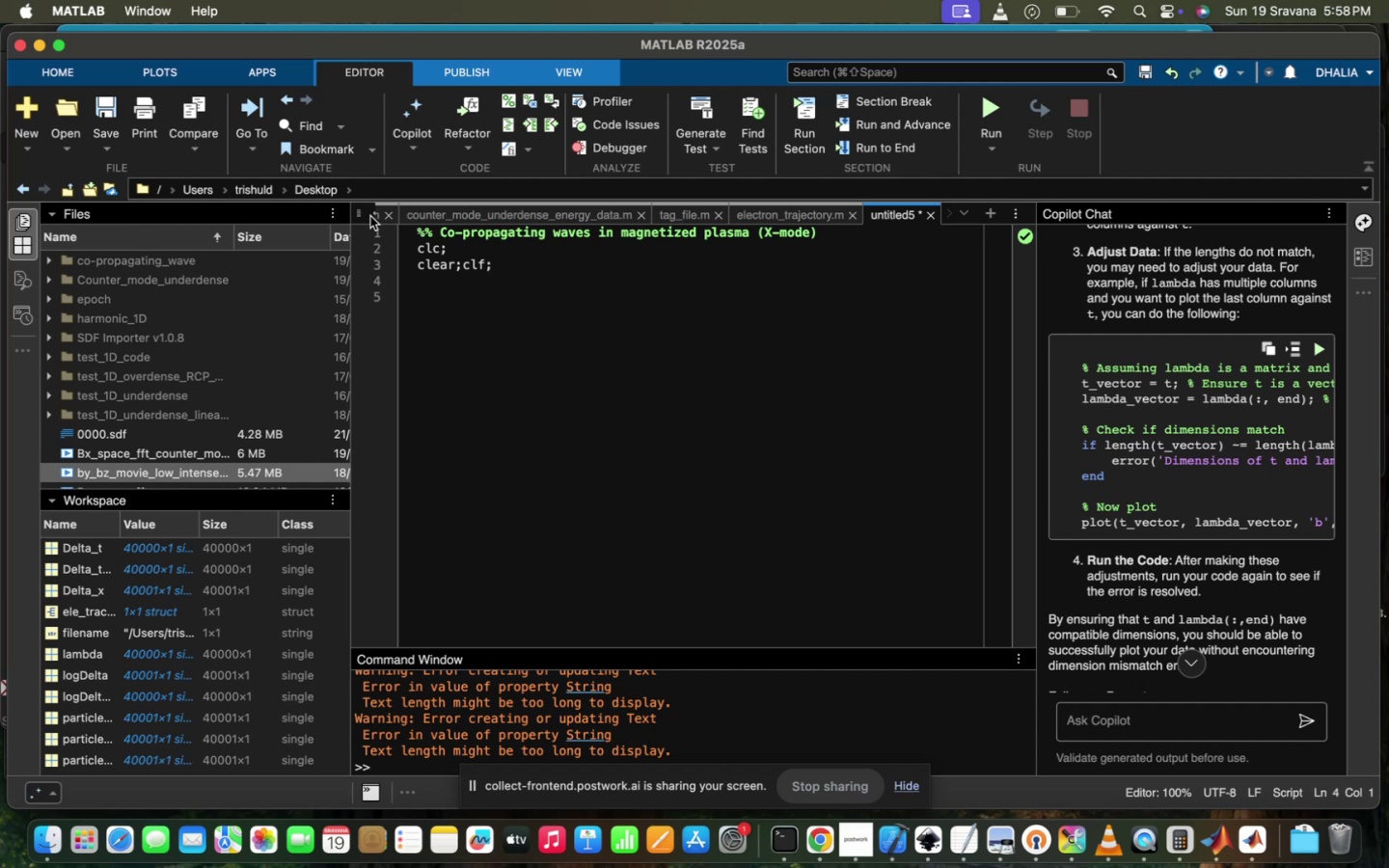 
left_click([370, 215])
 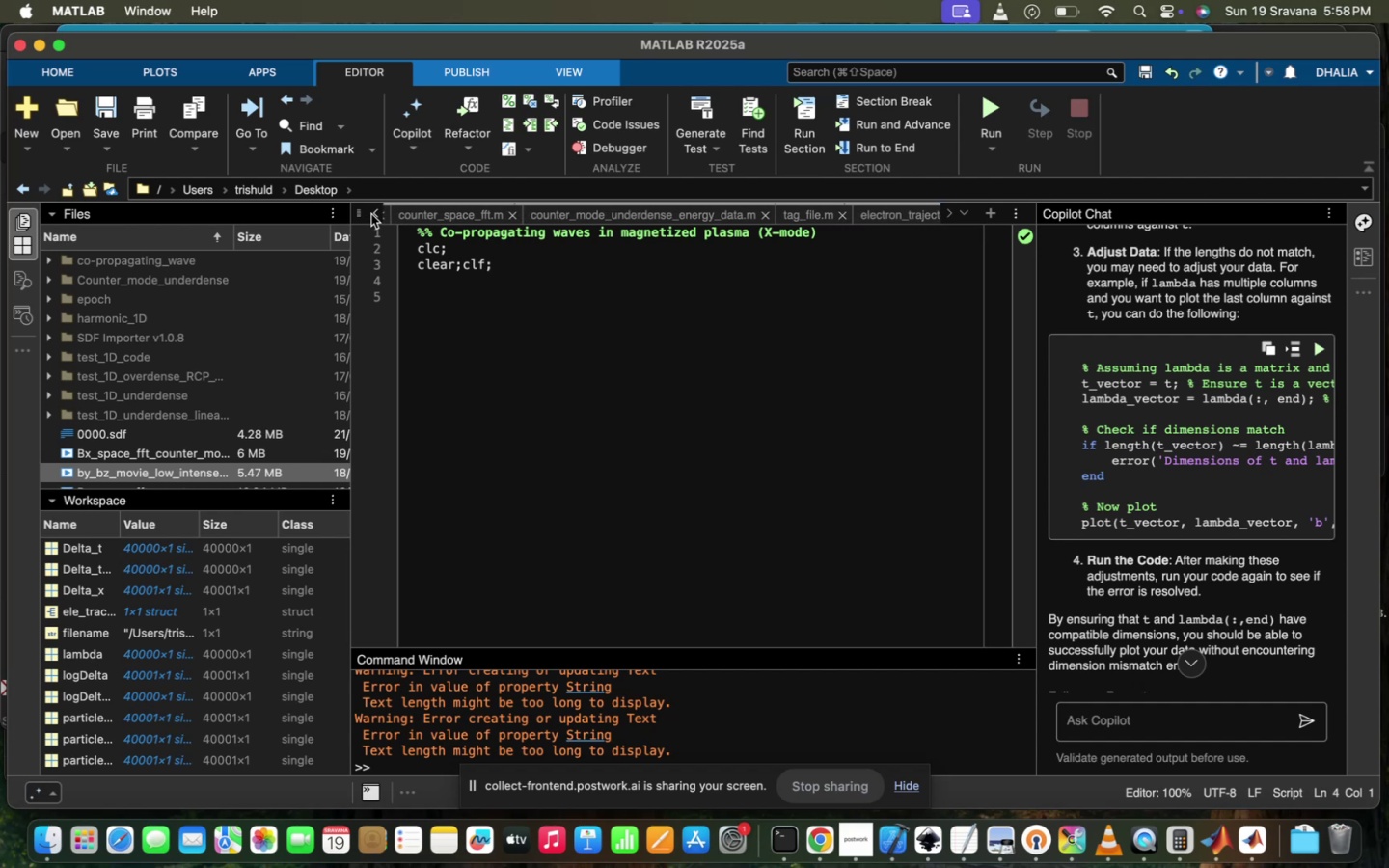 
double_click([371, 214])
 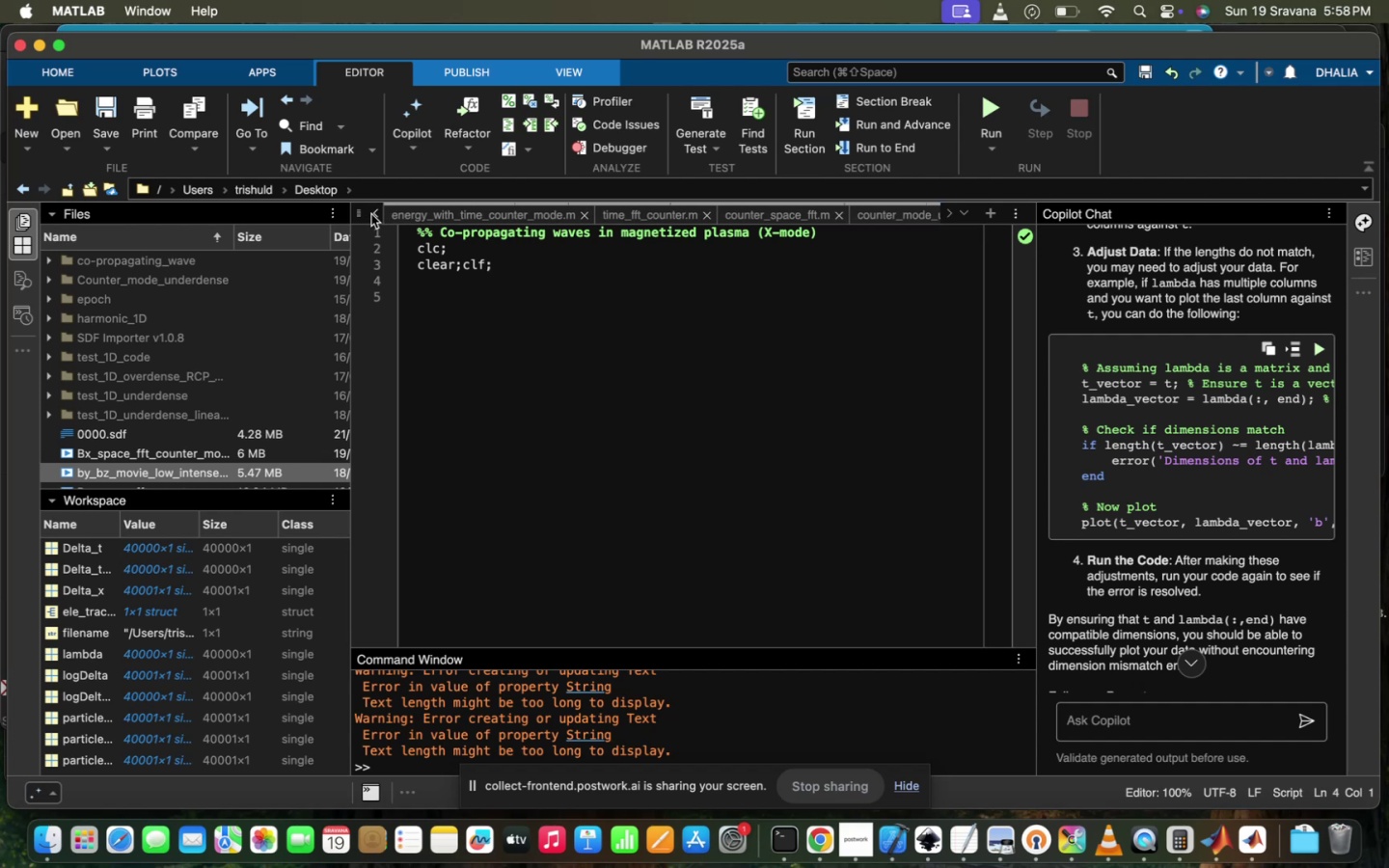 
left_click([371, 214])
 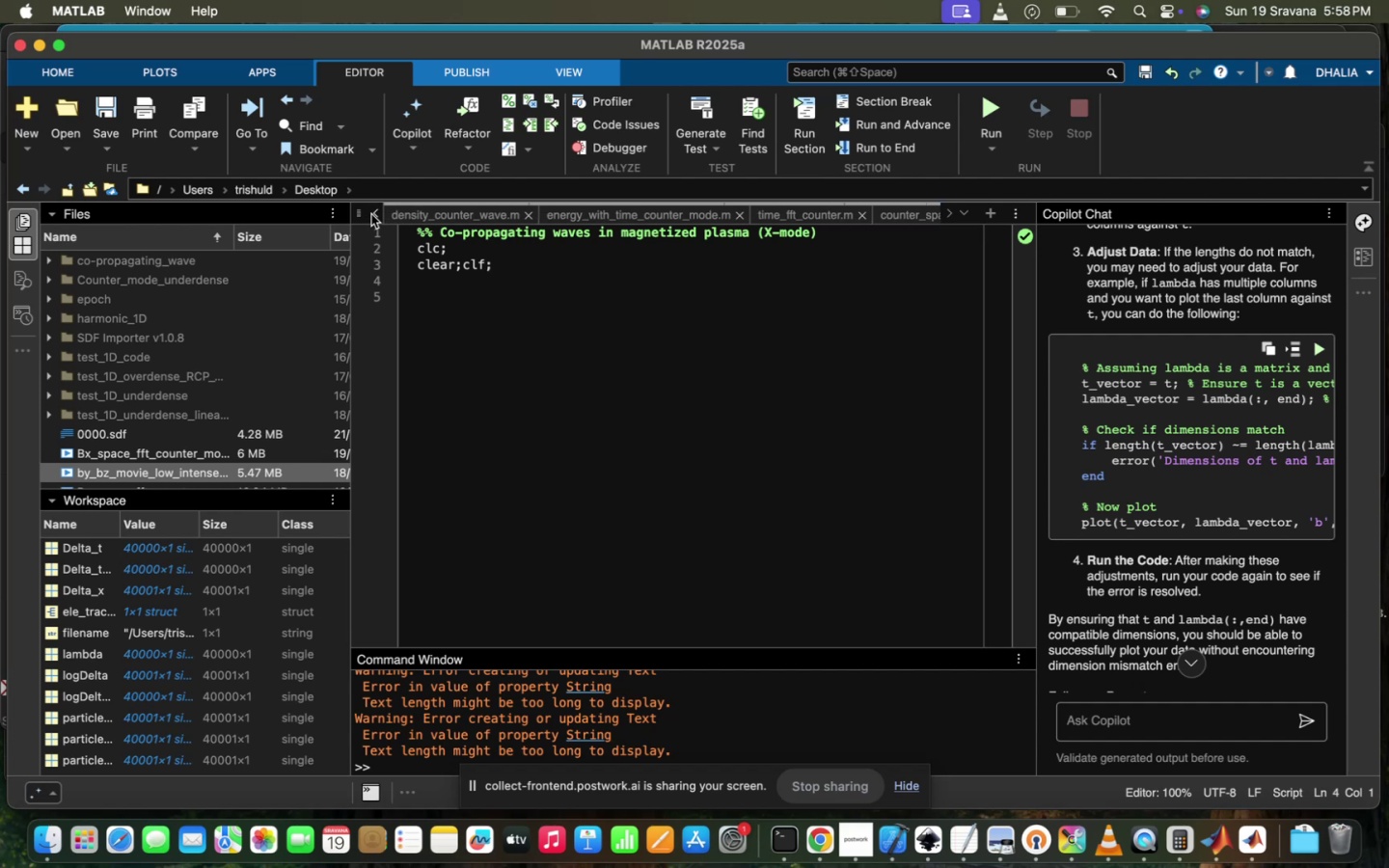 
left_click([371, 214])
 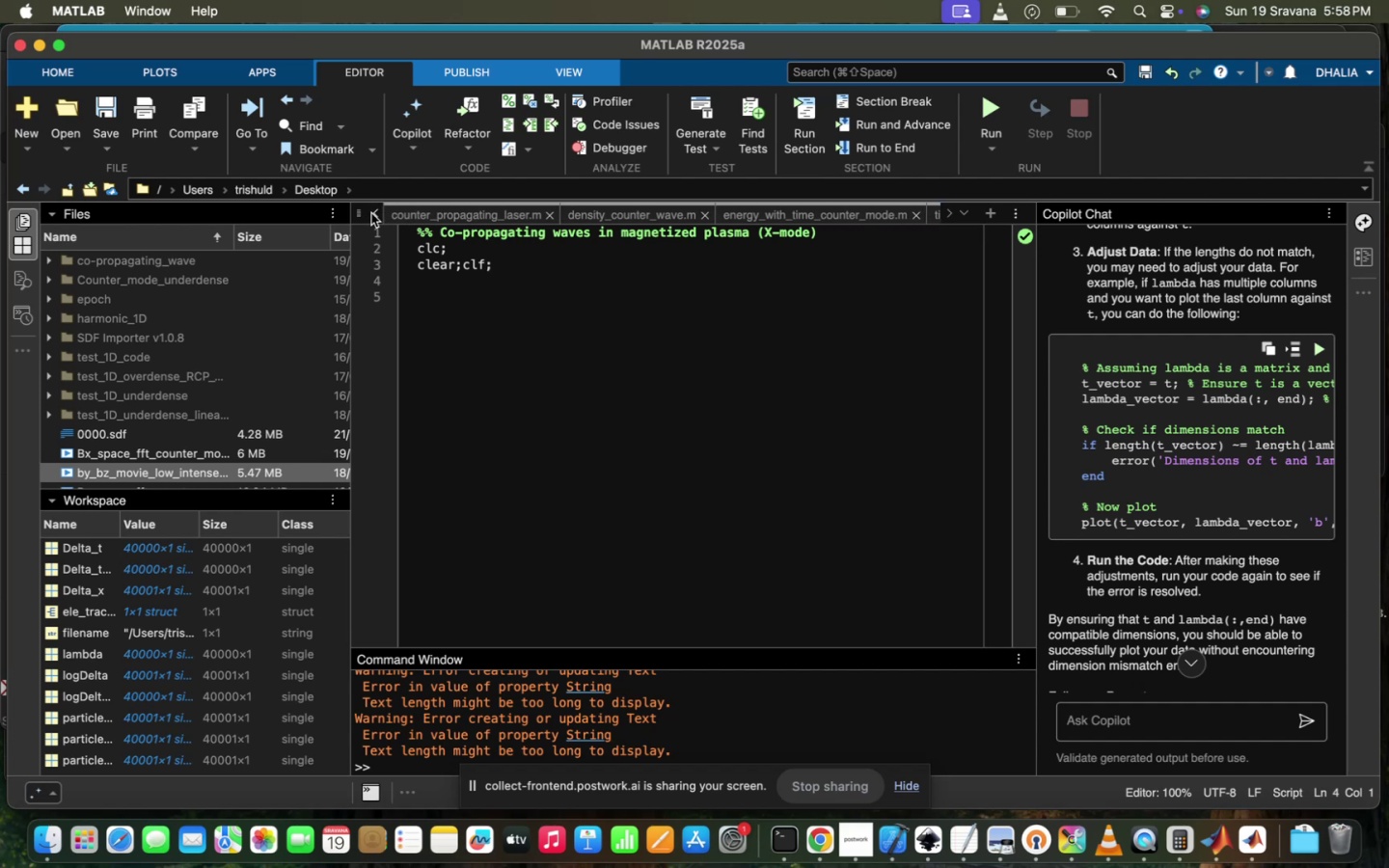 
left_click([371, 213])
 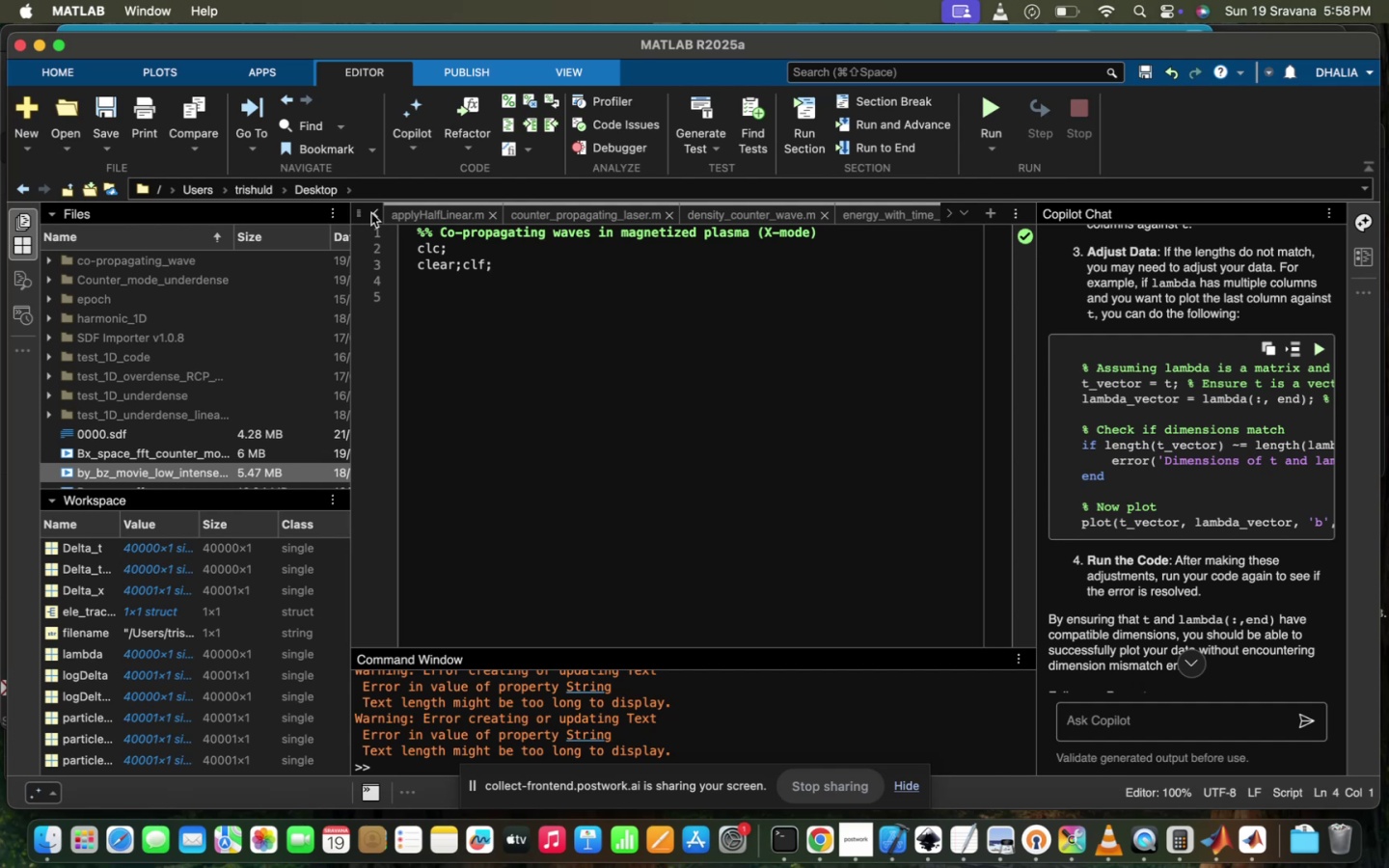 
left_click([547, 221])
 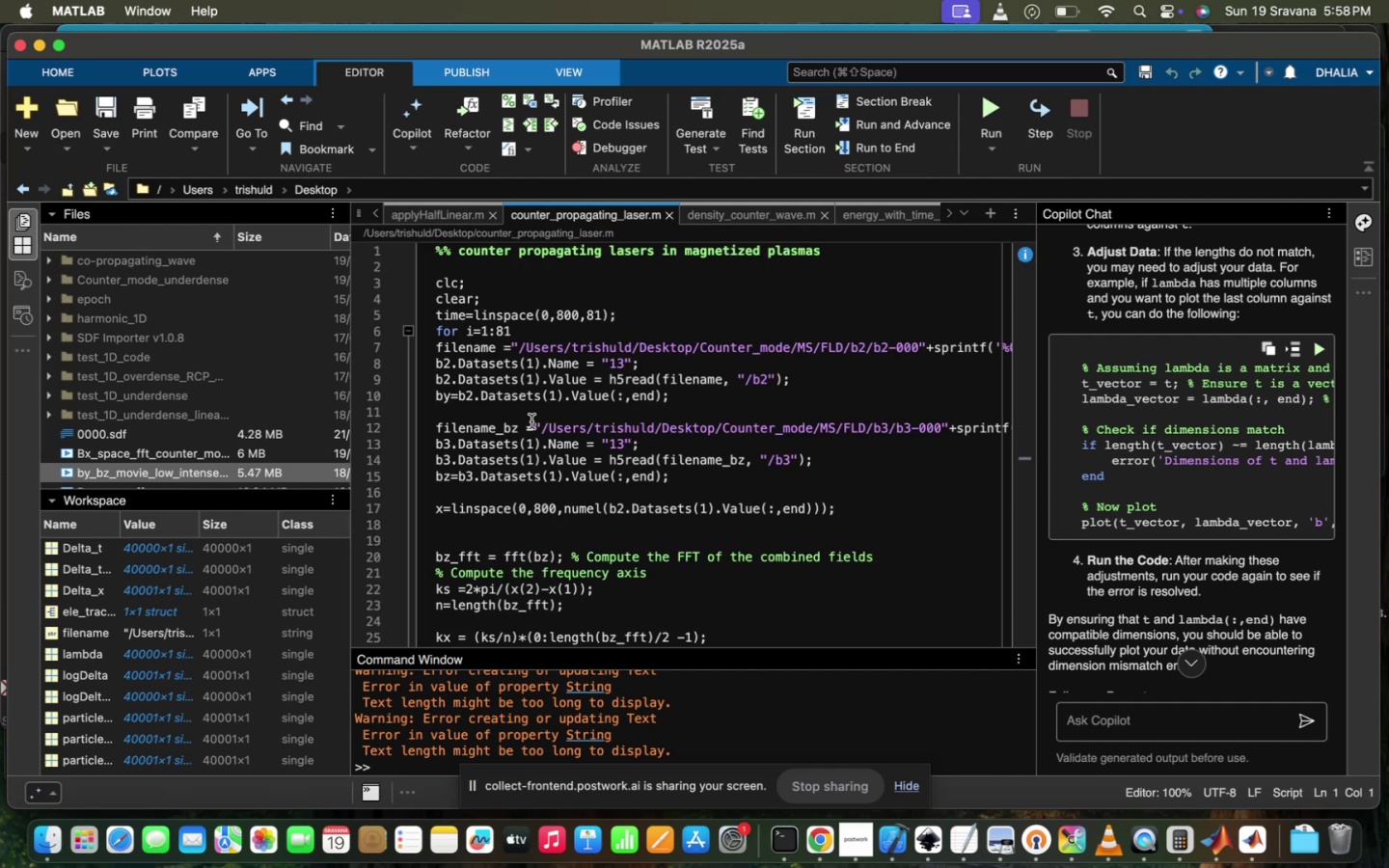 
scroll: coordinate [531, 421], scroll_direction: down, amount: 123.0
 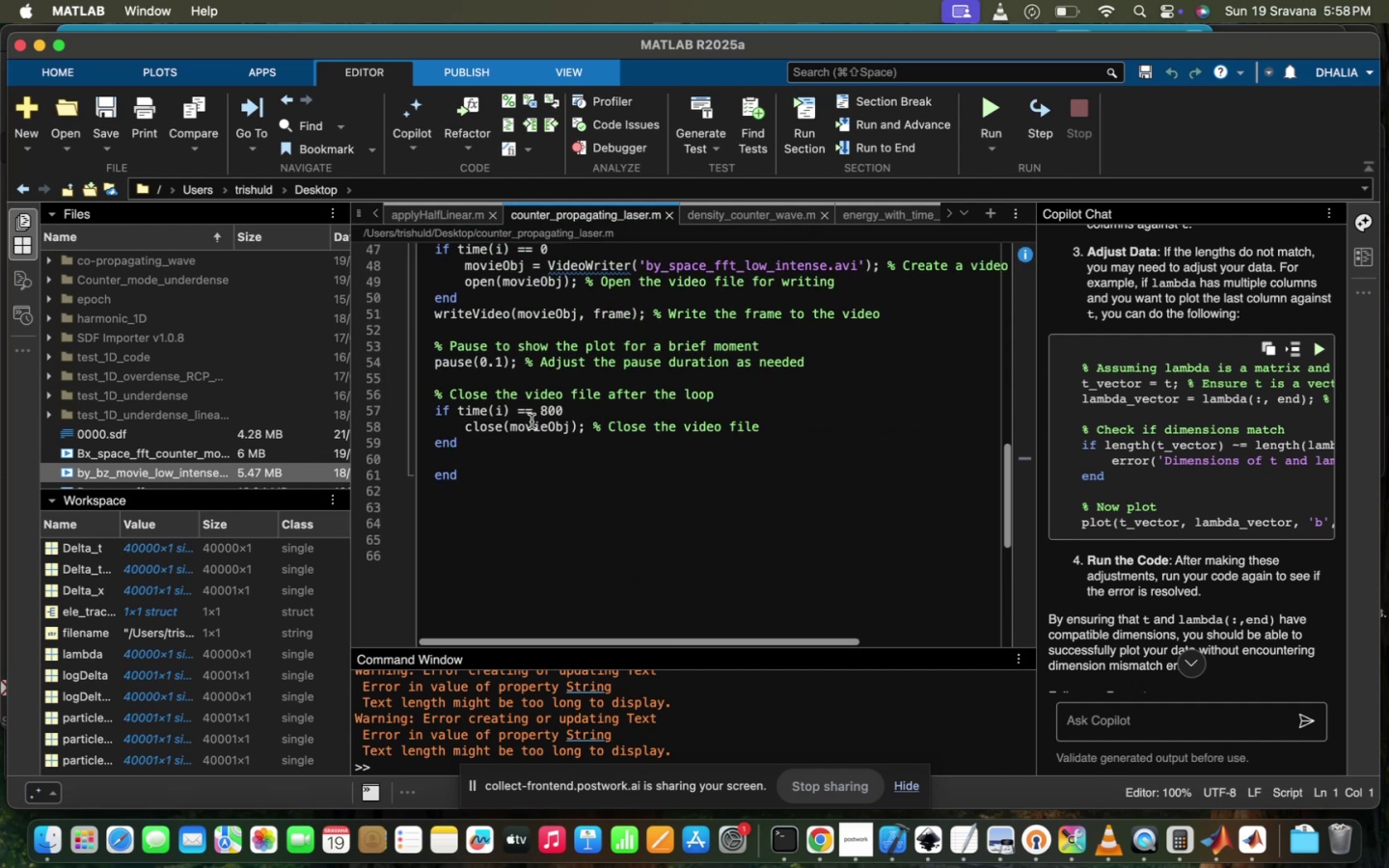 
scroll: coordinate [531, 421], scroll_direction: up, amount: 7.0
 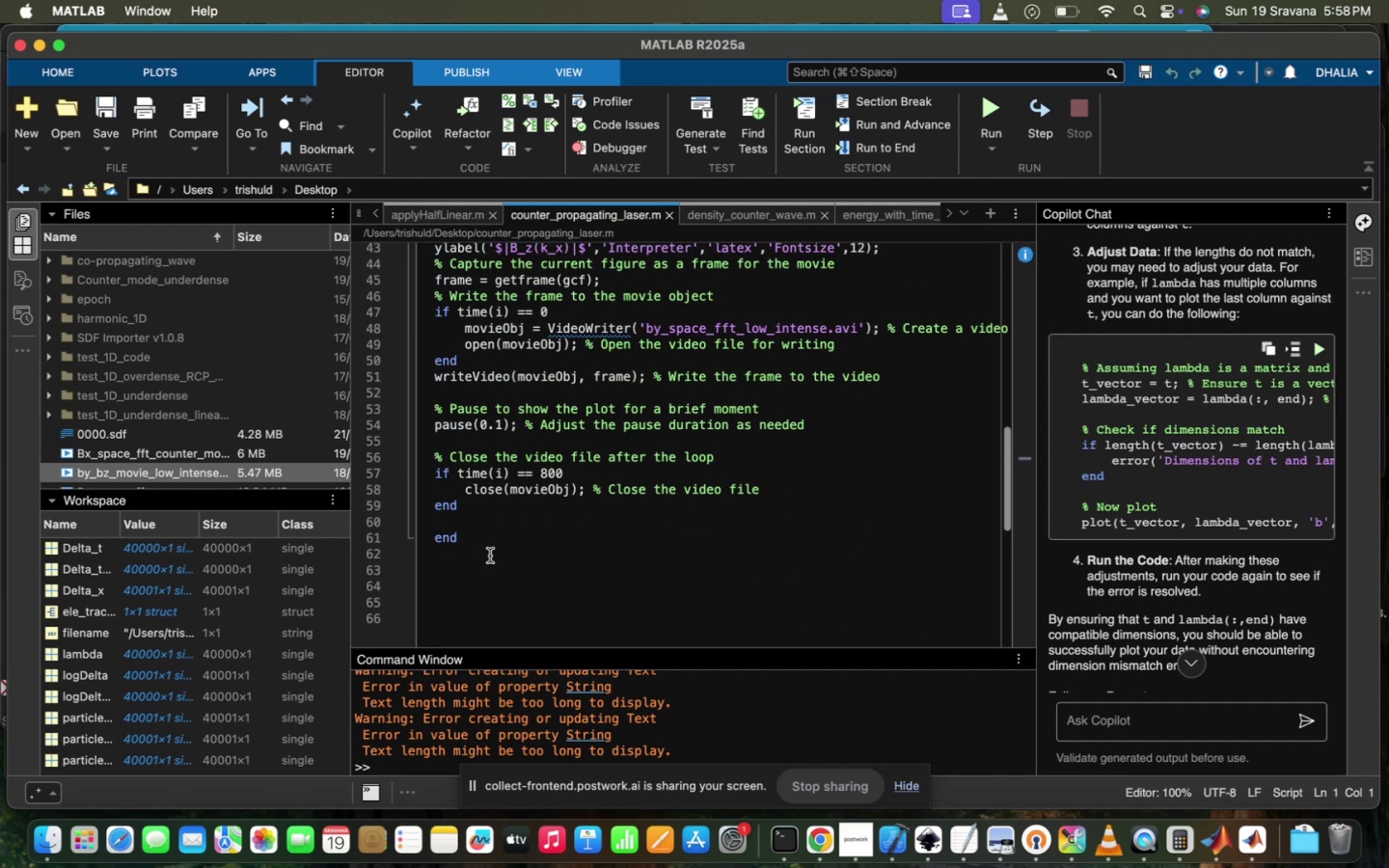 
left_click_drag(start_coordinate=[488, 559], to_coordinate=[425, 321])
 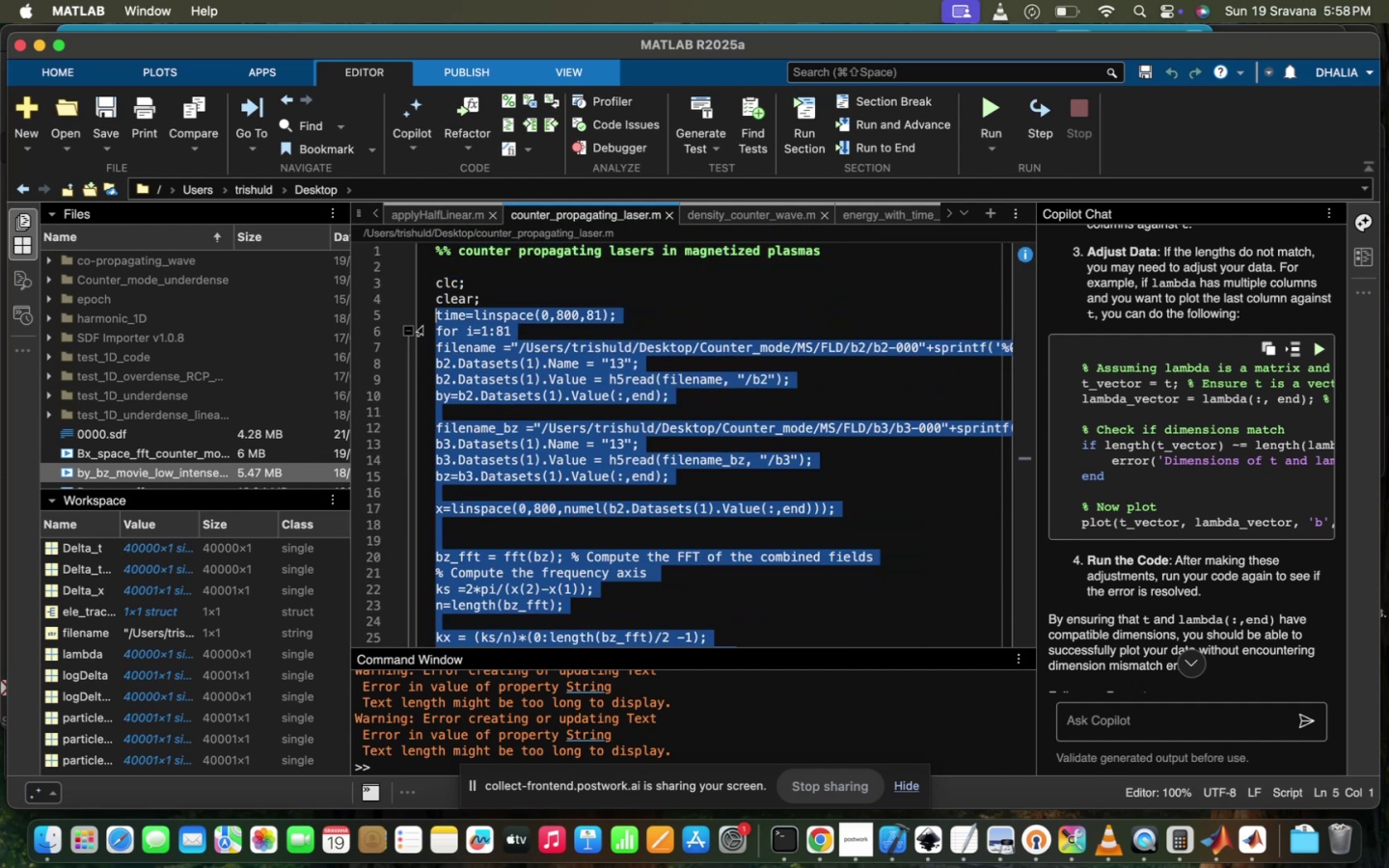 
key(Meta+CommandLeft)
 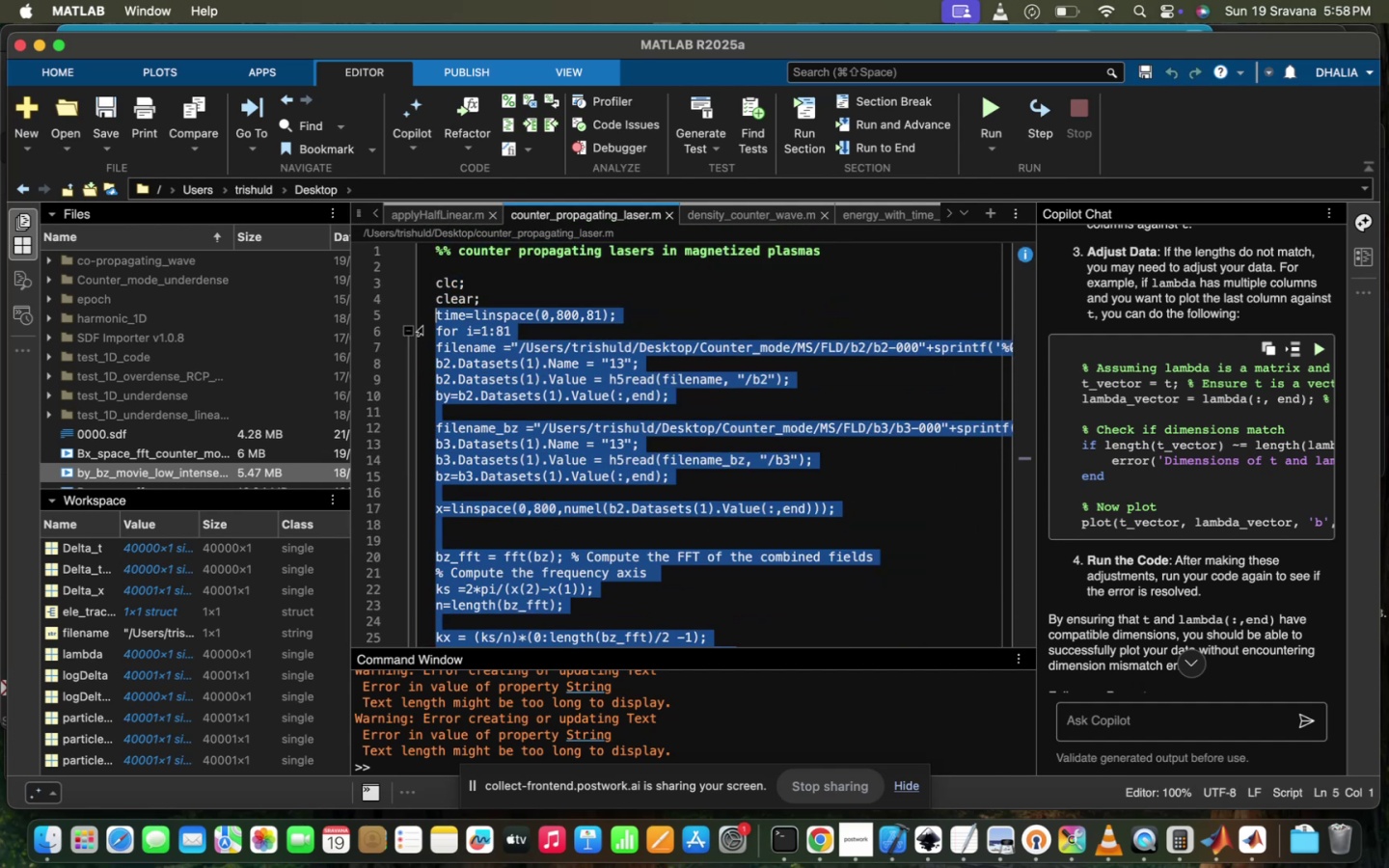 
key(Meta+C)
 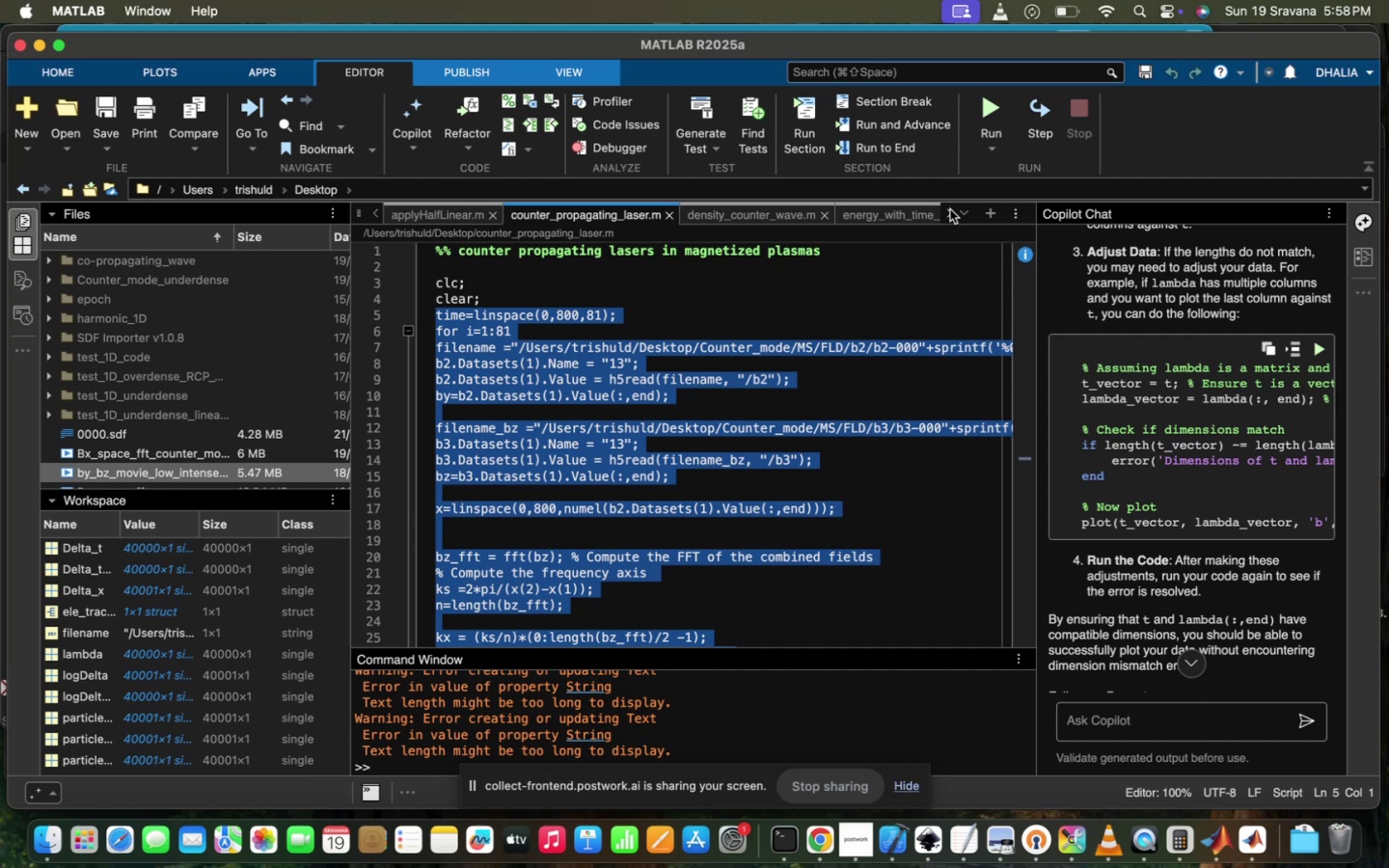 
double_click([950, 211])
 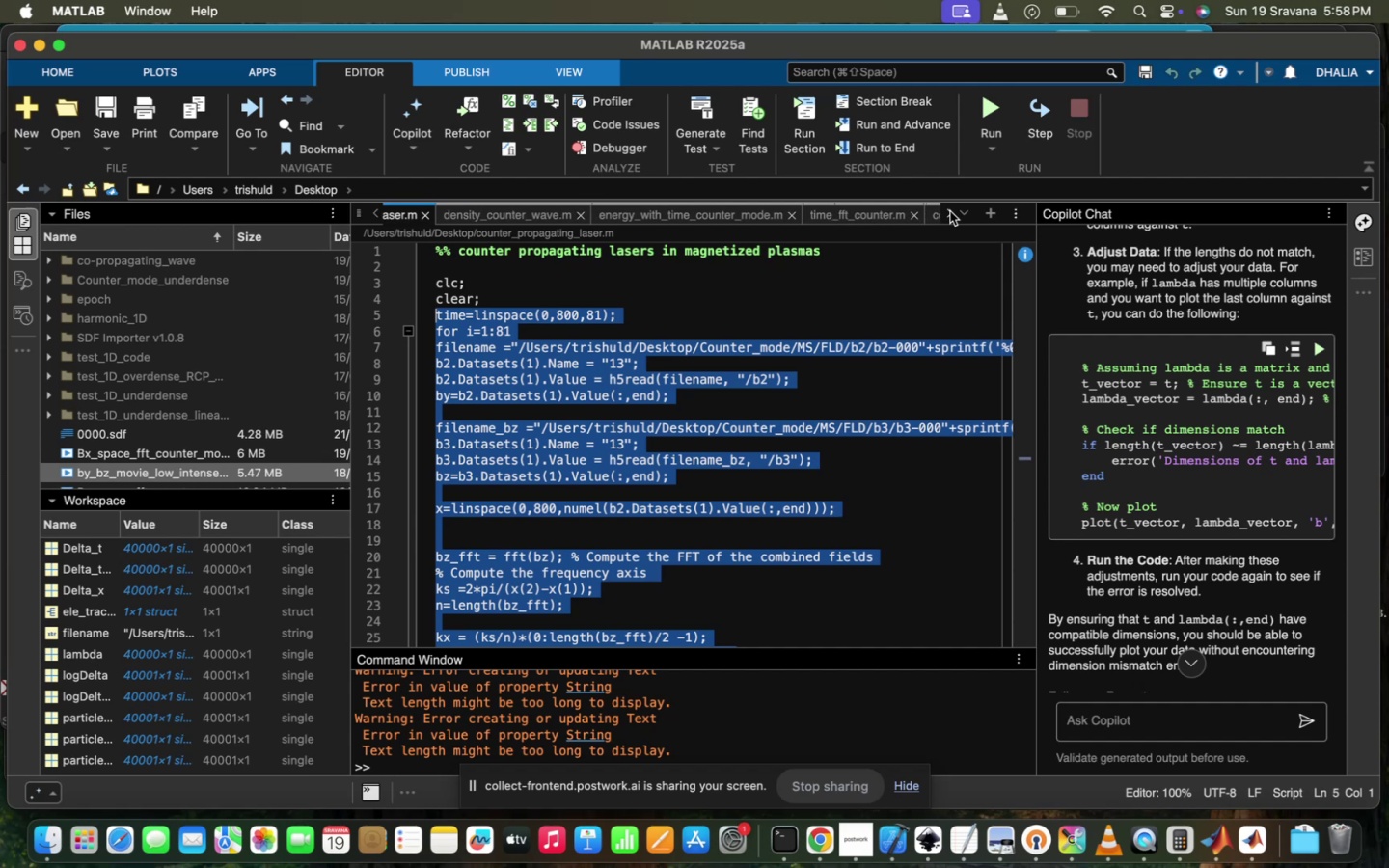 
triple_click([950, 211])
 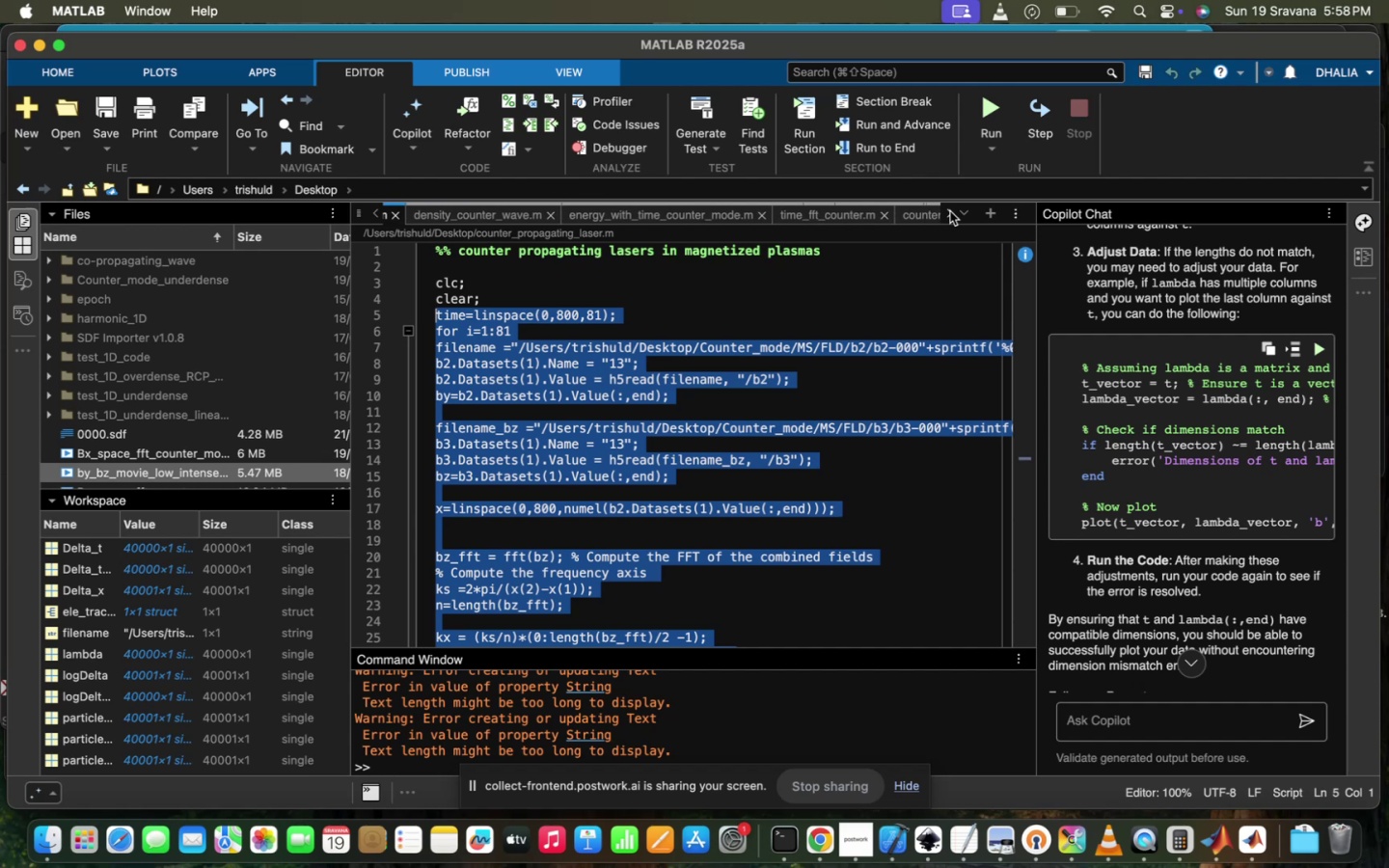 
triple_click([950, 211])
 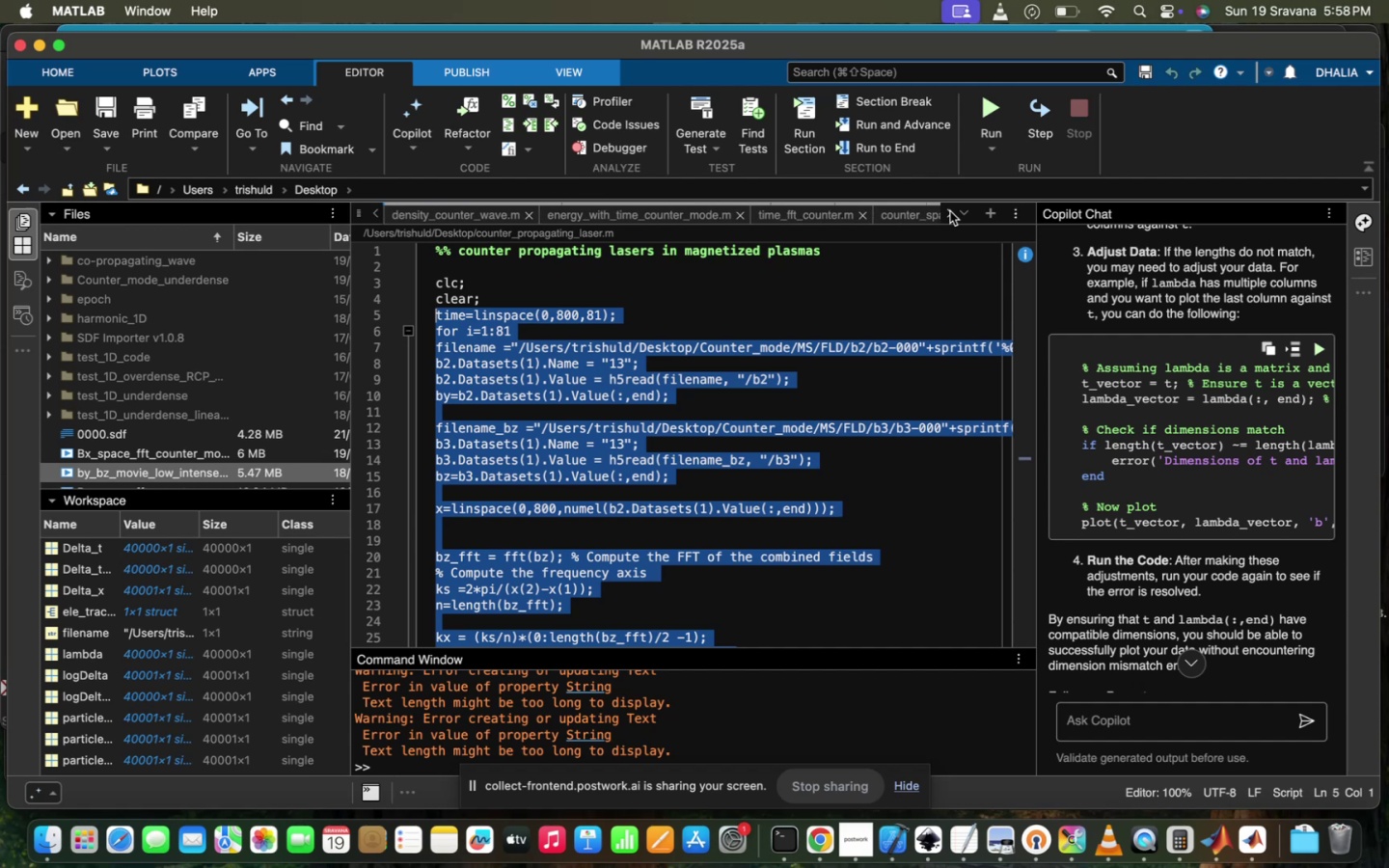 
triple_click([950, 211])
 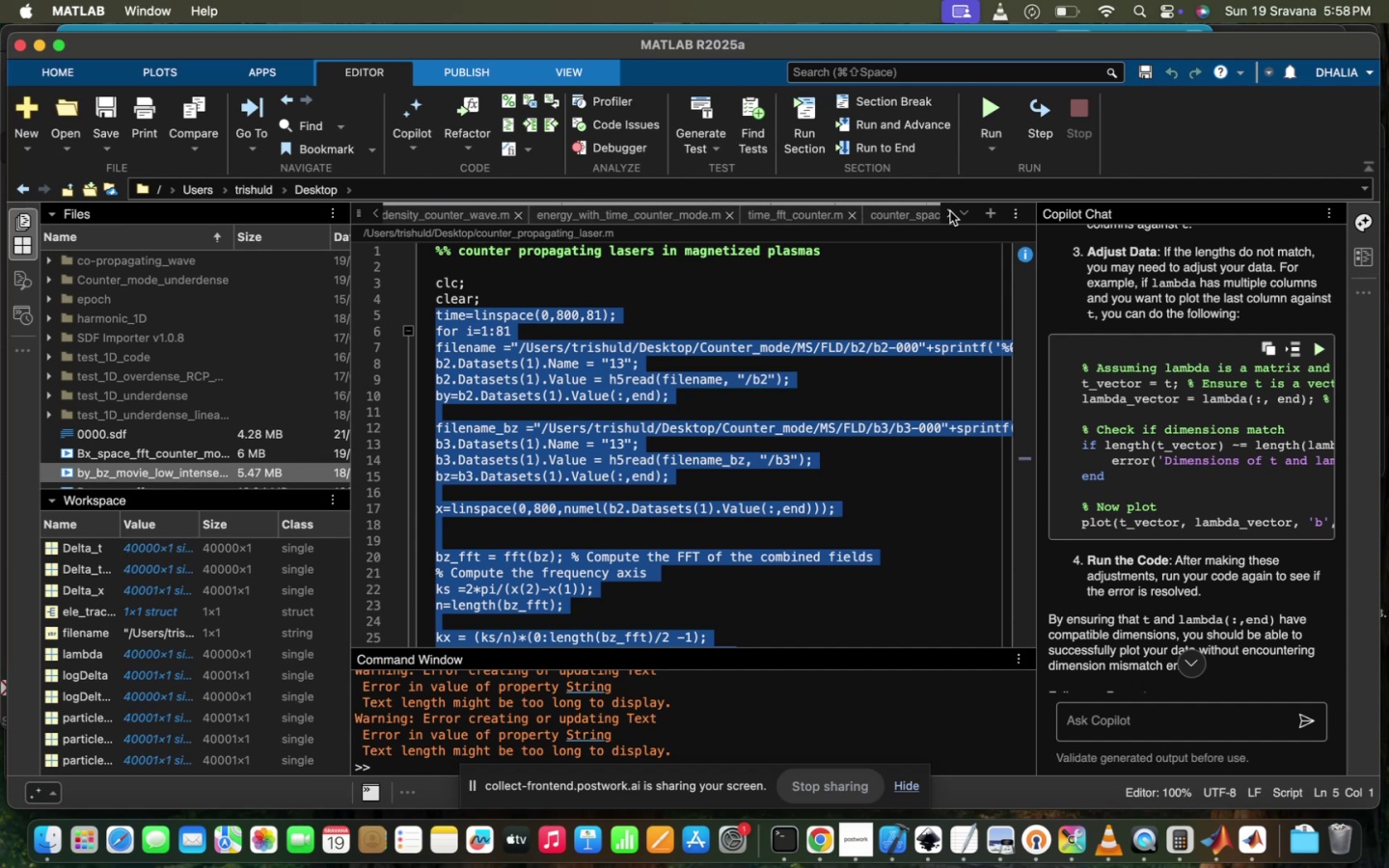 
triple_click([950, 211])
 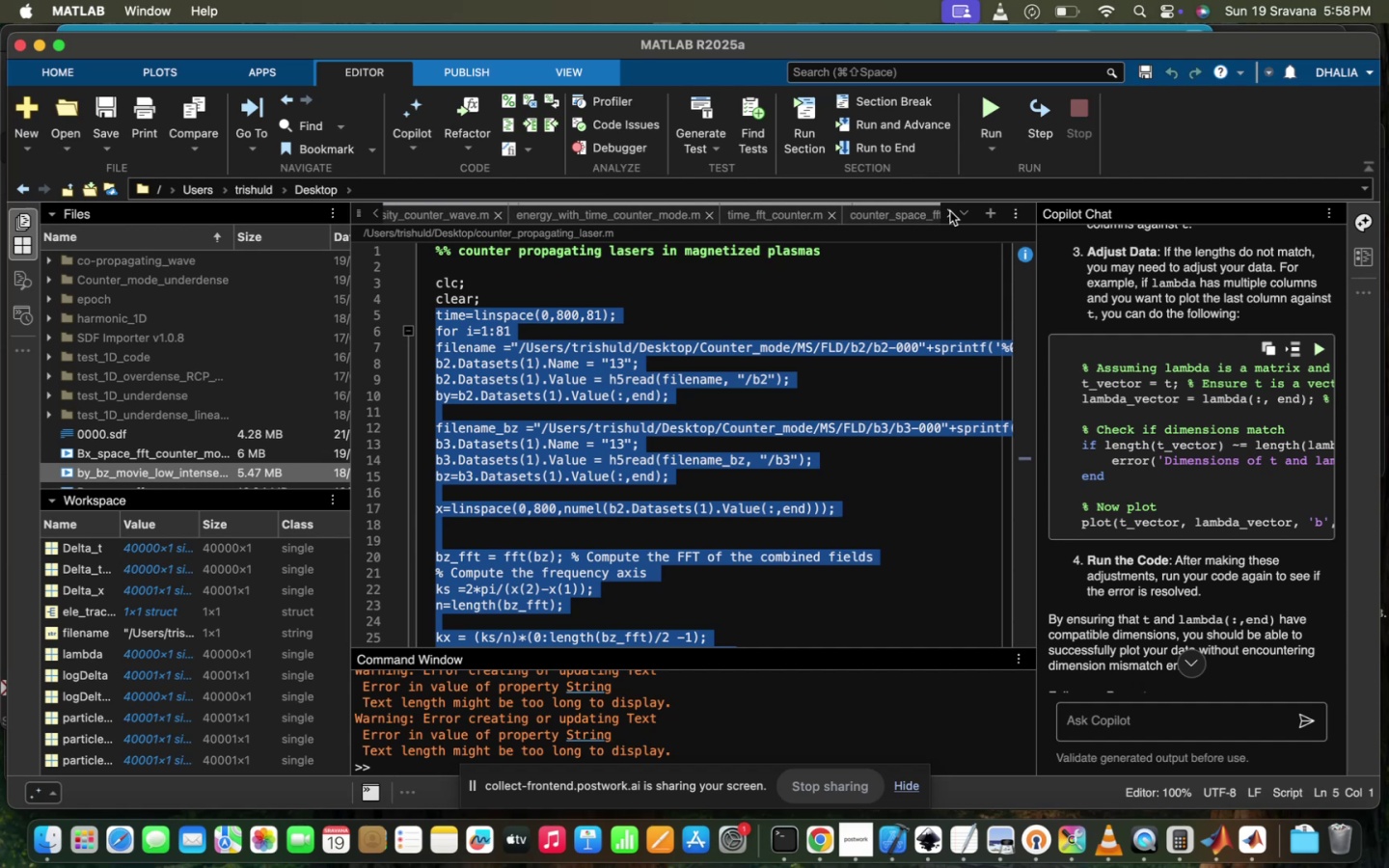 
triple_click([950, 211])
 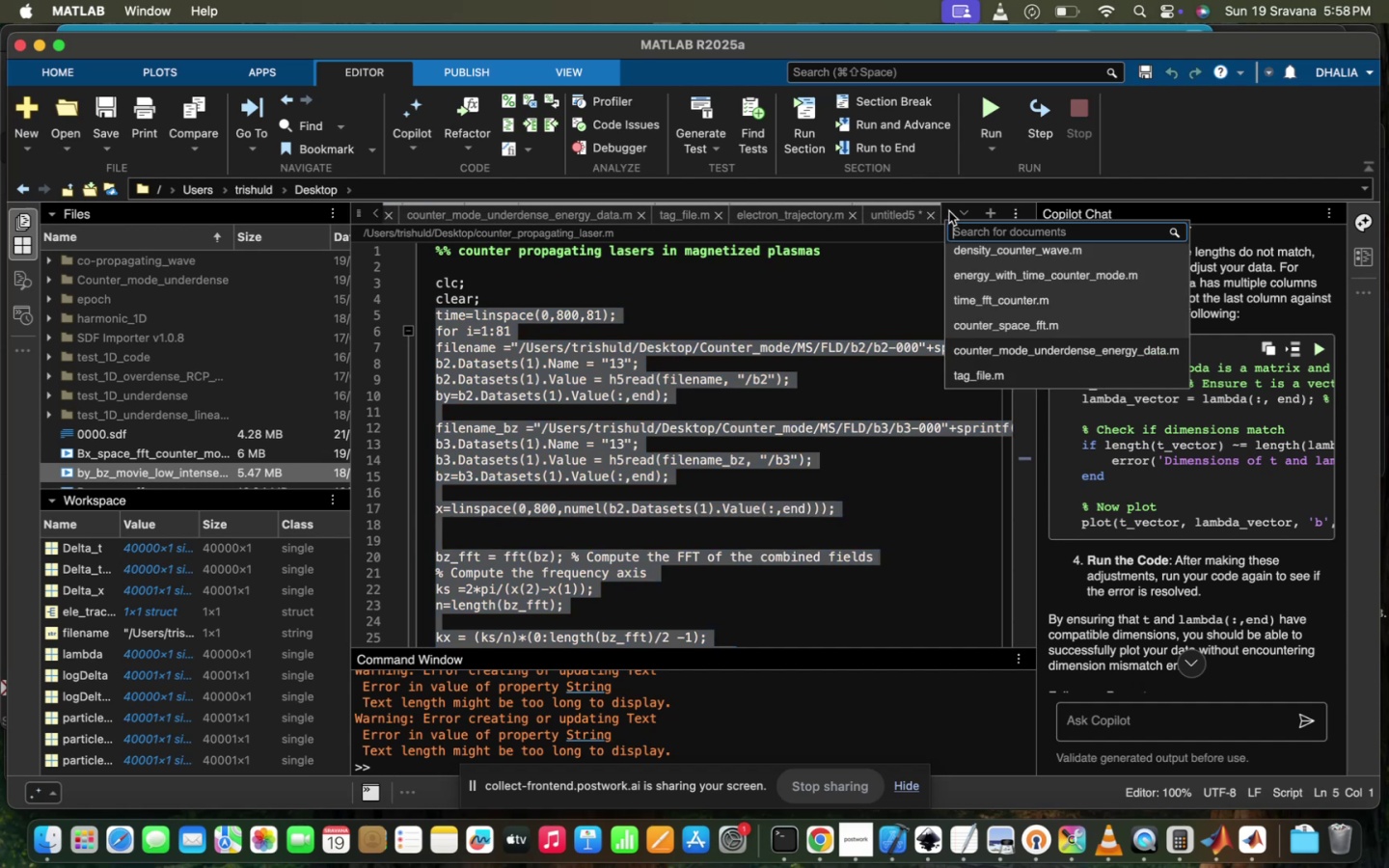 
left_click([888, 211])
 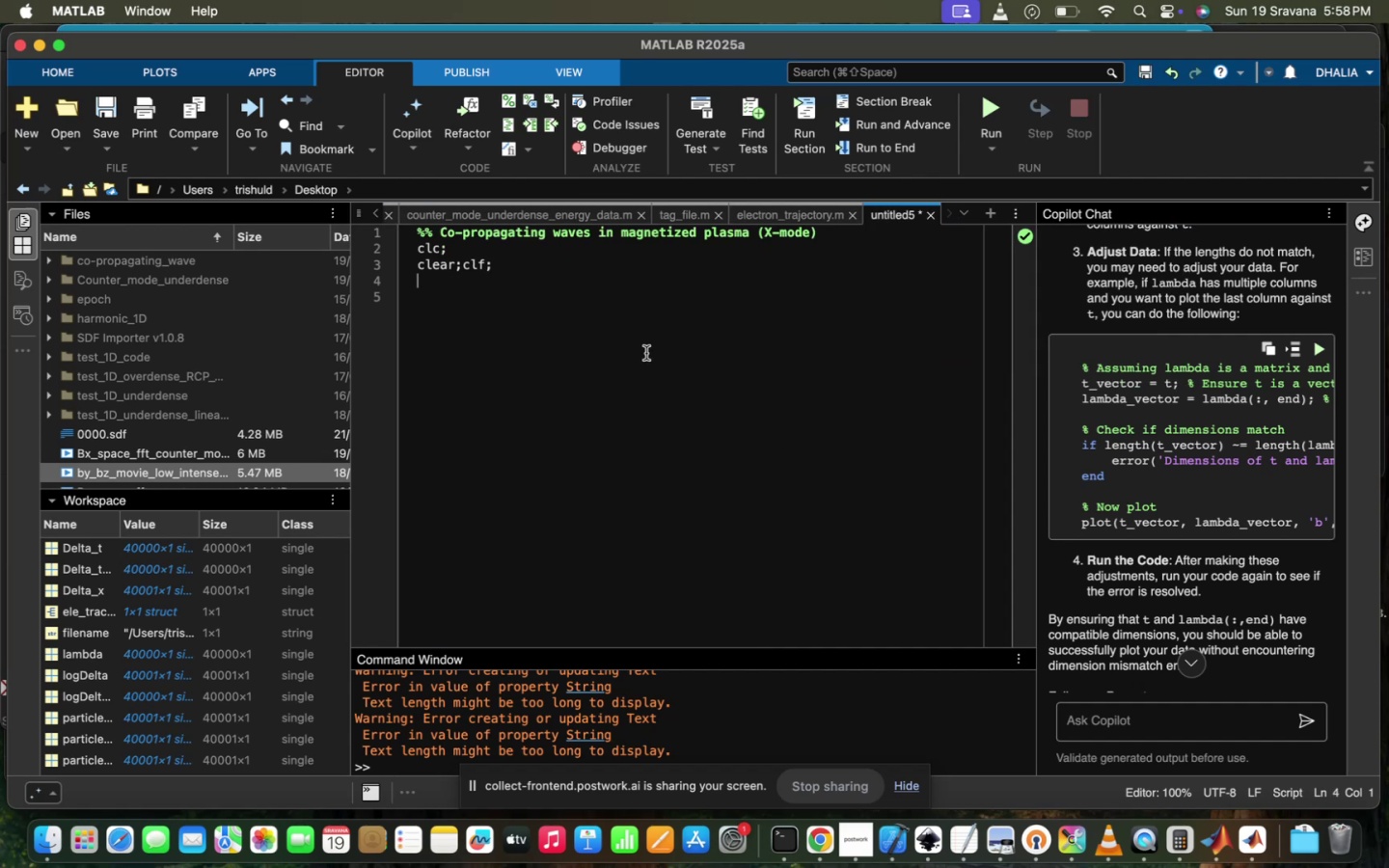 
key(Meta+V)
 